 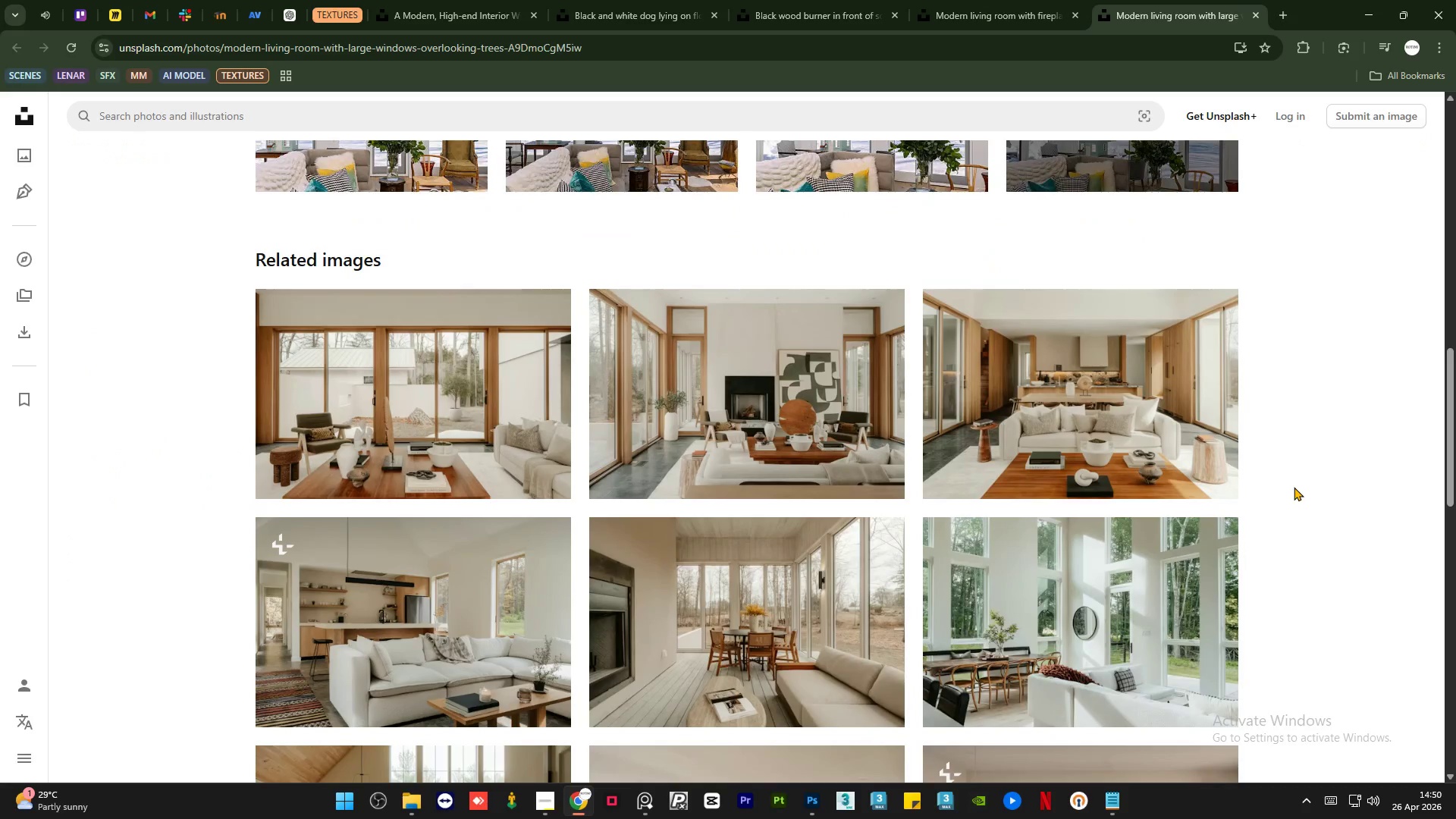 
scroll: coordinate [1294, 487], scroll_direction: down, amount: 12.0
 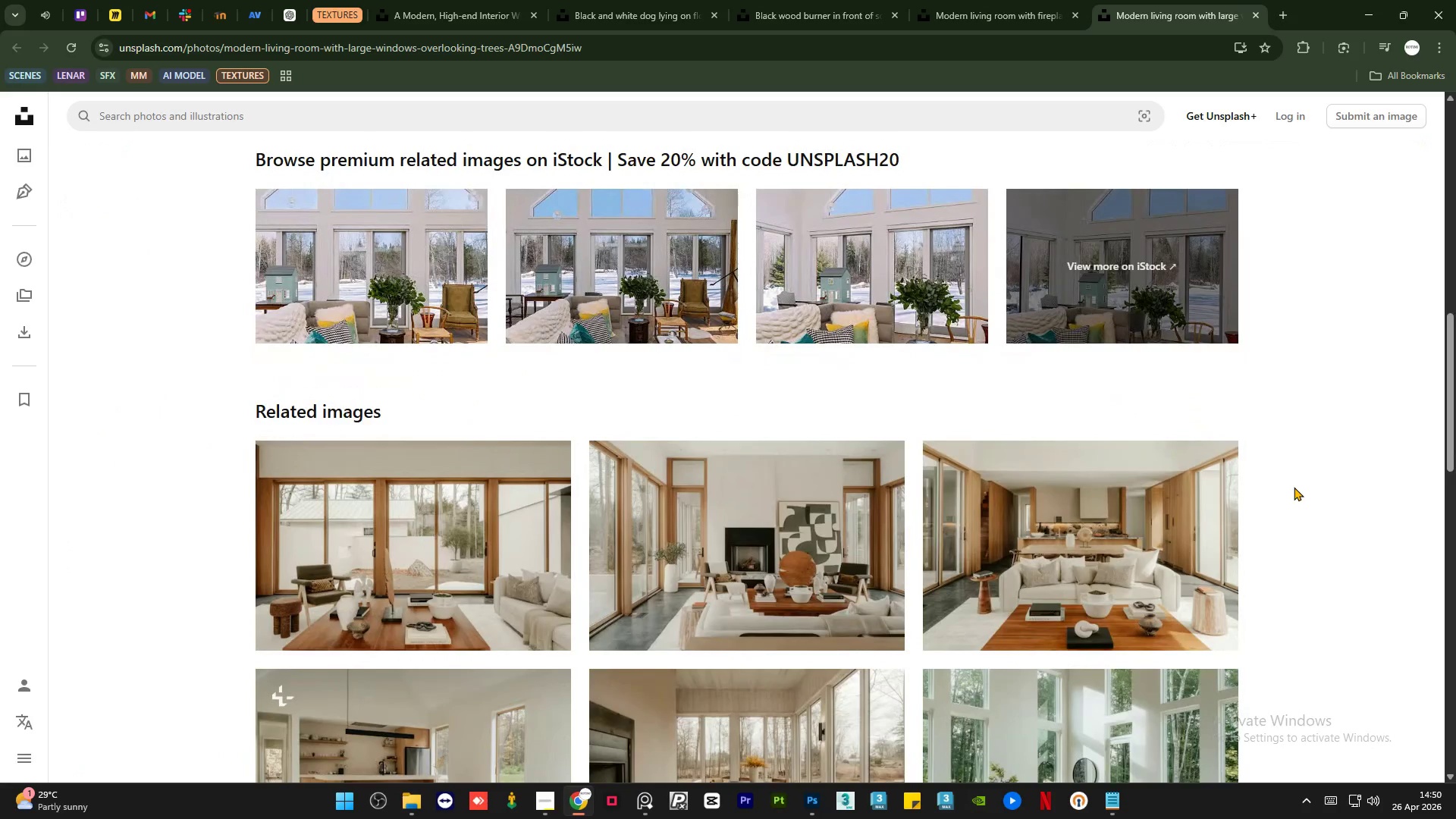 
scroll: coordinate [1294, 487], scroll_direction: up, amount: 8.0
 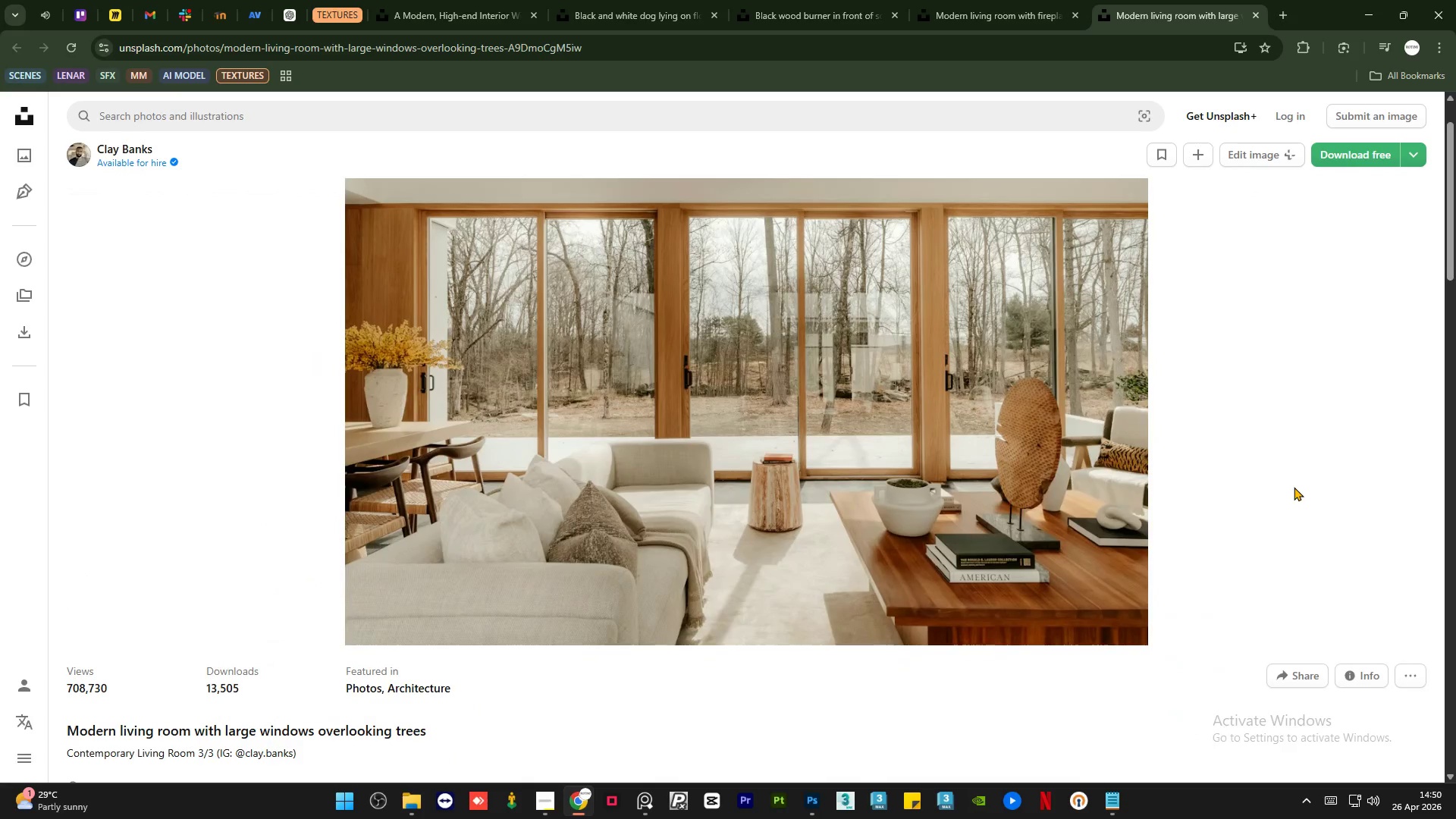 
scroll: coordinate [1294, 487], scroll_direction: down, amount: 14.0
 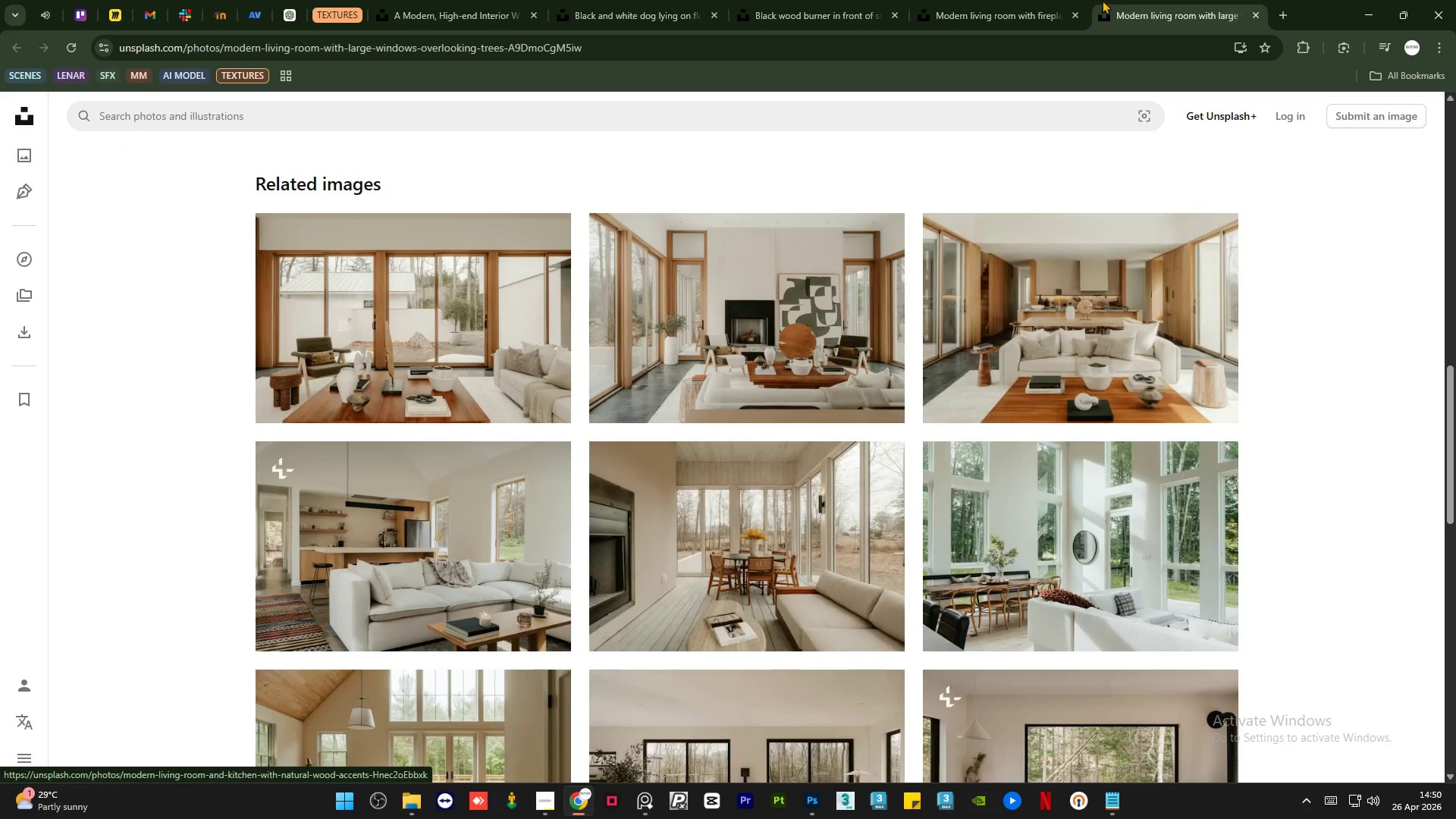 
left_click([994, 0])
 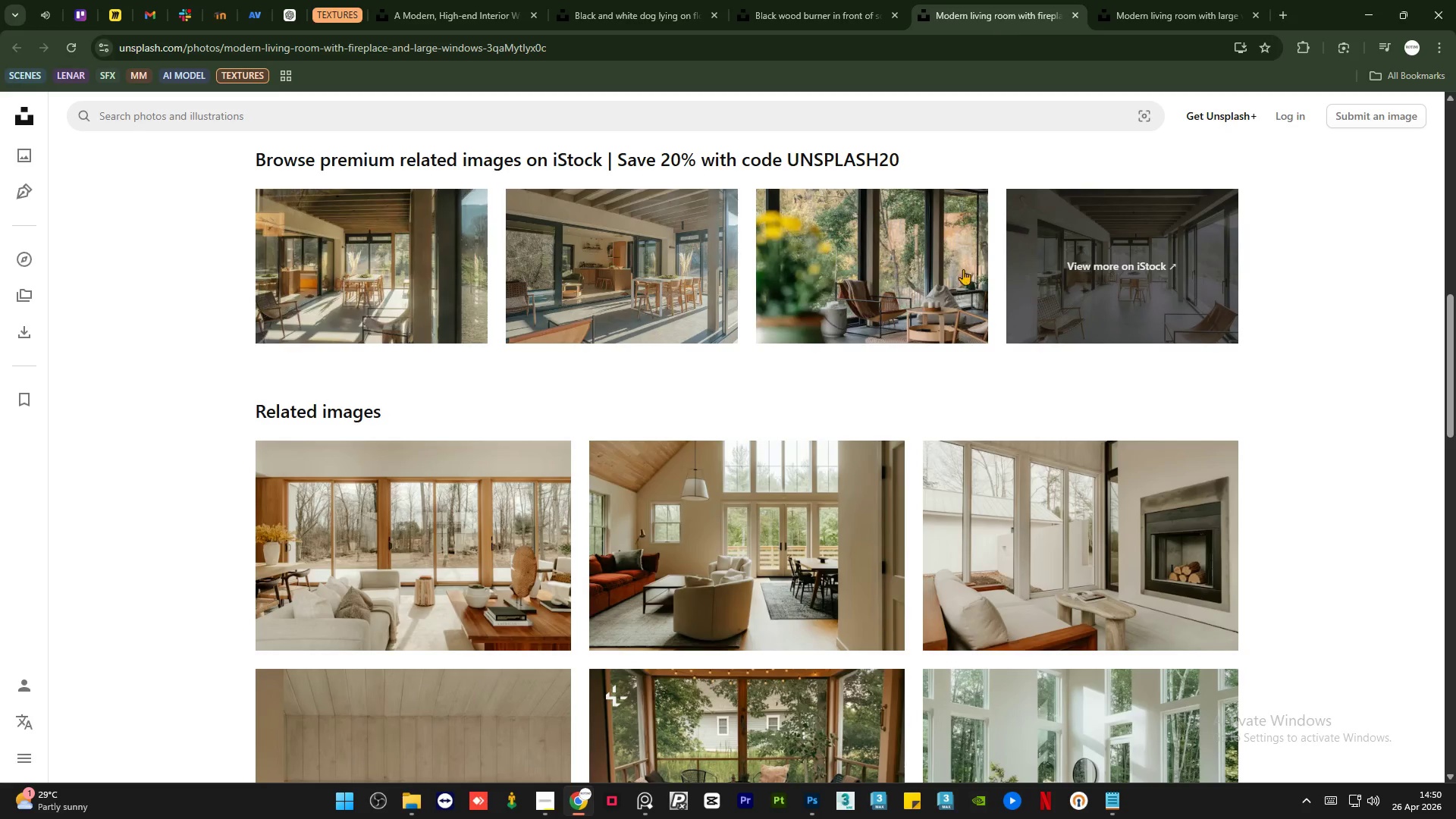 
scroll: coordinate [926, 469], scroll_direction: up, amount: 22.0
 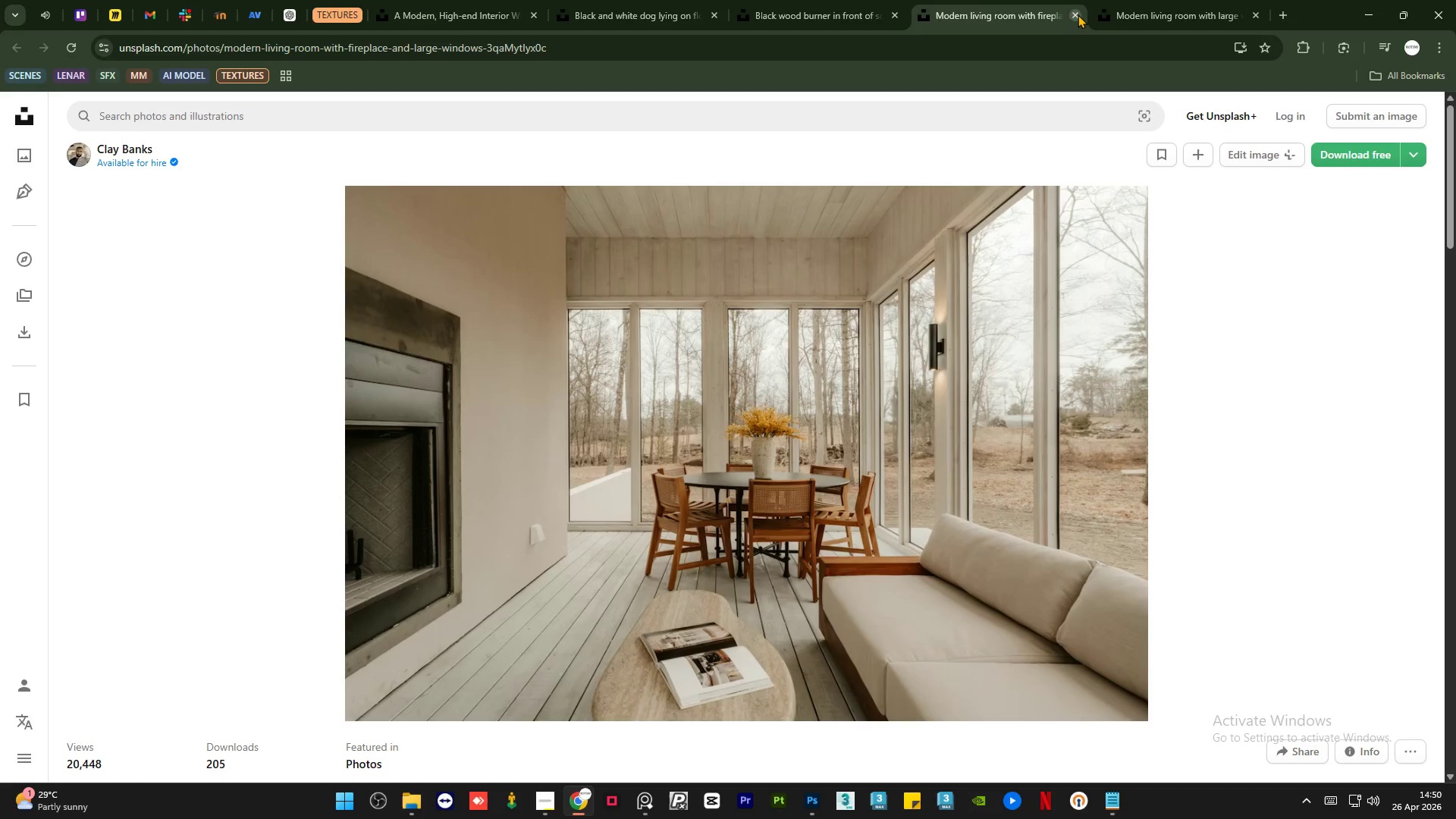 
left_click([1072, 15])
 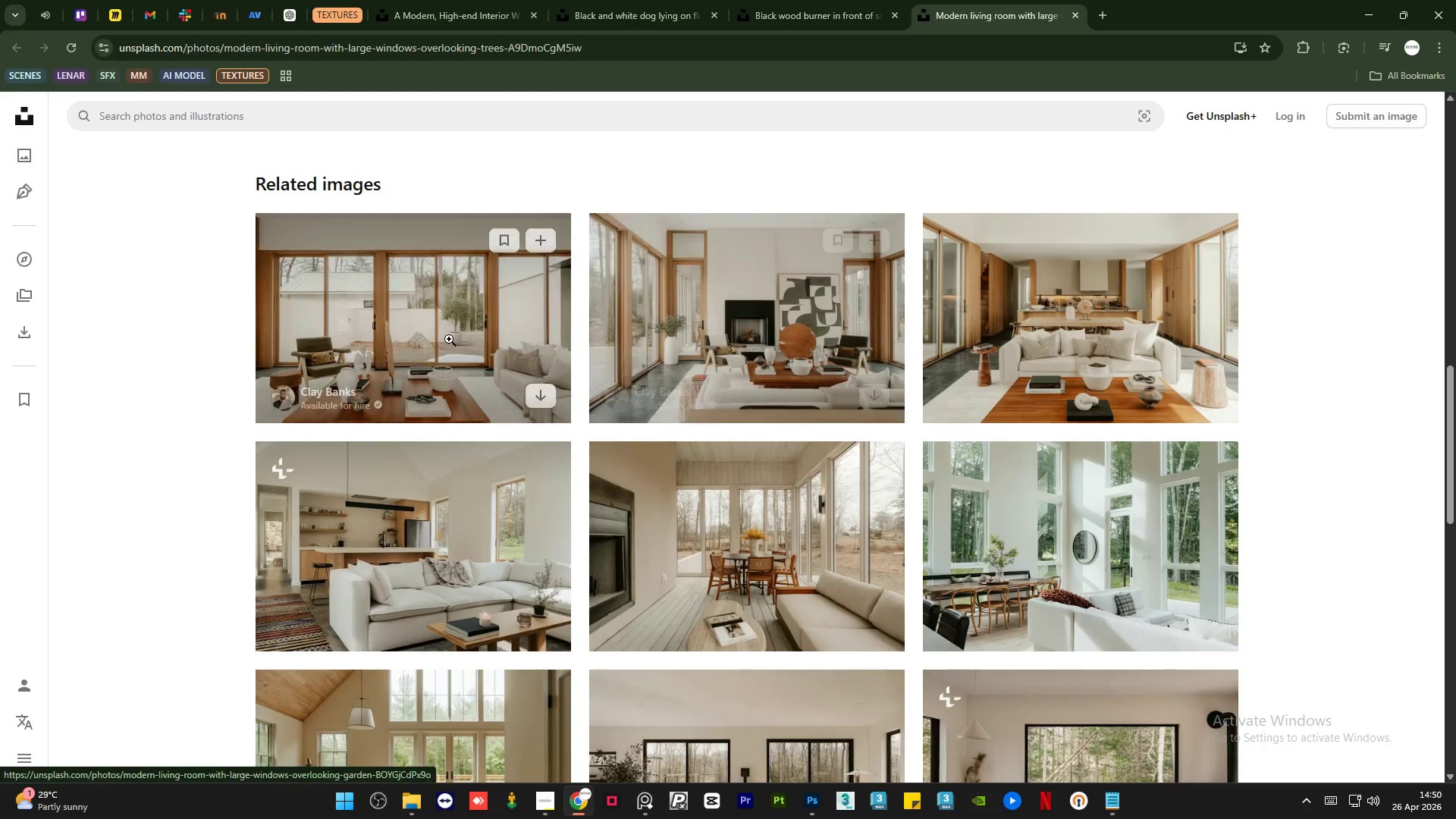 
middle_click([449, 339])
 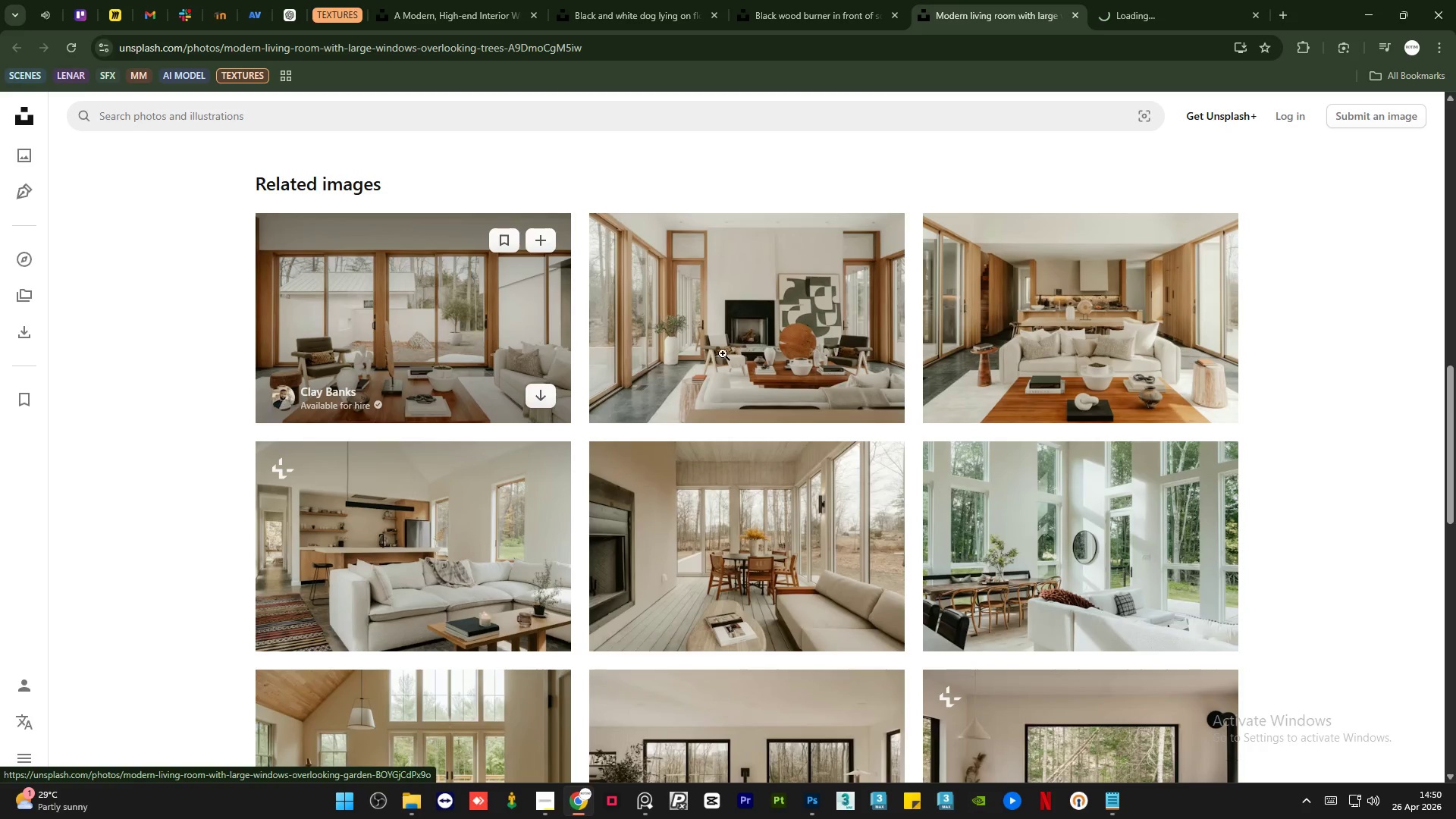 
mouse_move([987, 371])
 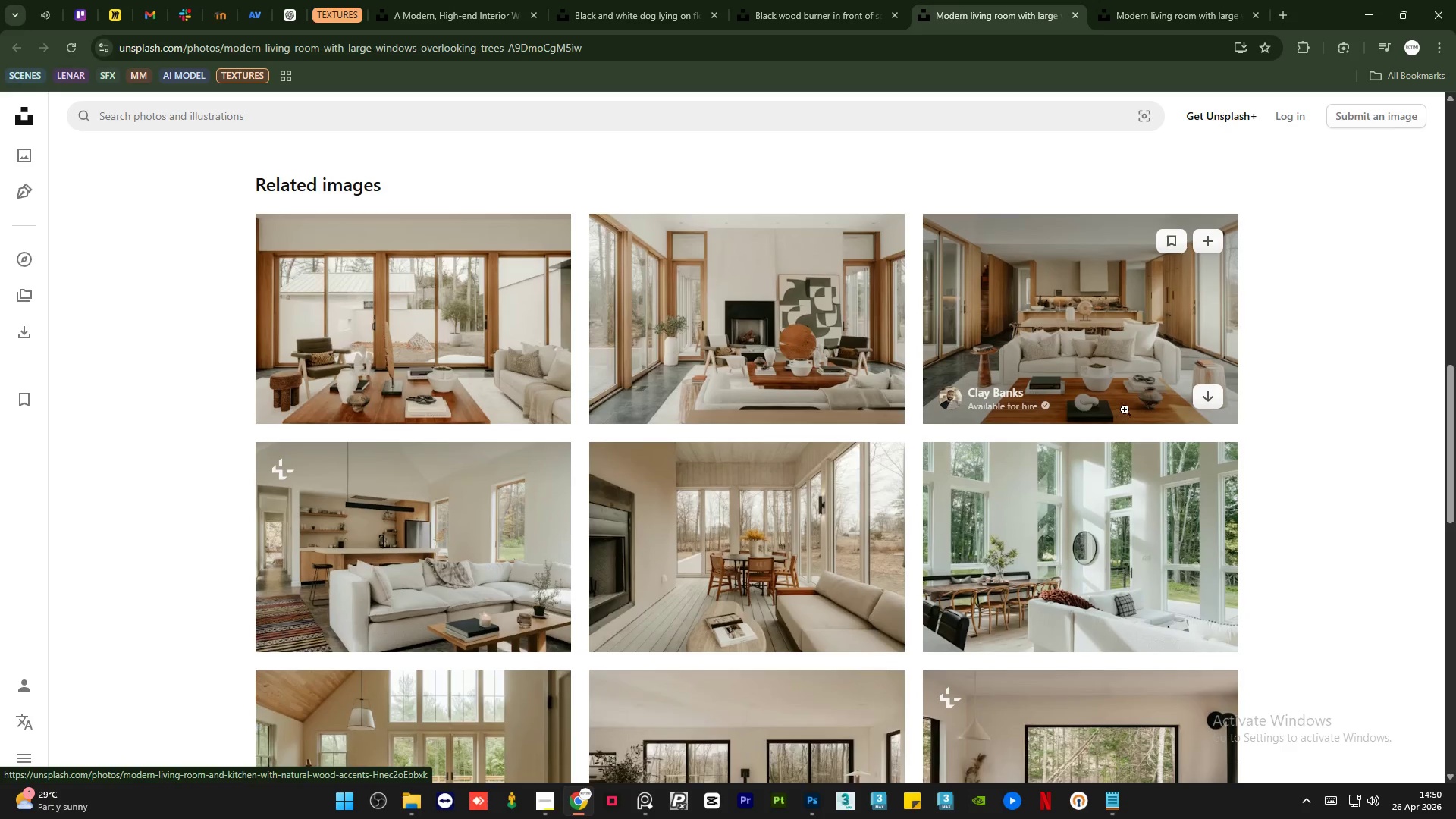 
scroll: coordinate [1127, 405], scroll_direction: up, amount: 27.0
 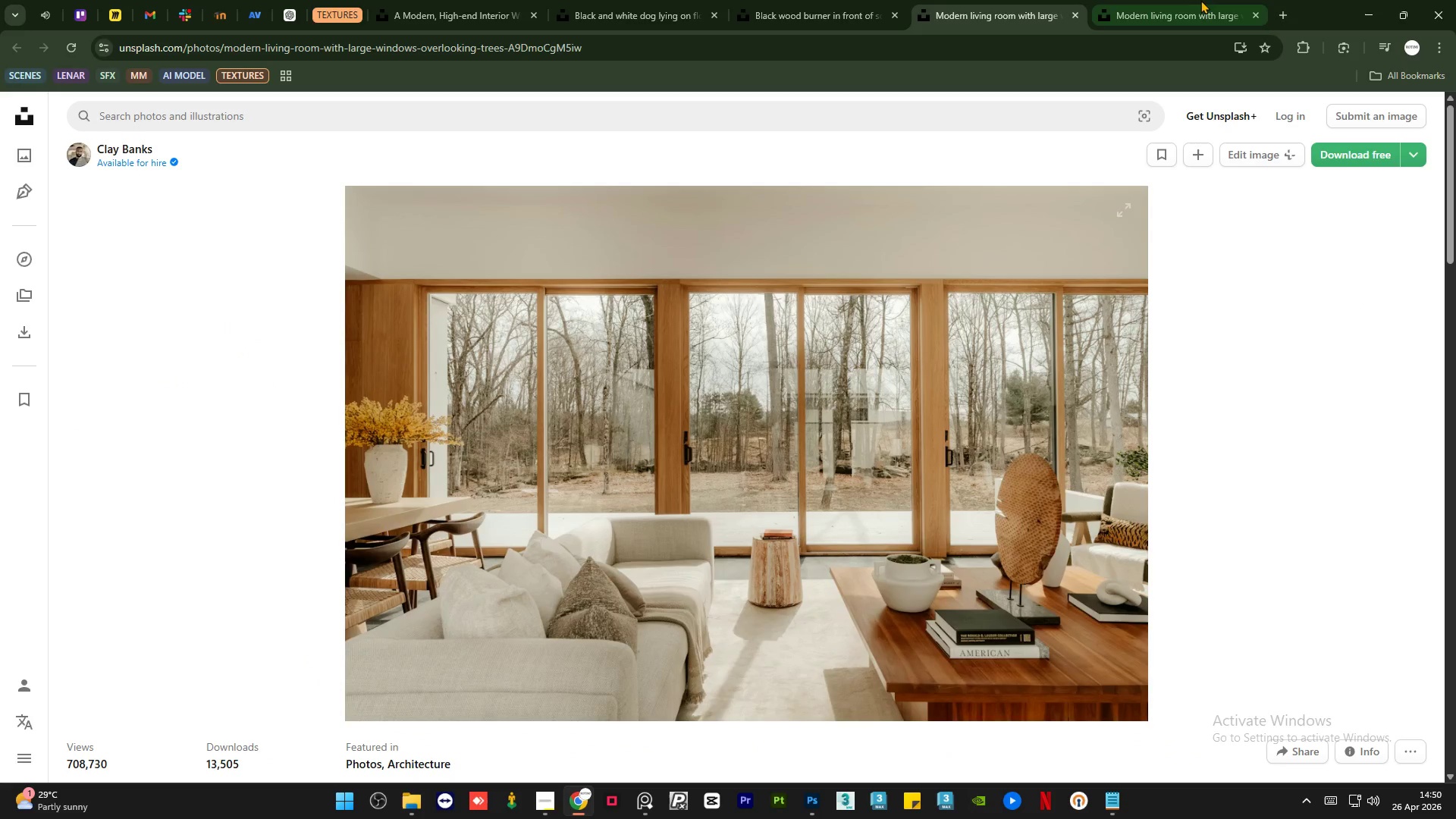 
left_click([1199, 0])
 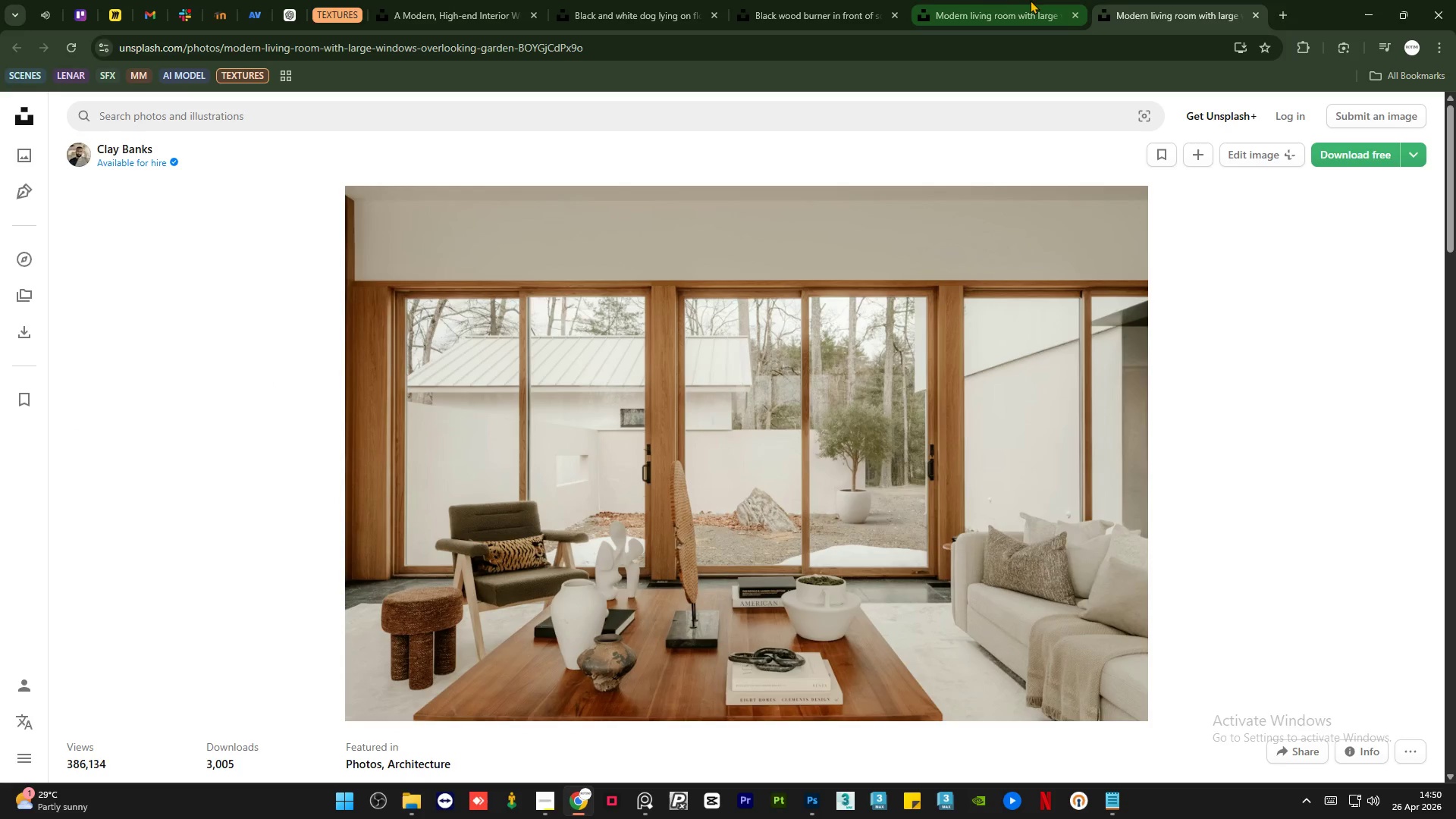 
left_click([1010, 0])
 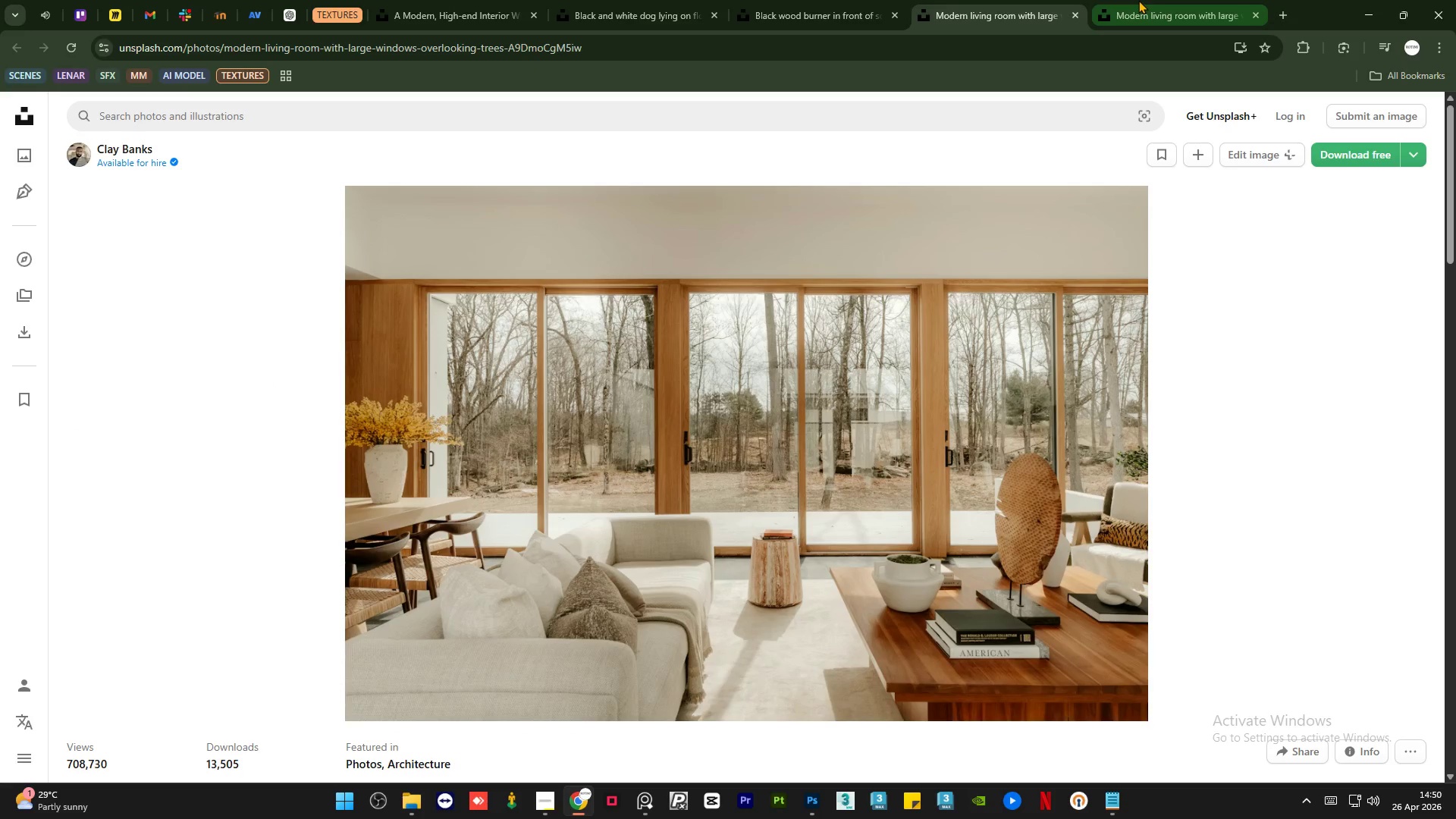 
mouse_move([1164, 6])
 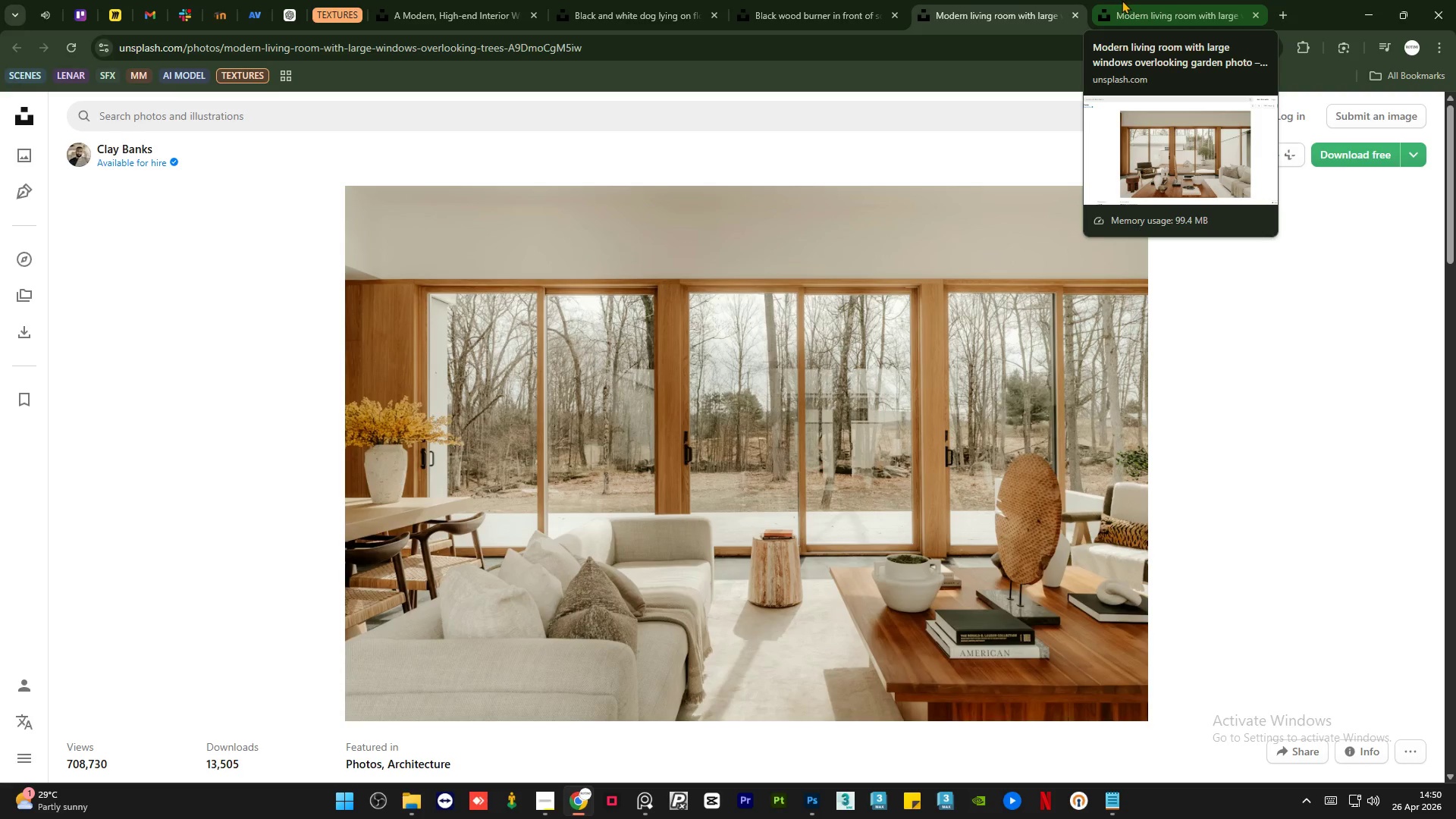 
left_click([1126, 0])
 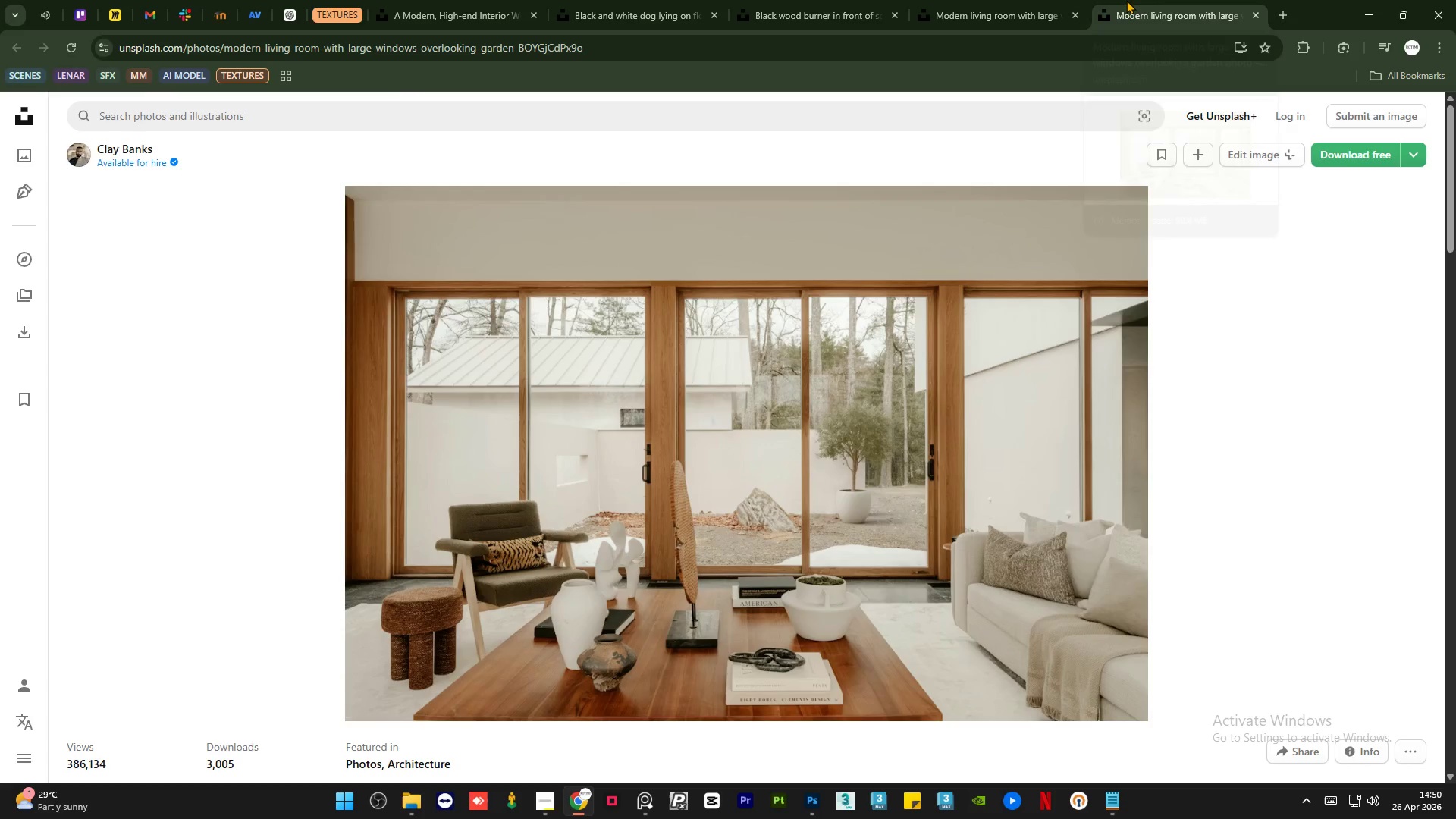 
key(F9)
 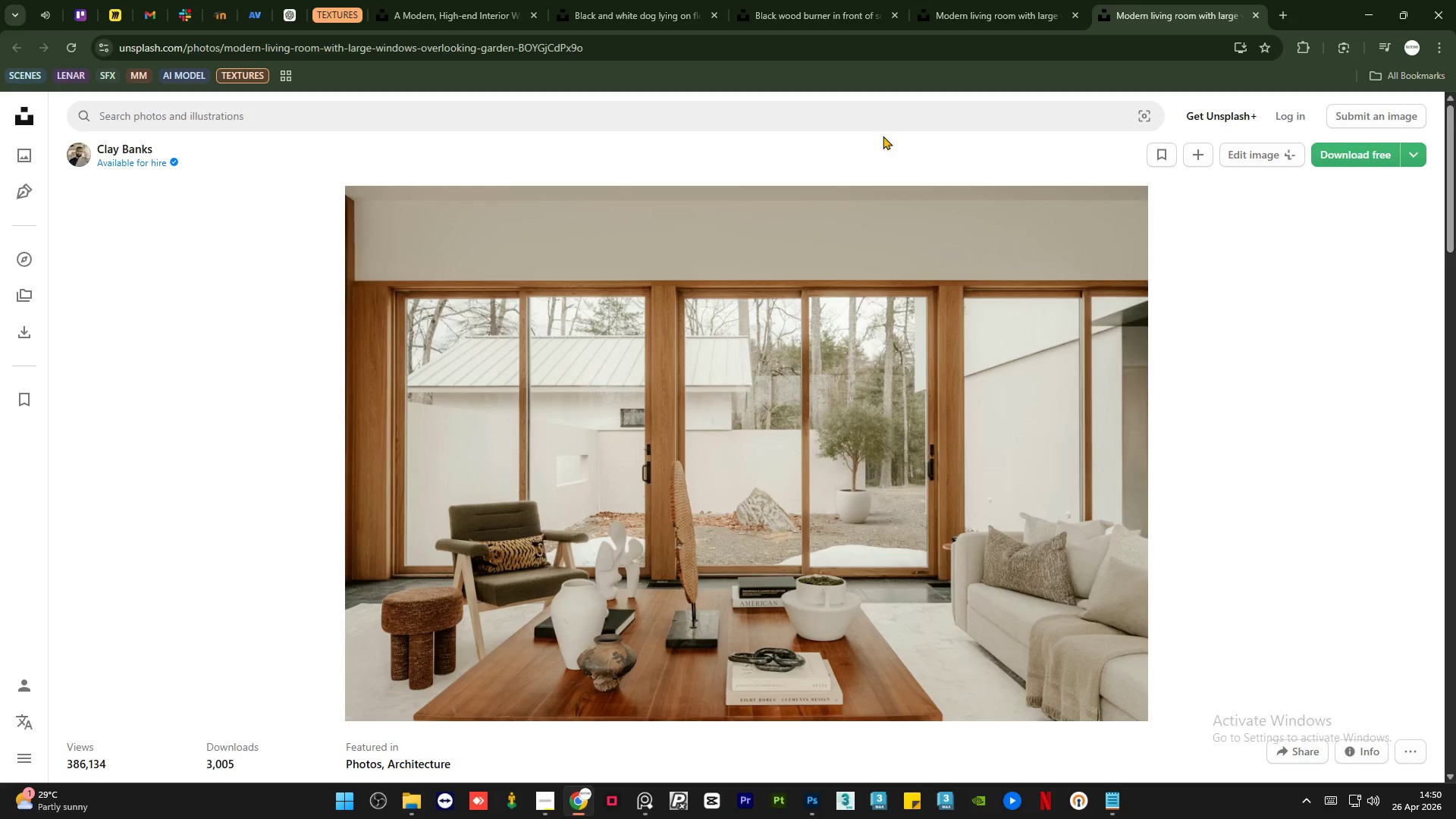 
left_click([988, 8])
 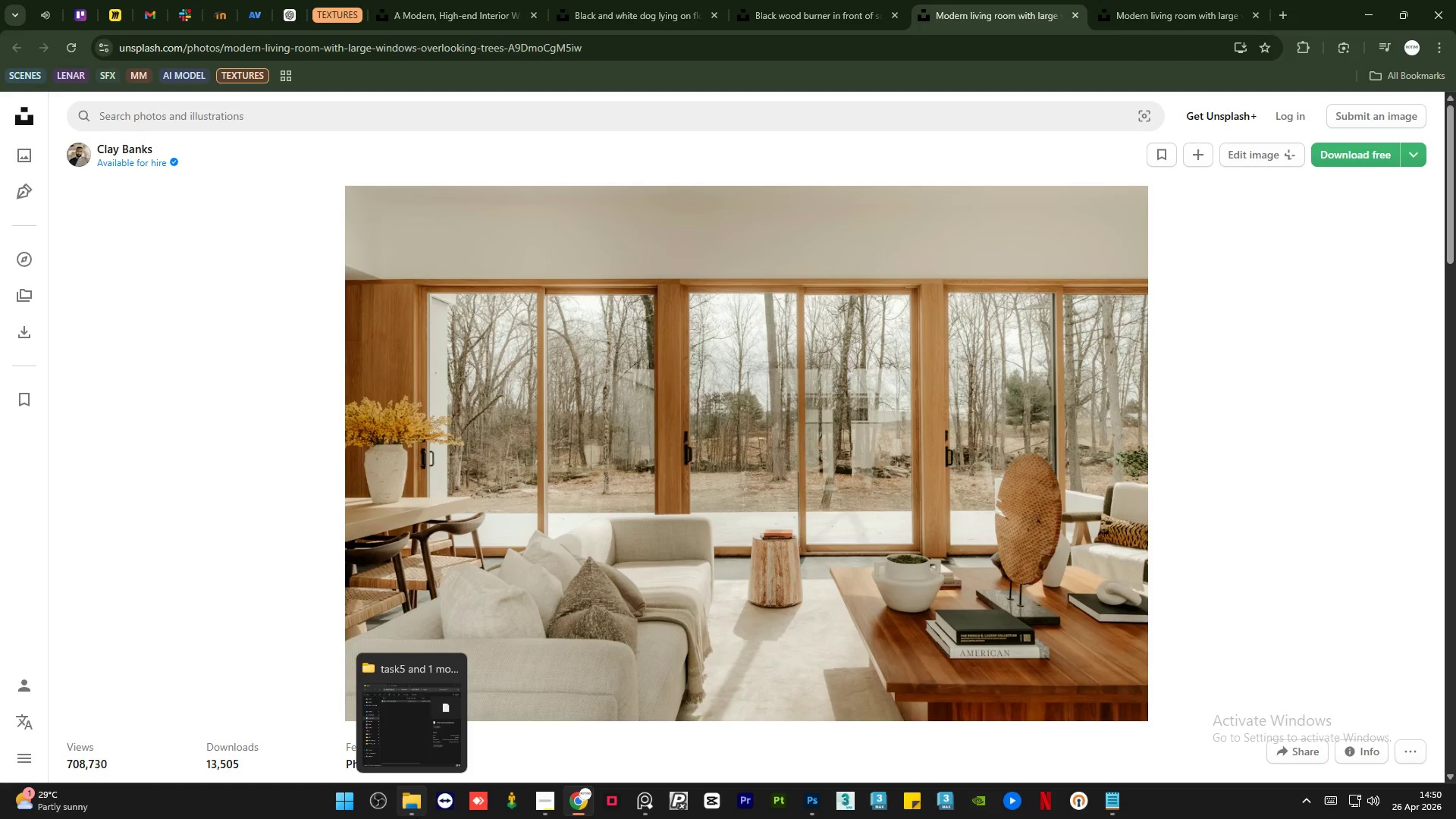 
left_click([404, 802])
 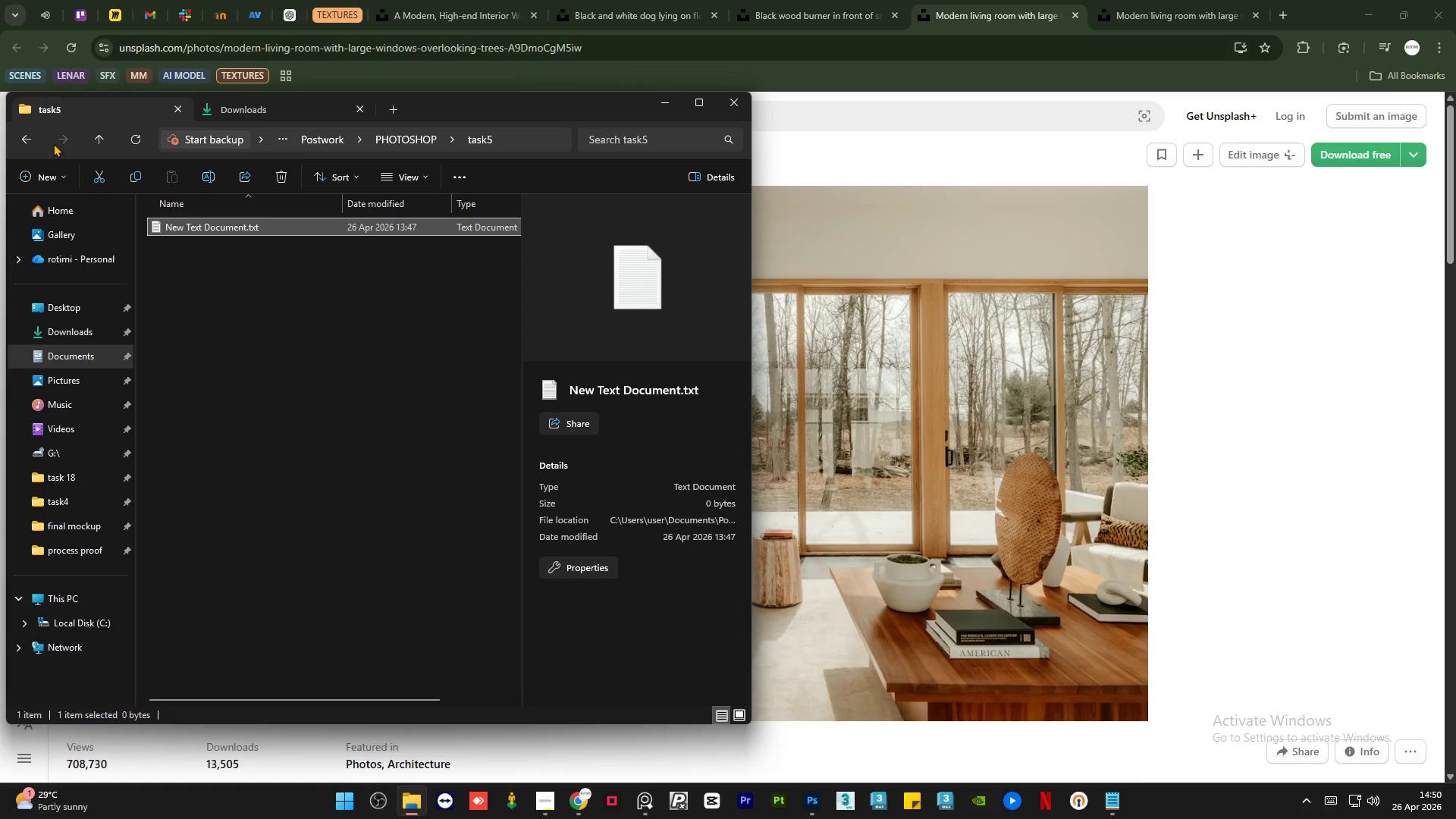 
left_click([28, 133])
 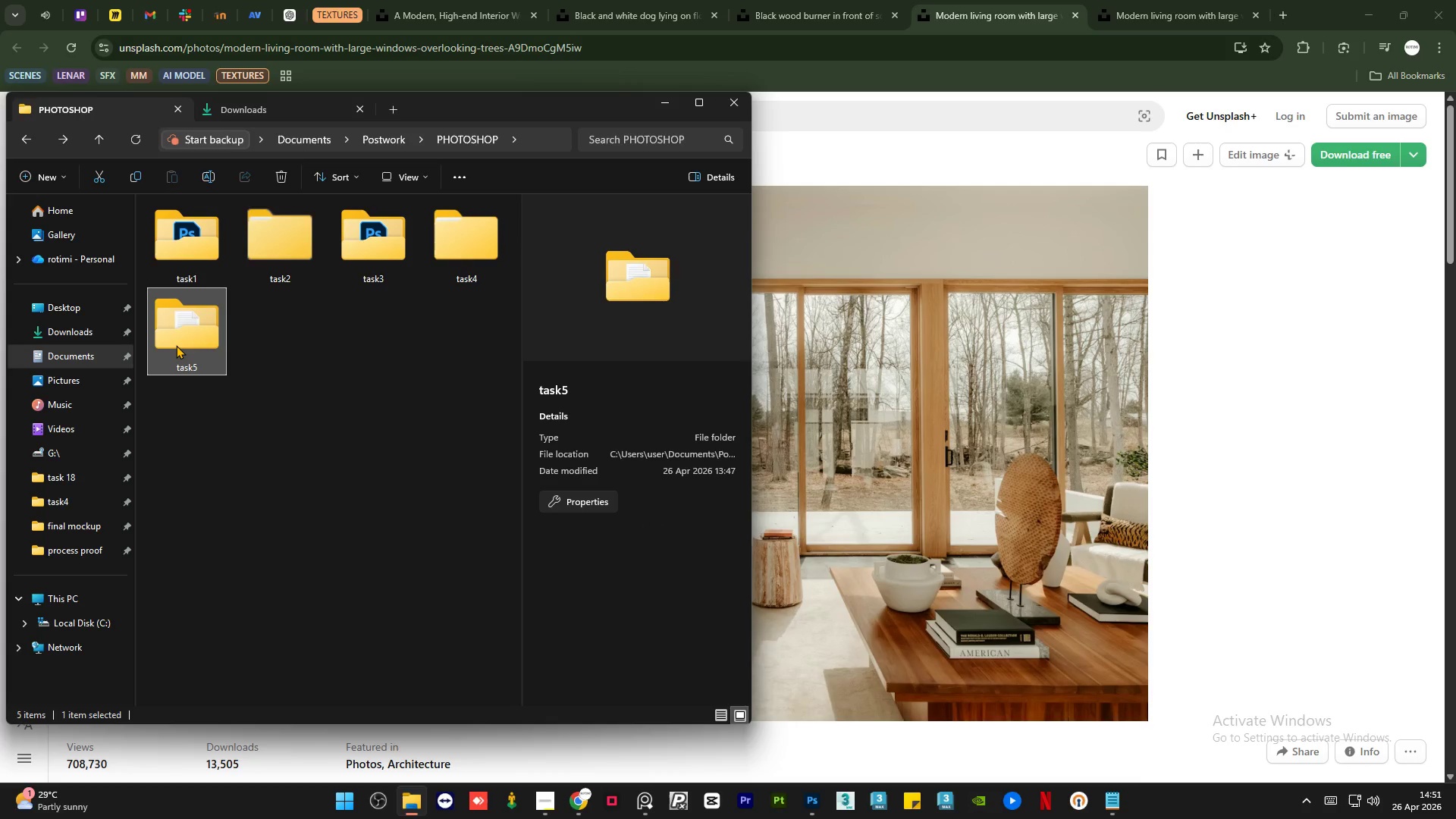 
double_click([176, 345])
 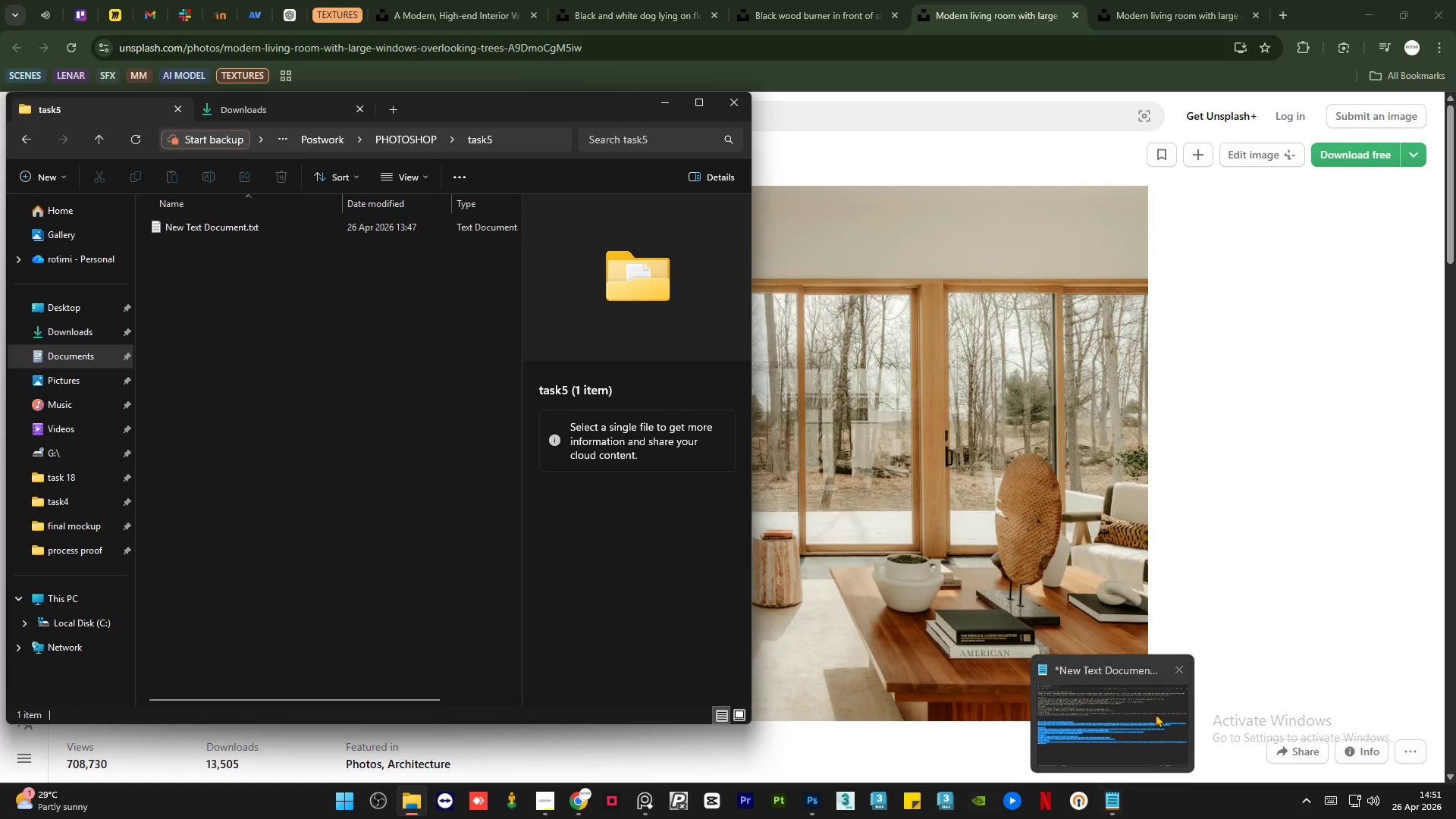 
left_click([1181, 662])
 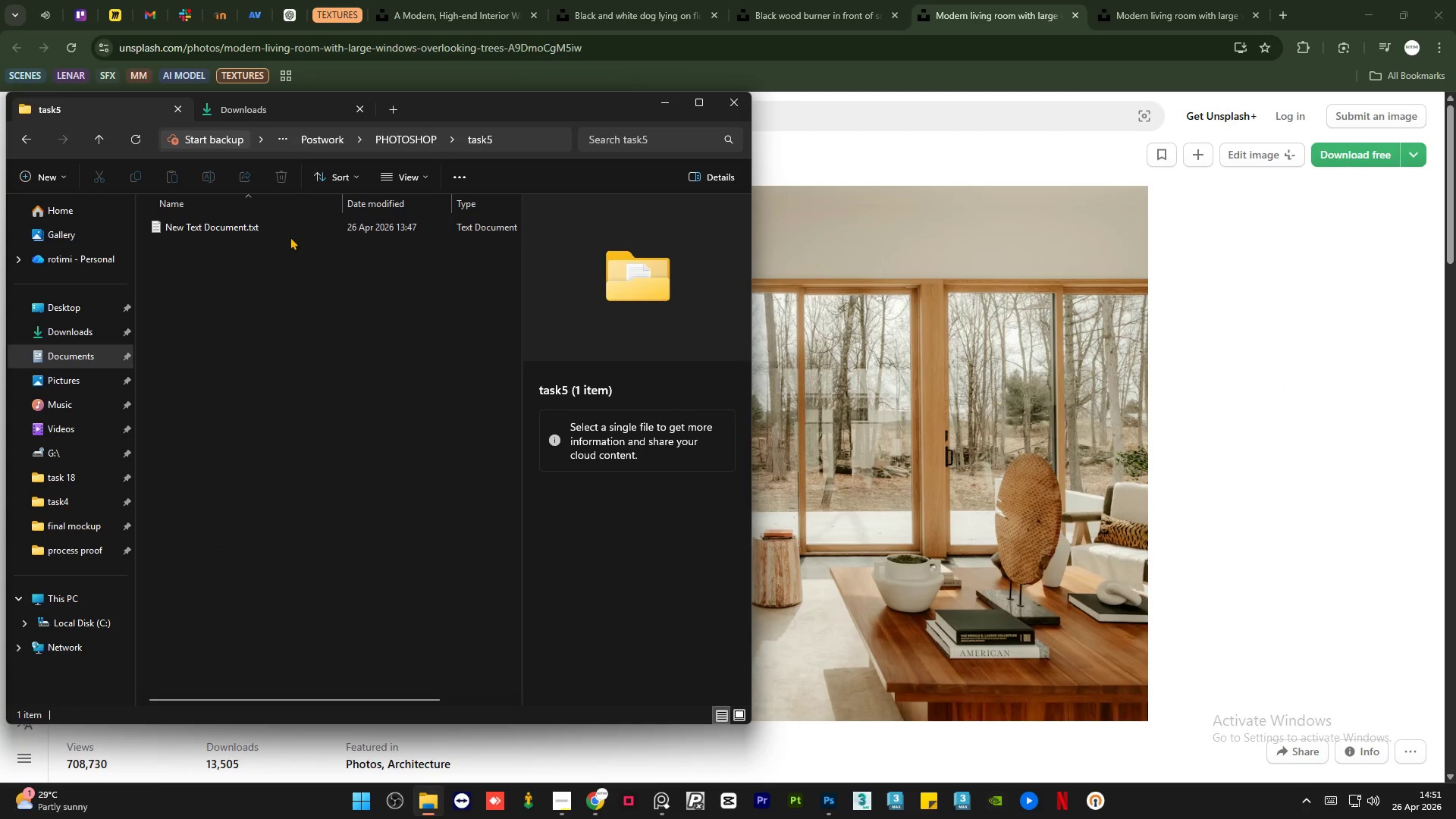 
left_click([290, 231])
 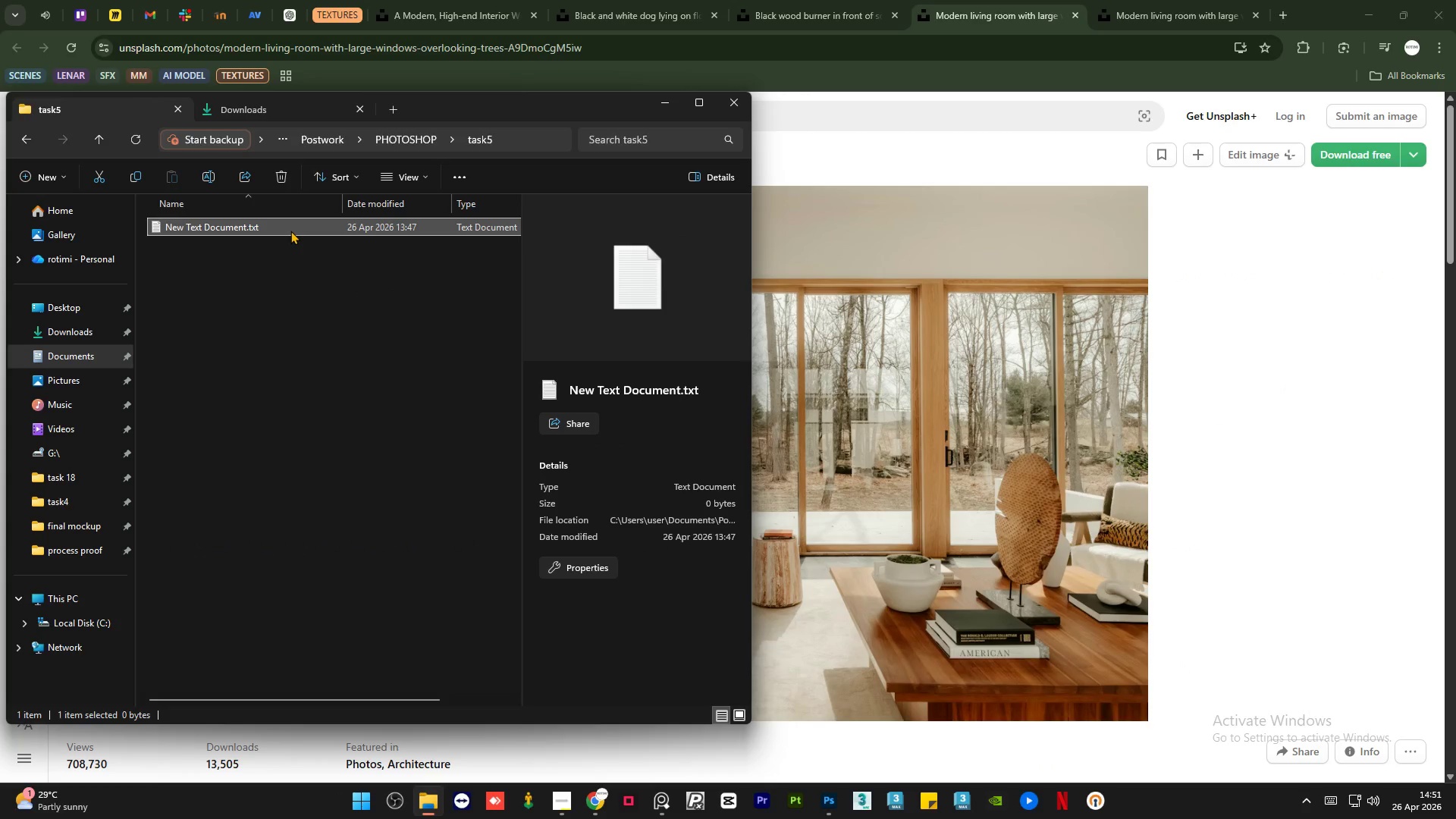 
key(Delete)
 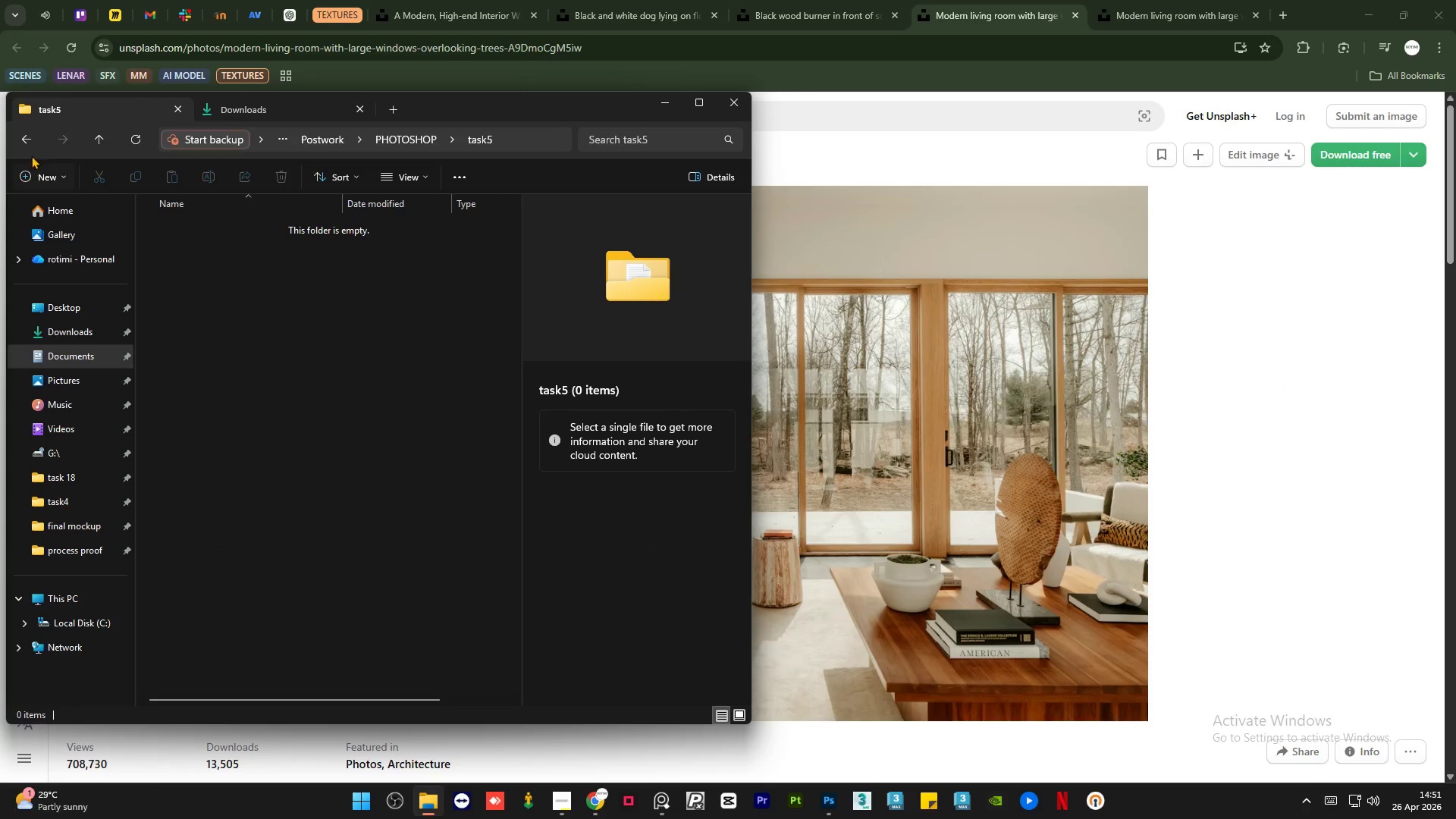 
left_click([28, 140])
 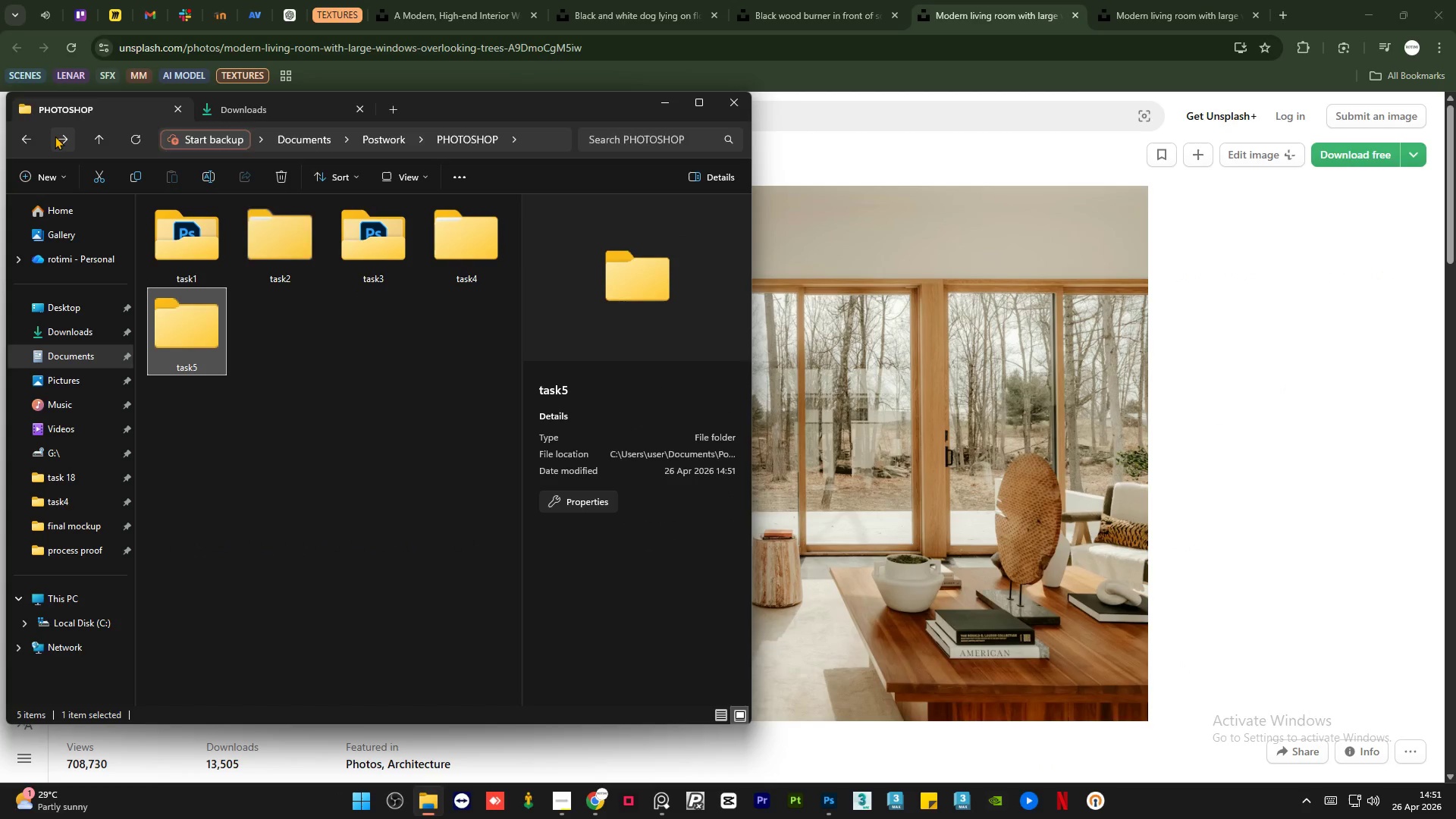 
left_click([55, 135])
 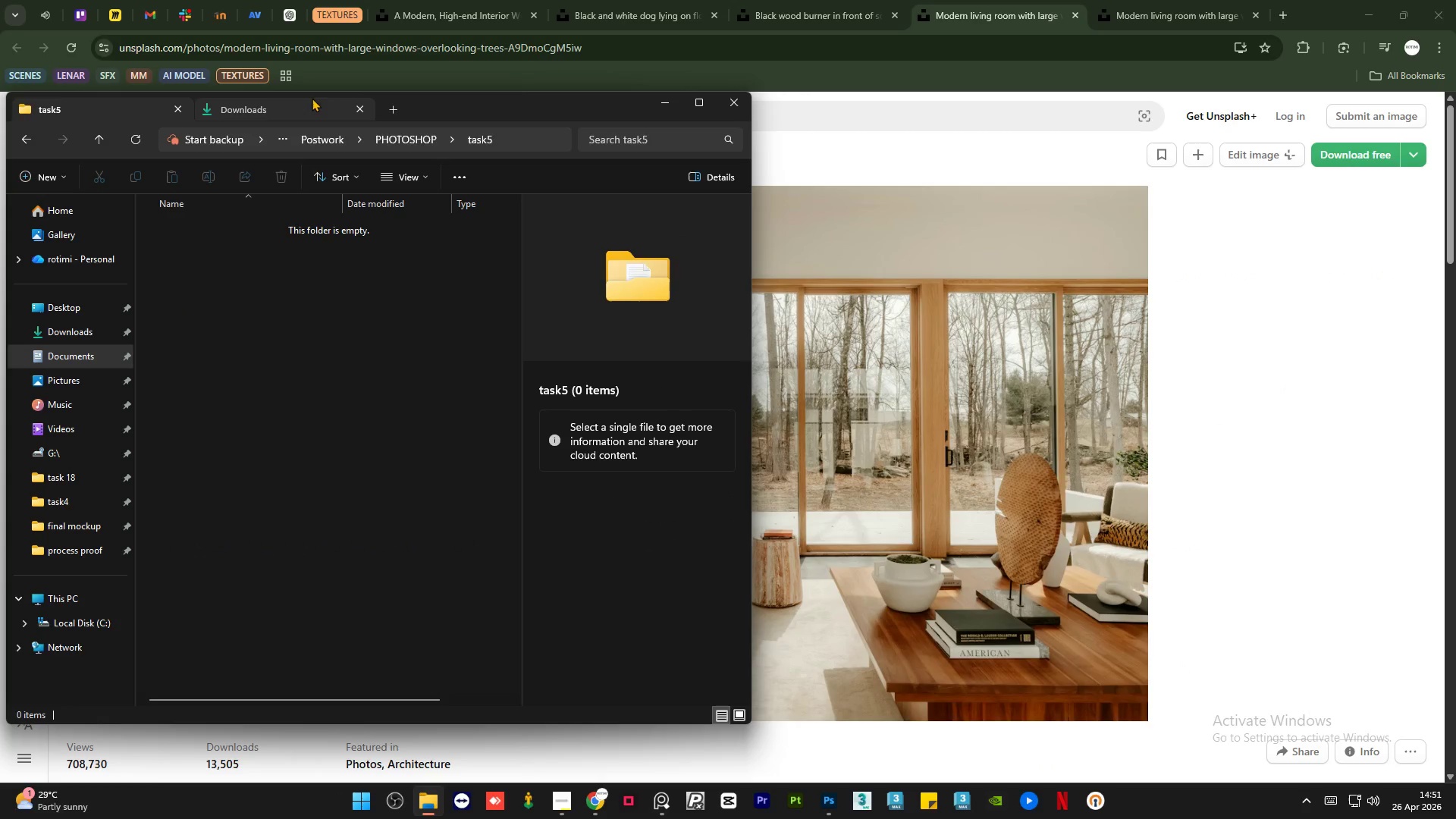 
left_click([297, 100])
 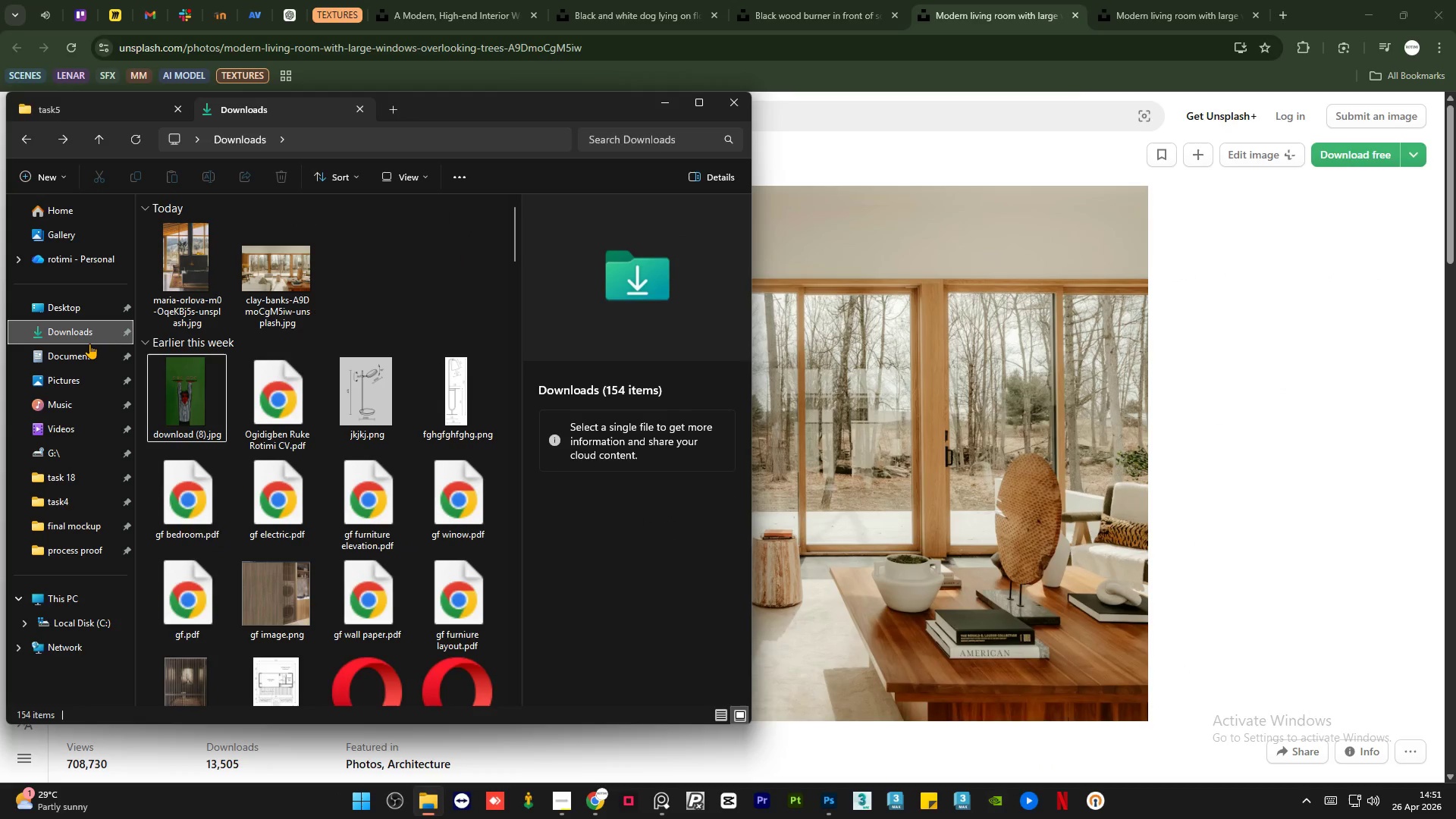 
left_click([88, 336])
 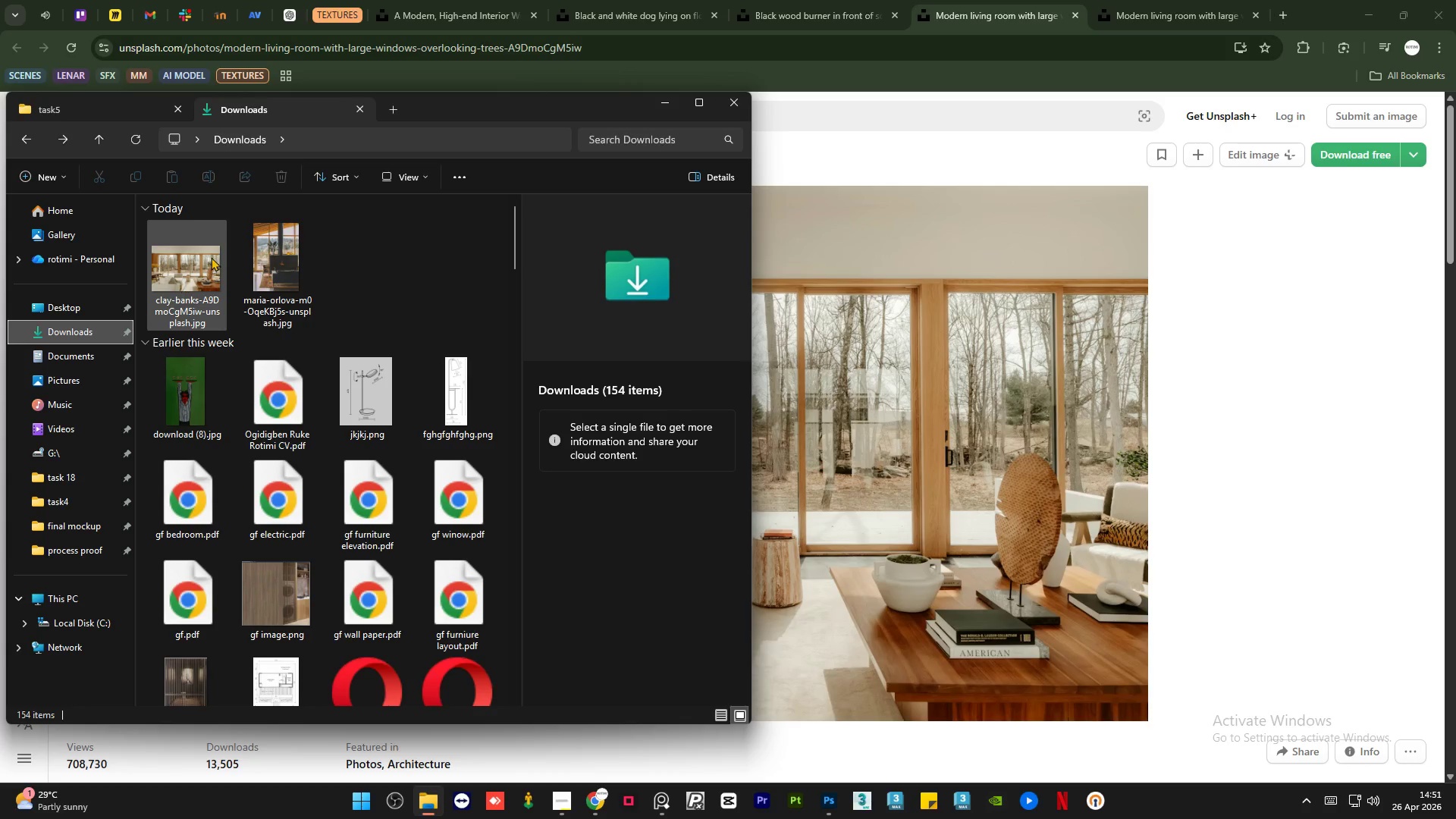 
left_click([211, 256])
 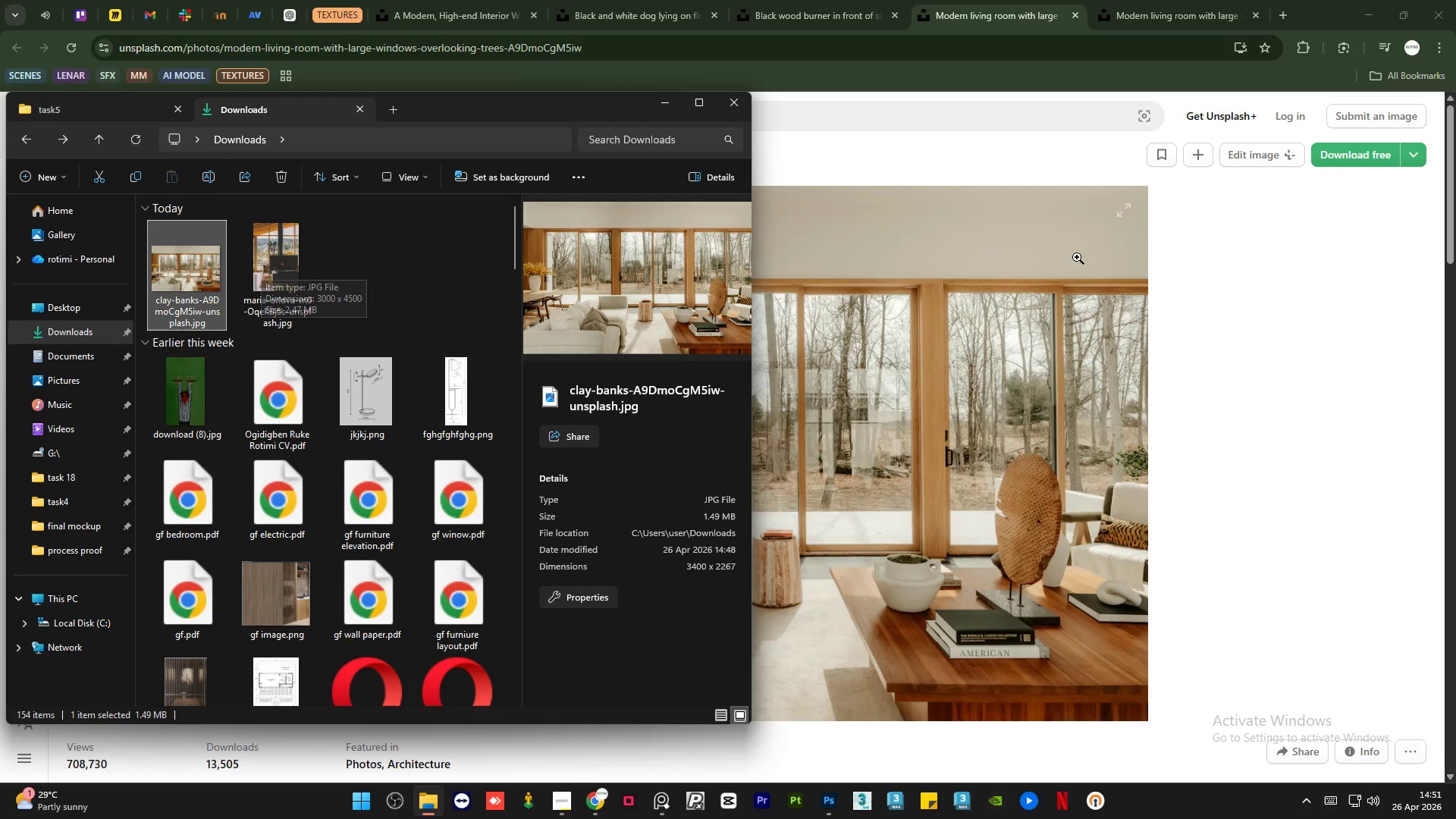 
left_click([1257, 328])
 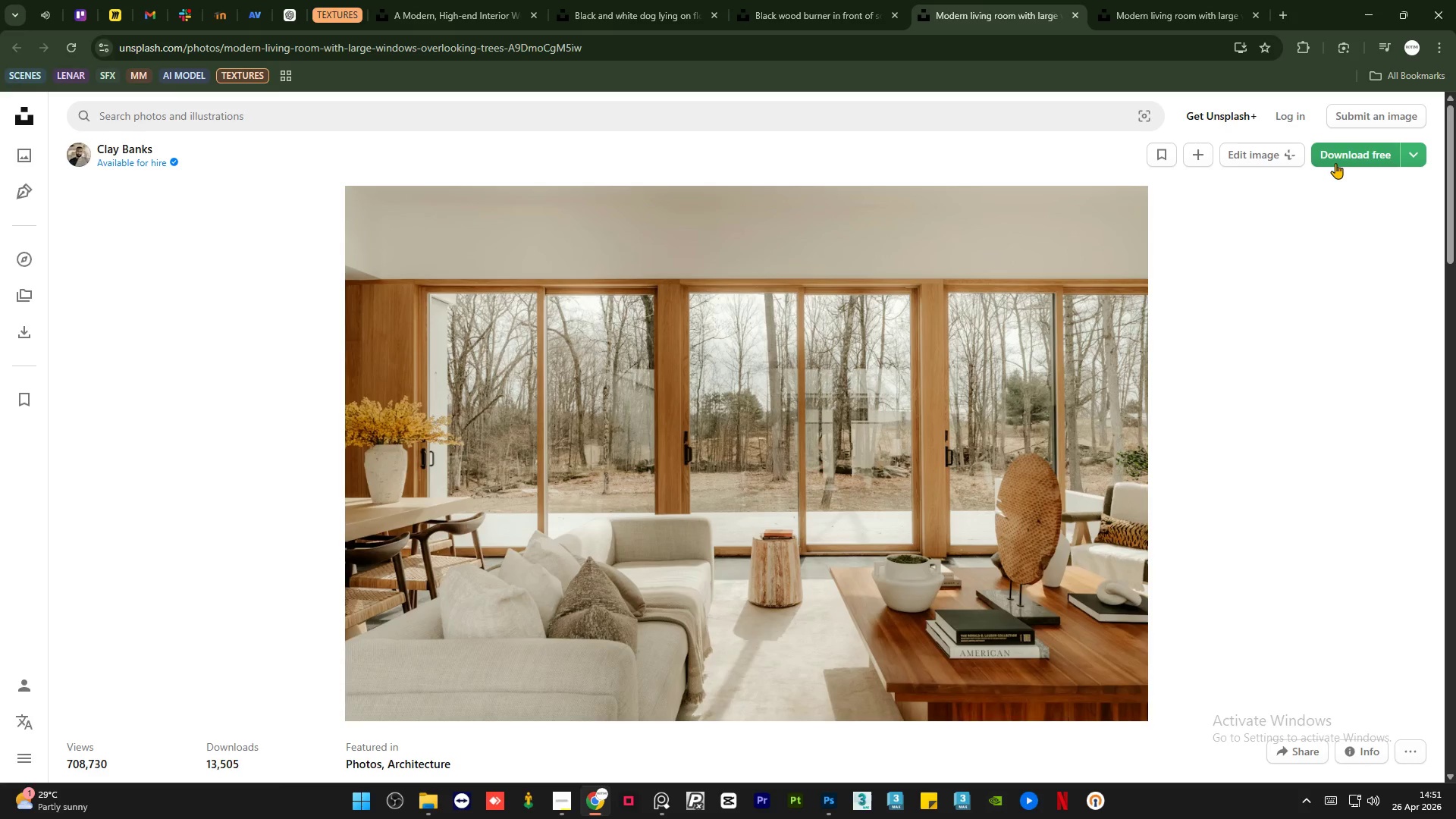 
left_click([1335, 161])
 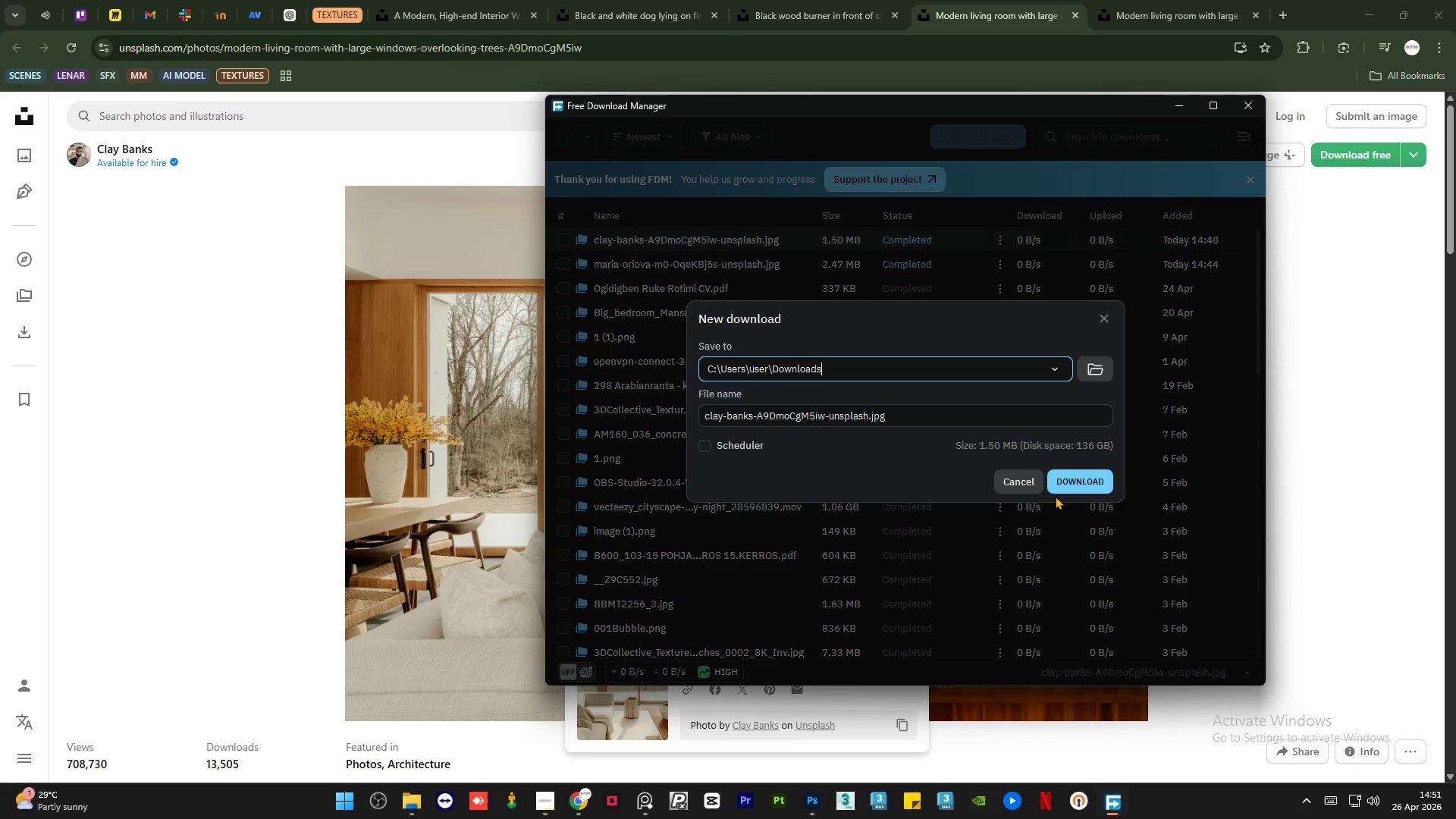 
left_click([1067, 487])
 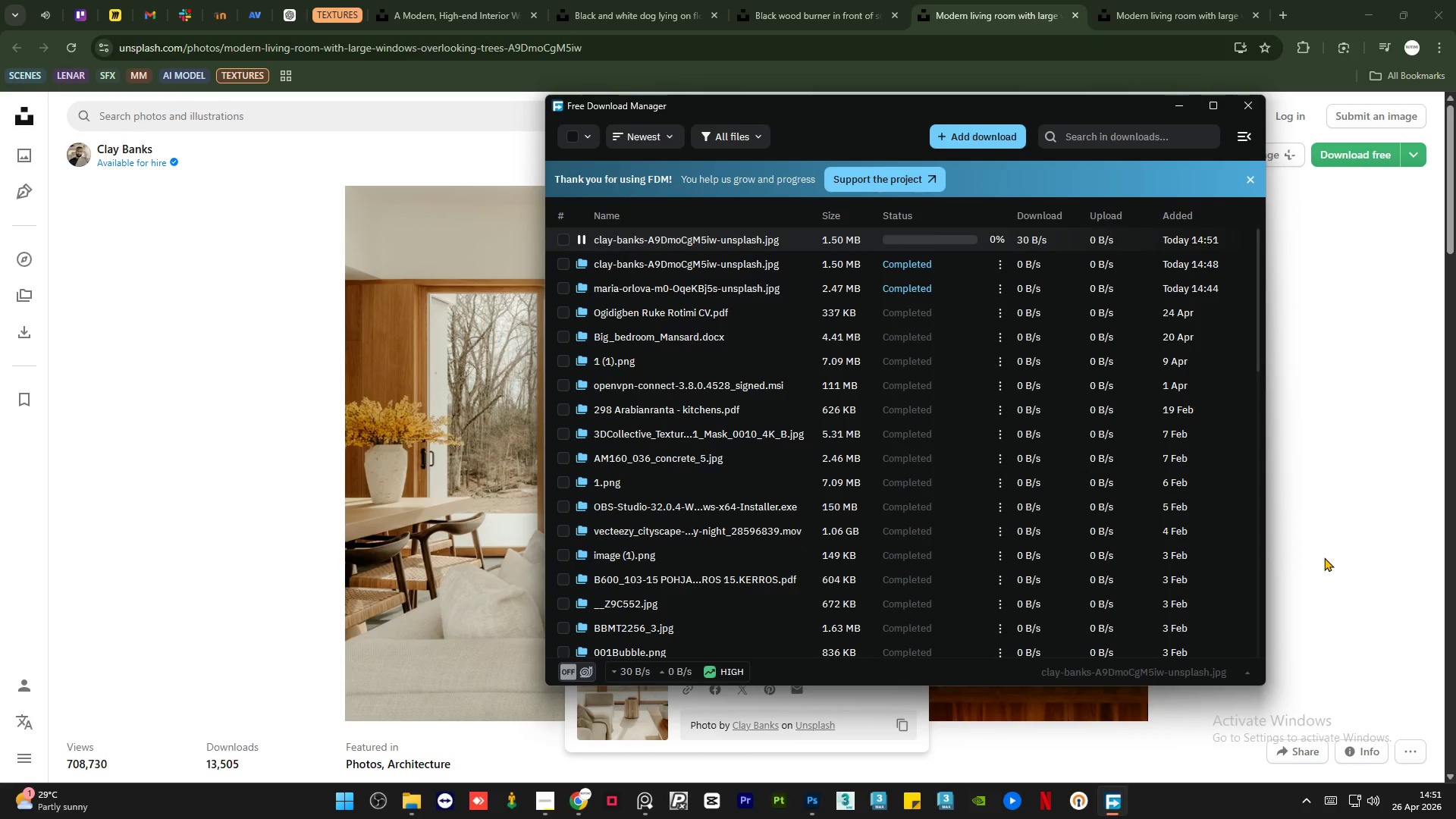 
left_click([1327, 556])
 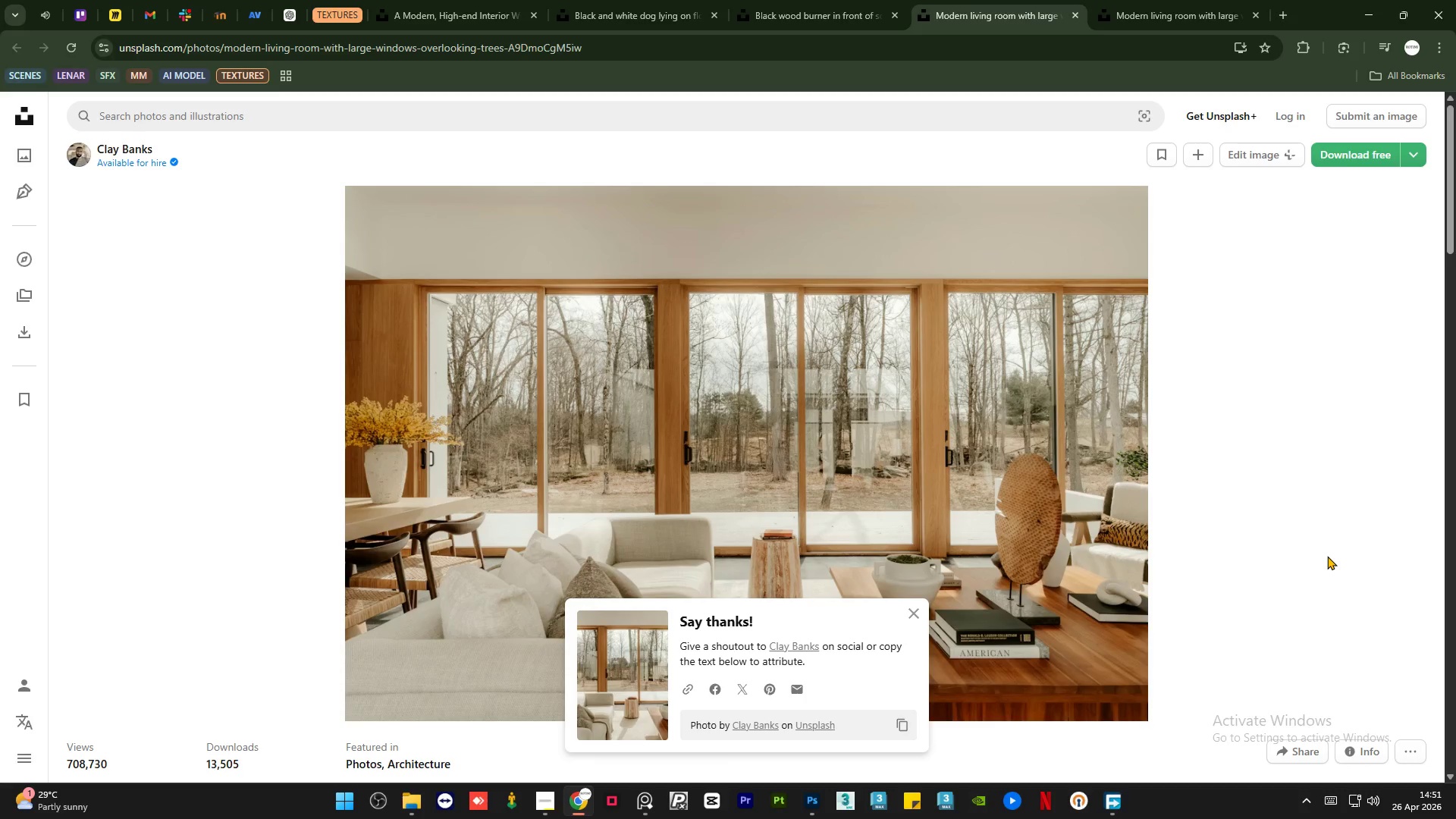 
wait(9.92)
 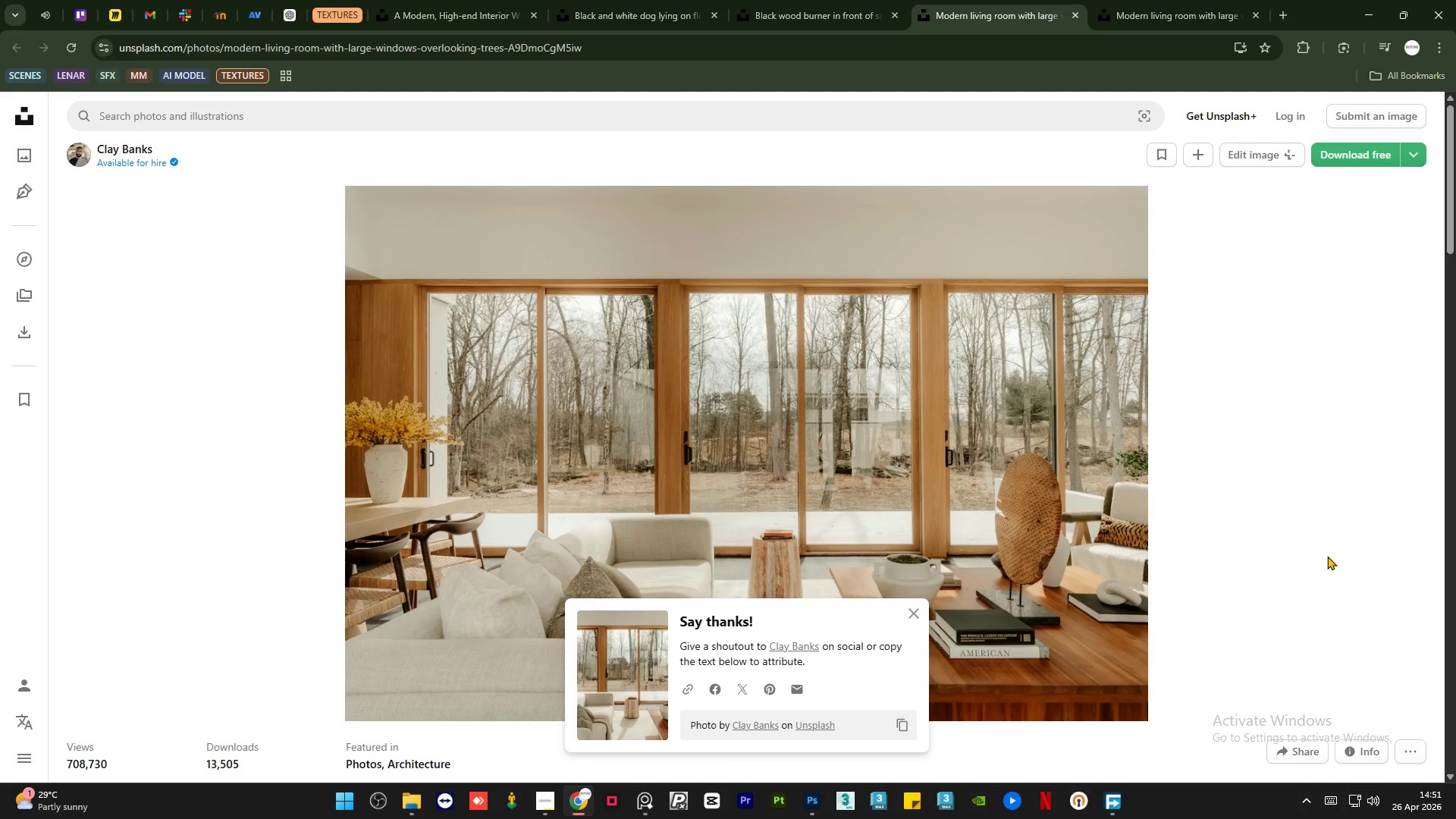 
left_click([911, 620])
 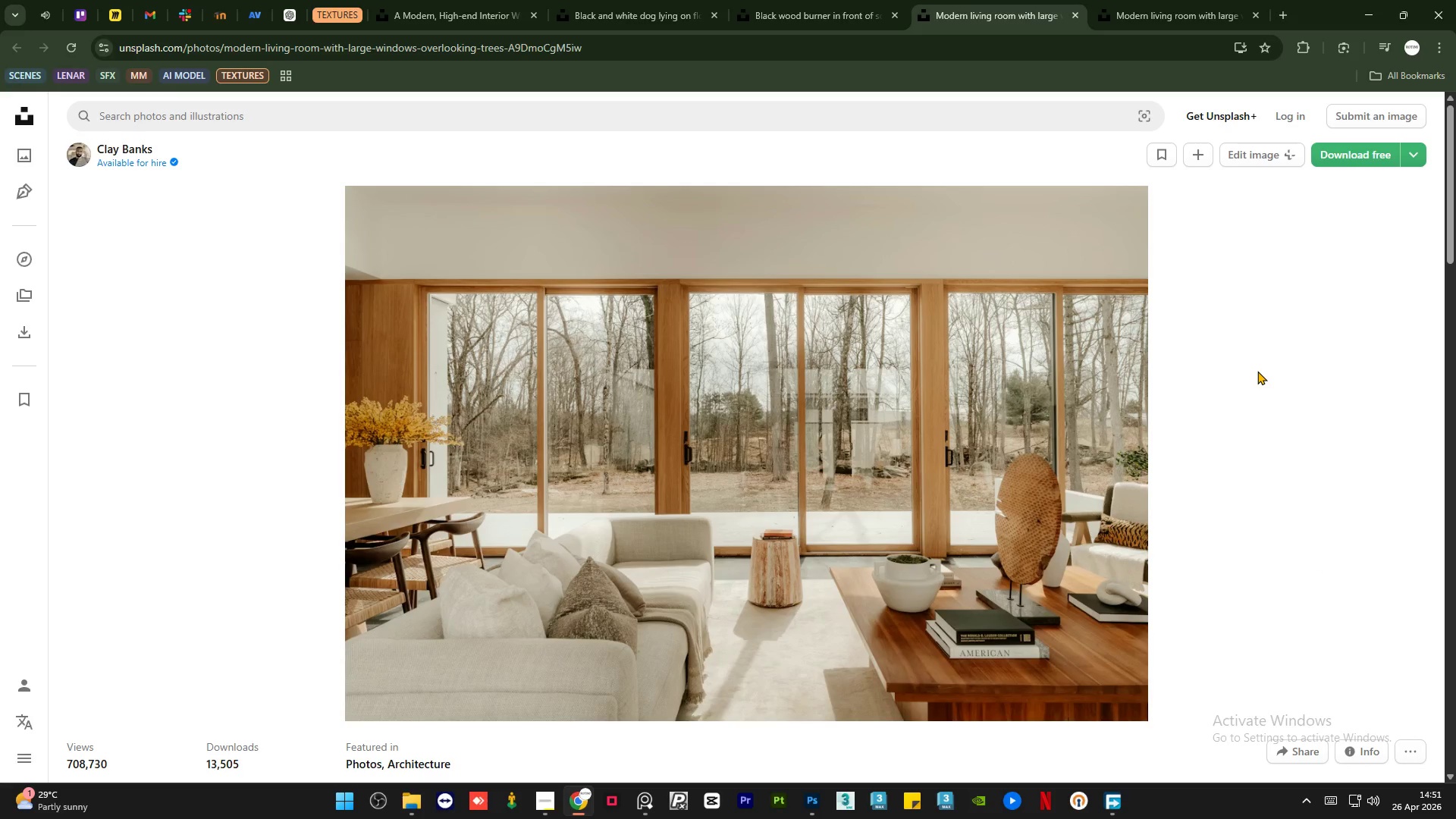 
scroll: coordinate [1235, 411], scroll_direction: down, amount: 16.0
 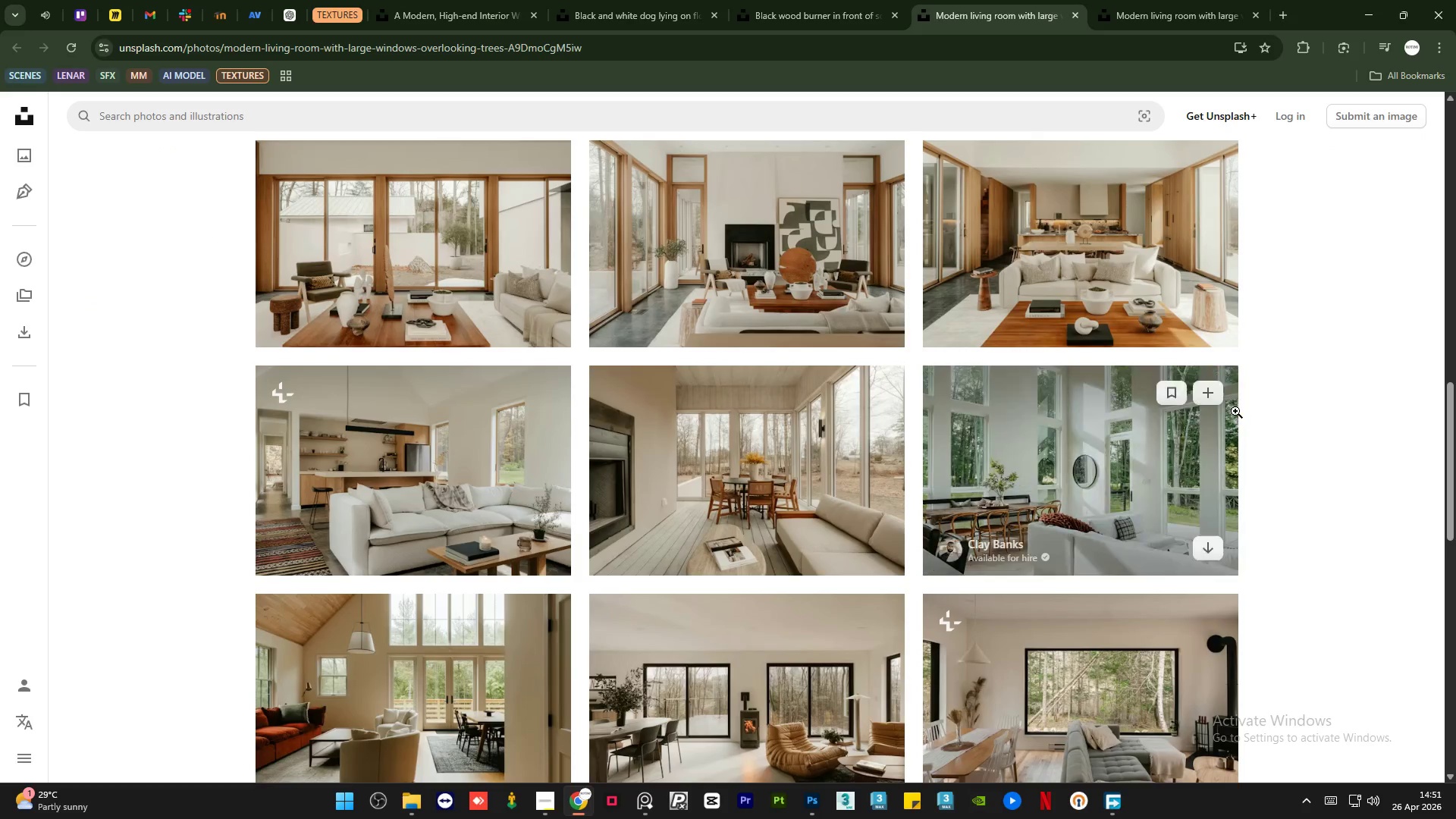 
scroll: coordinate [1235, 411], scroll_direction: up, amount: 1.0
 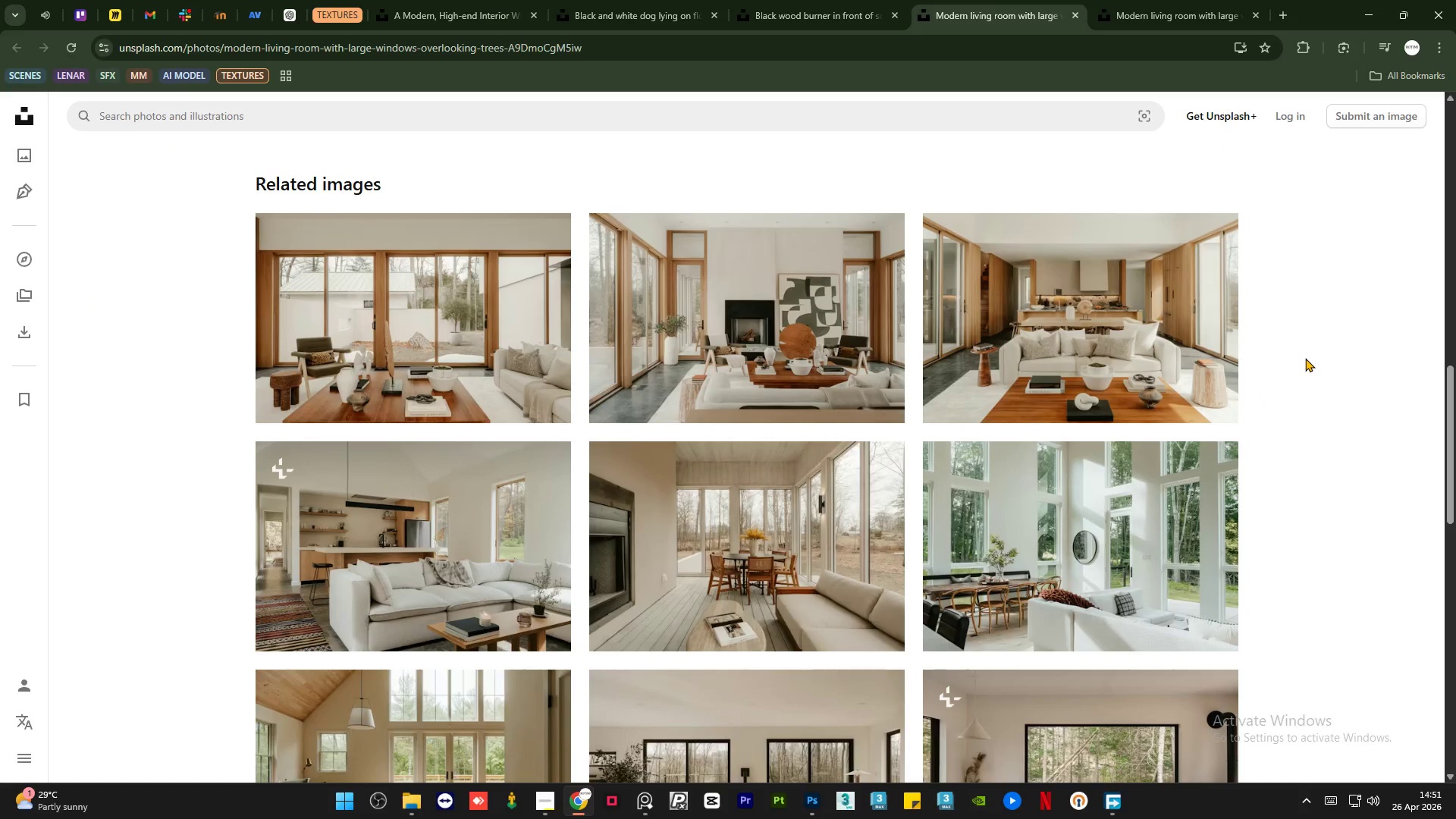 
scroll: coordinate [1266, 348], scroll_direction: down, amount: 17.0
 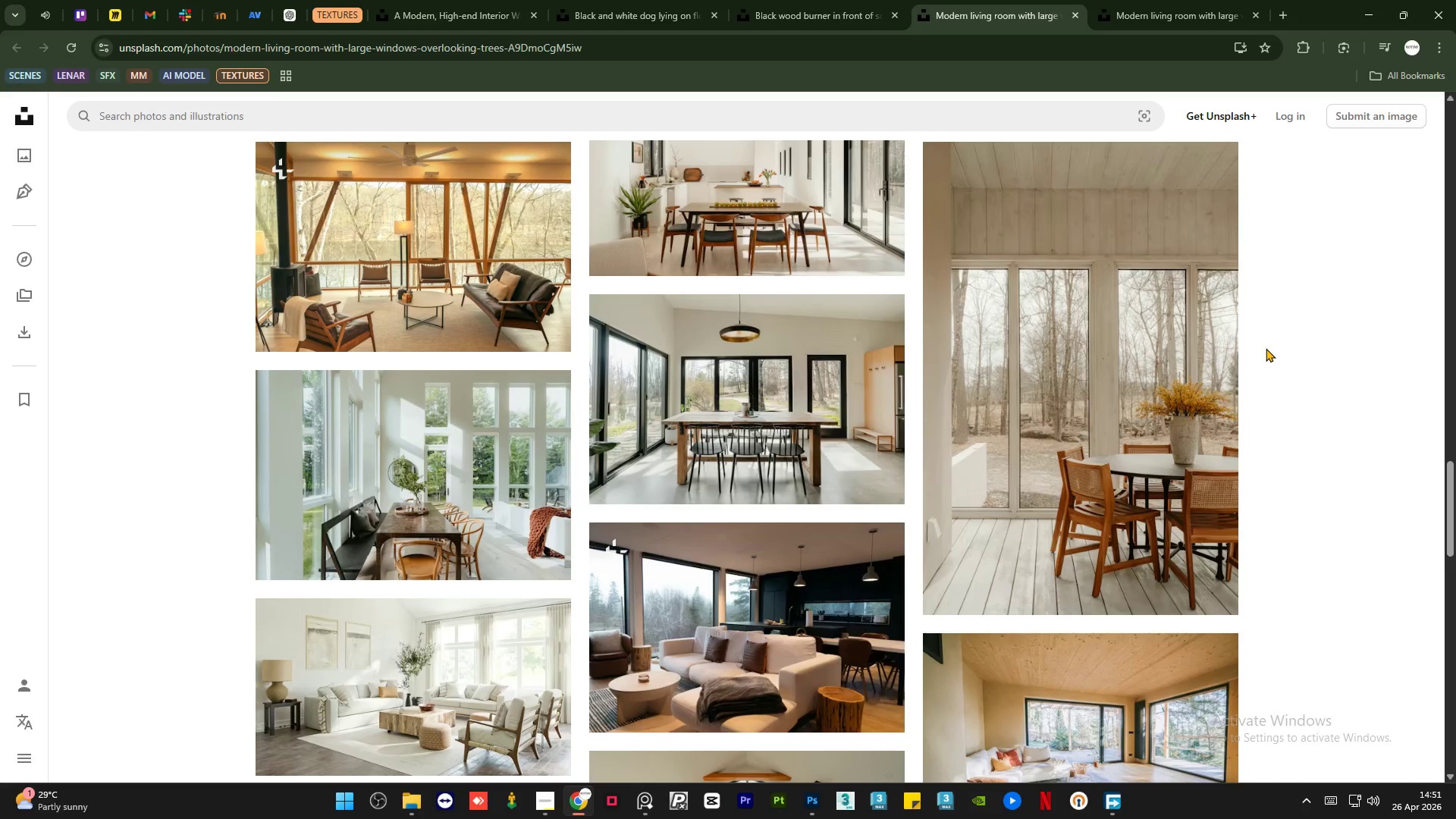 
scroll: coordinate [1266, 348], scroll_direction: down, amount: 3.0
 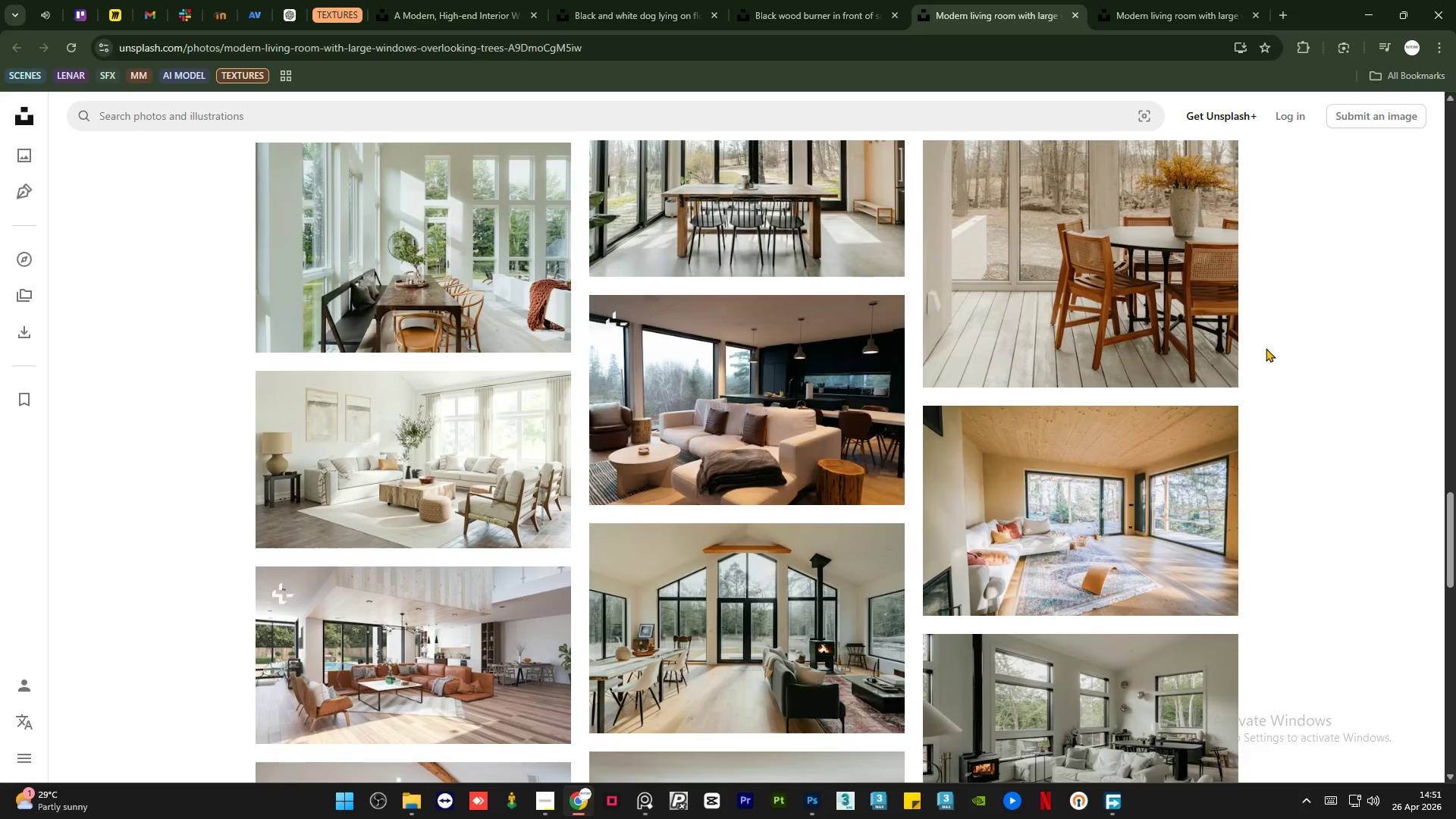 
wait(10.85)
 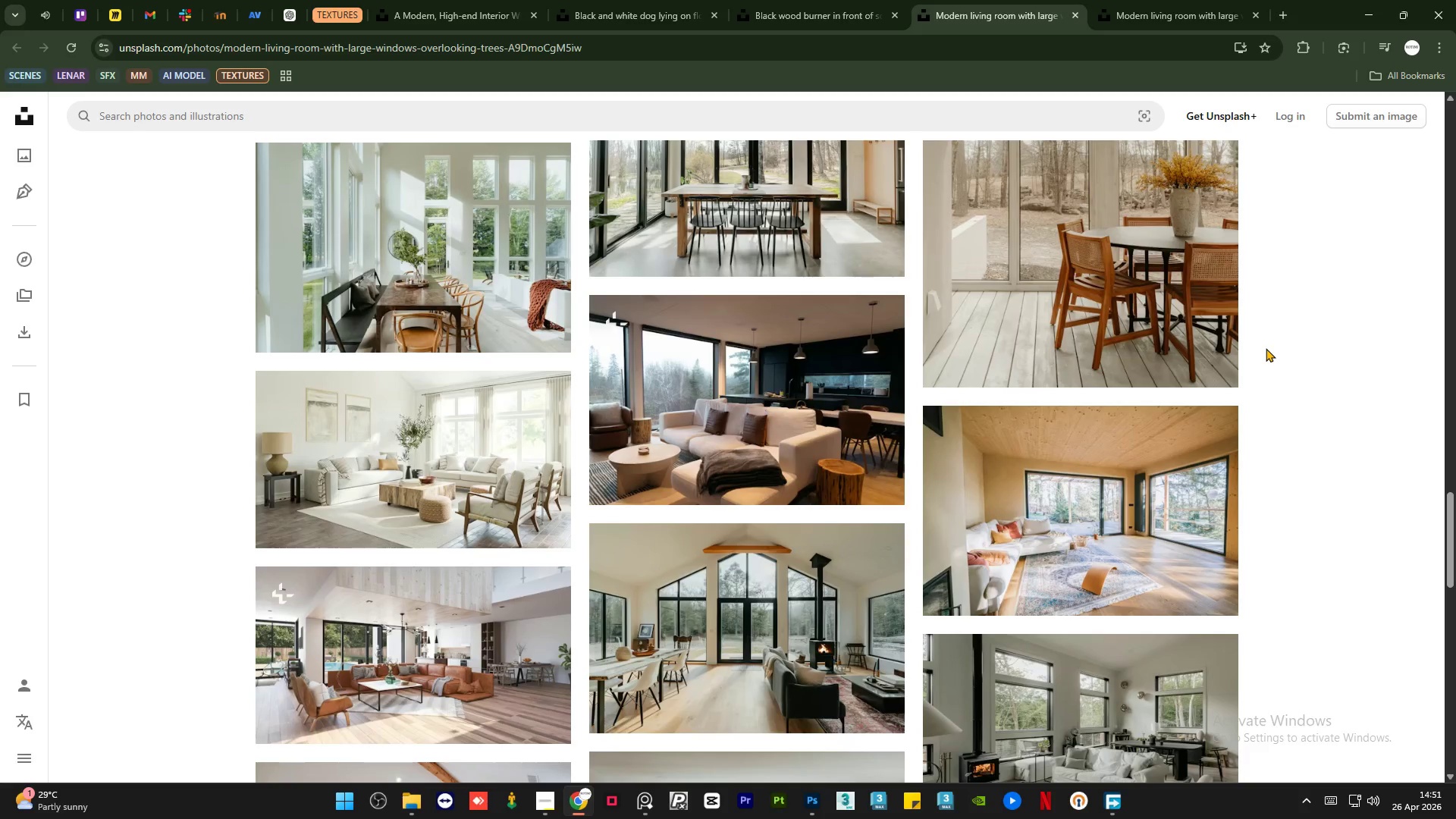 
scroll: coordinate [1244, 355], scroll_direction: down, amount: 12.0
 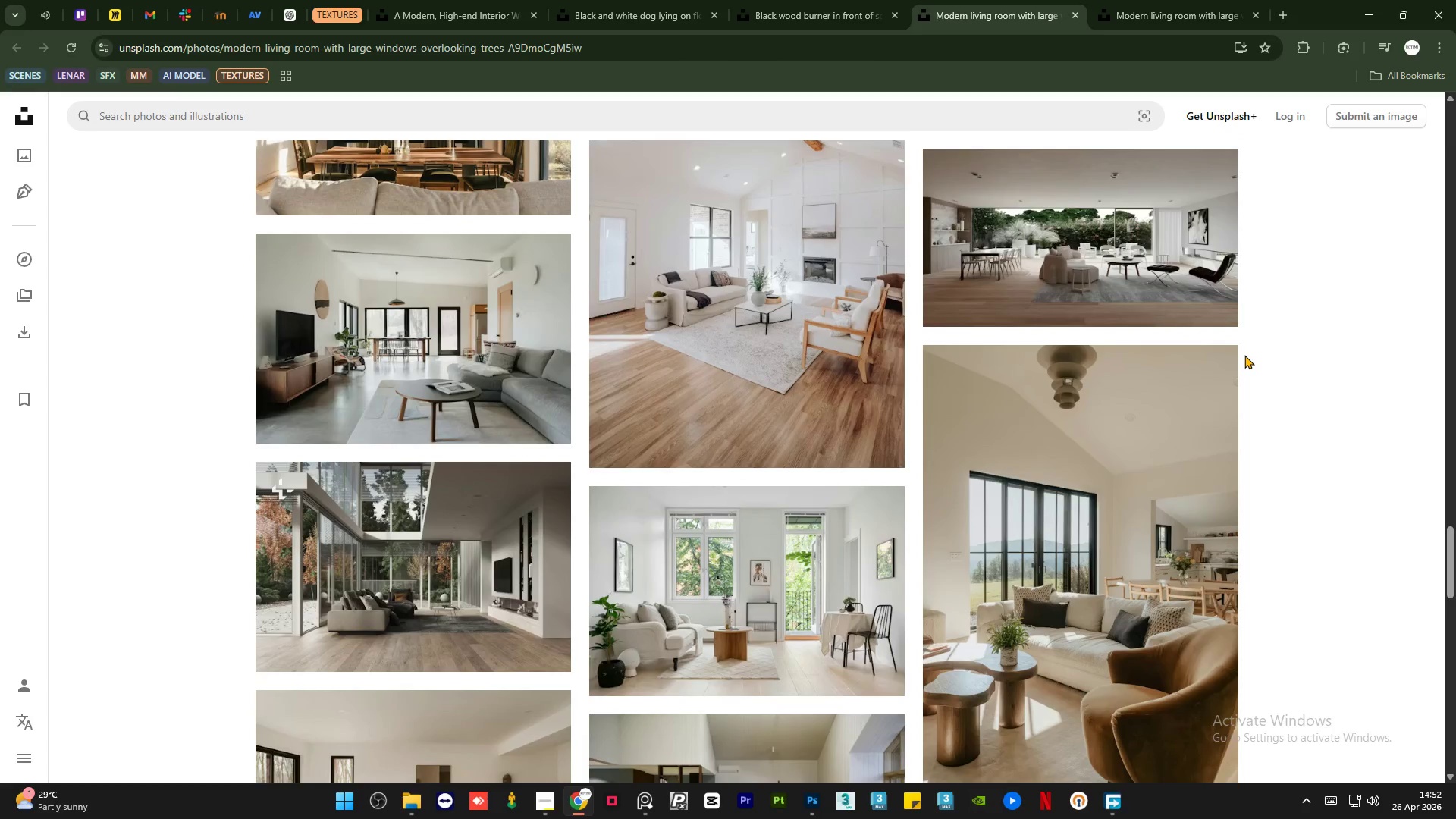 
wait(8.49)
 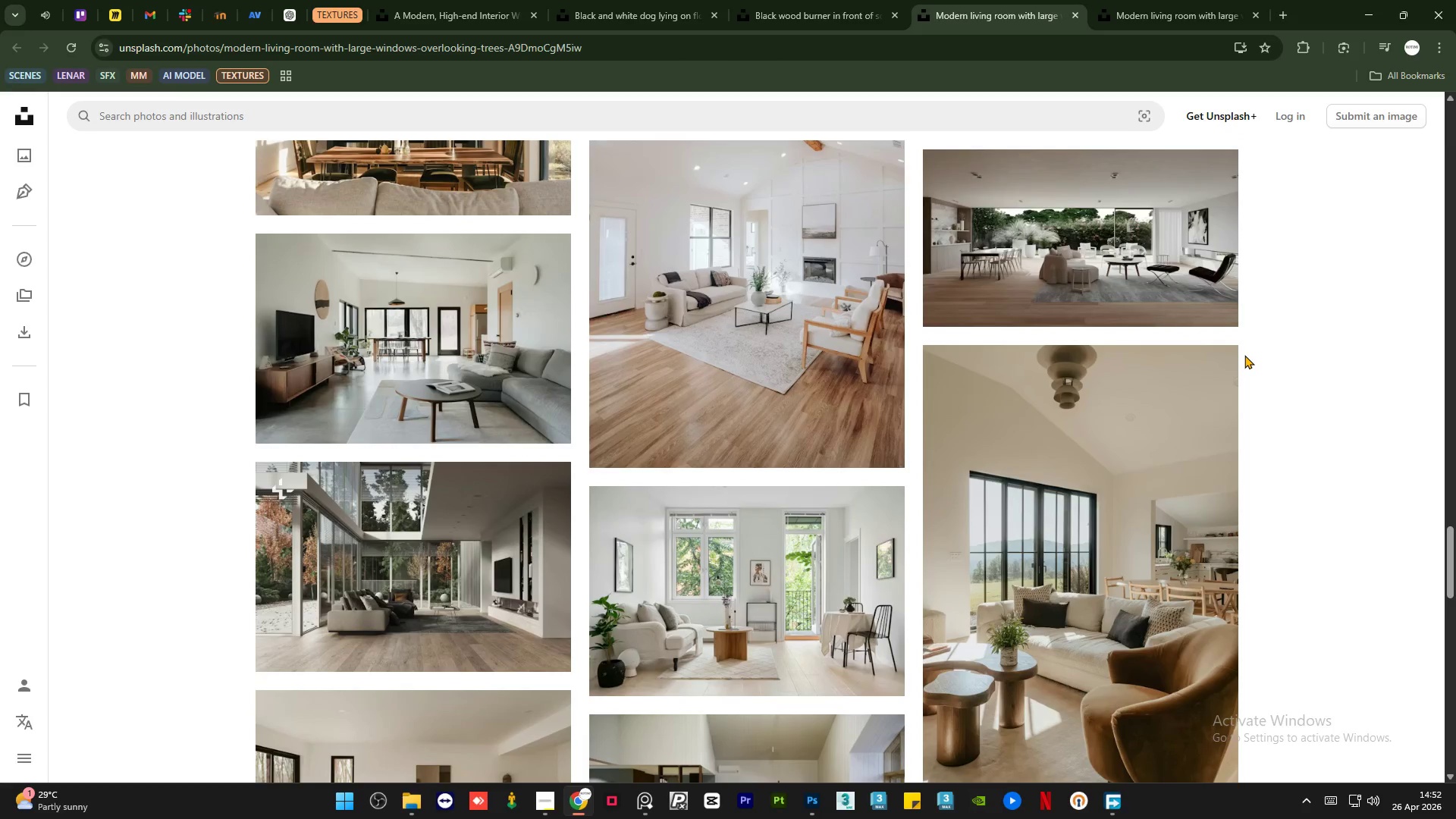 
scroll: coordinate [1296, 422], scroll_direction: down, amount: 8.0
 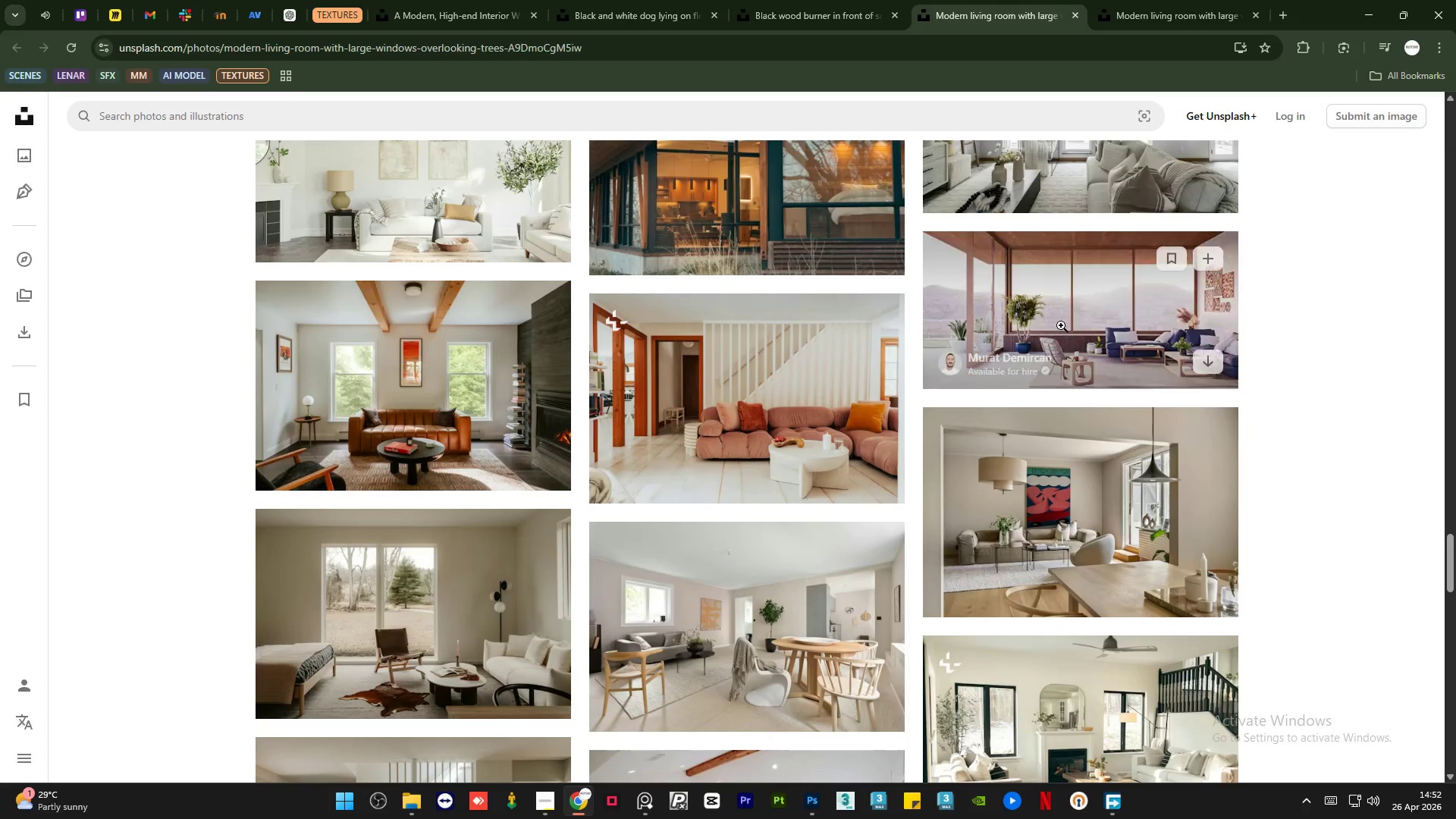 
middle_click([1046, 332])
 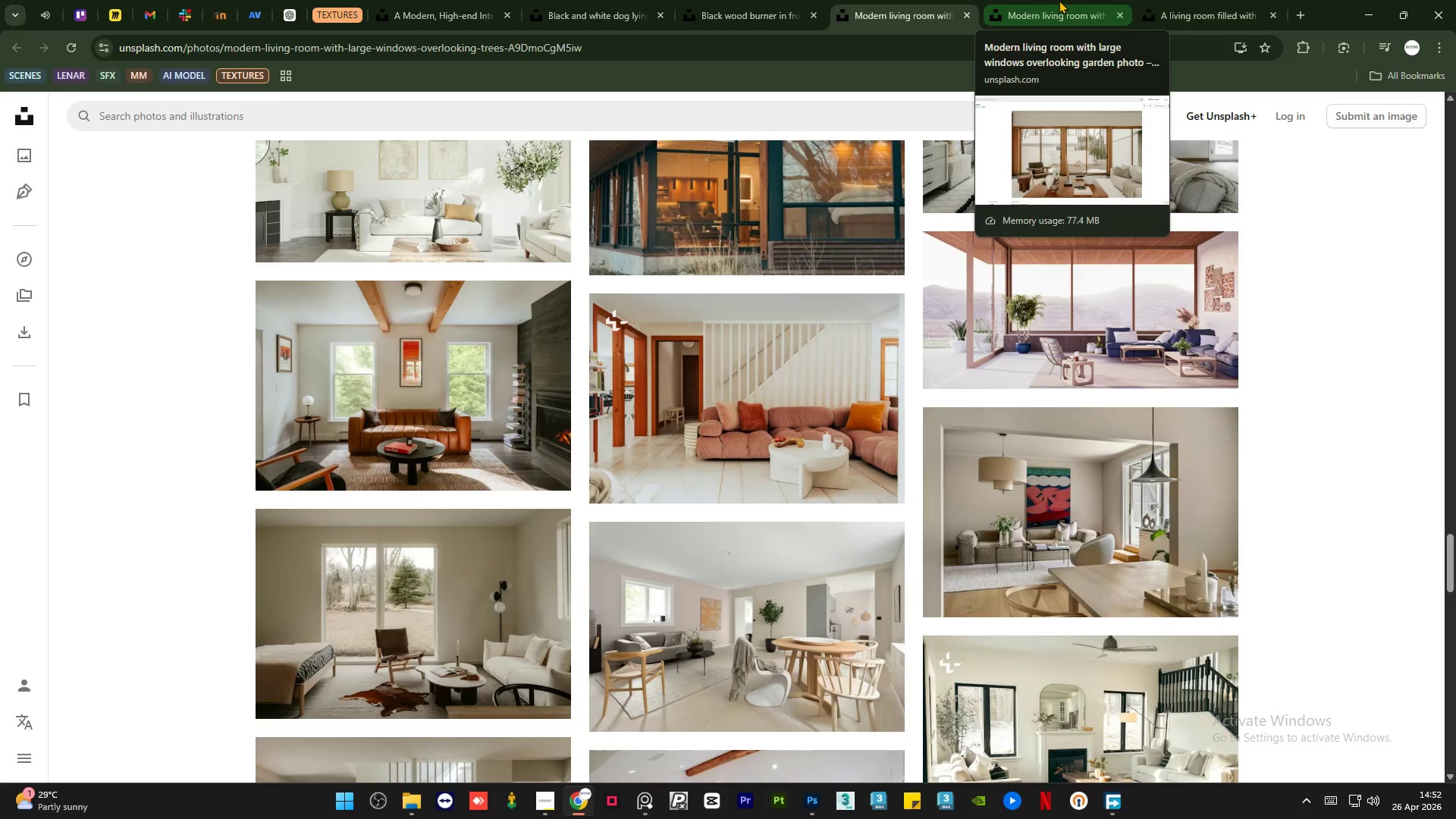 
left_click([1059, 0])
 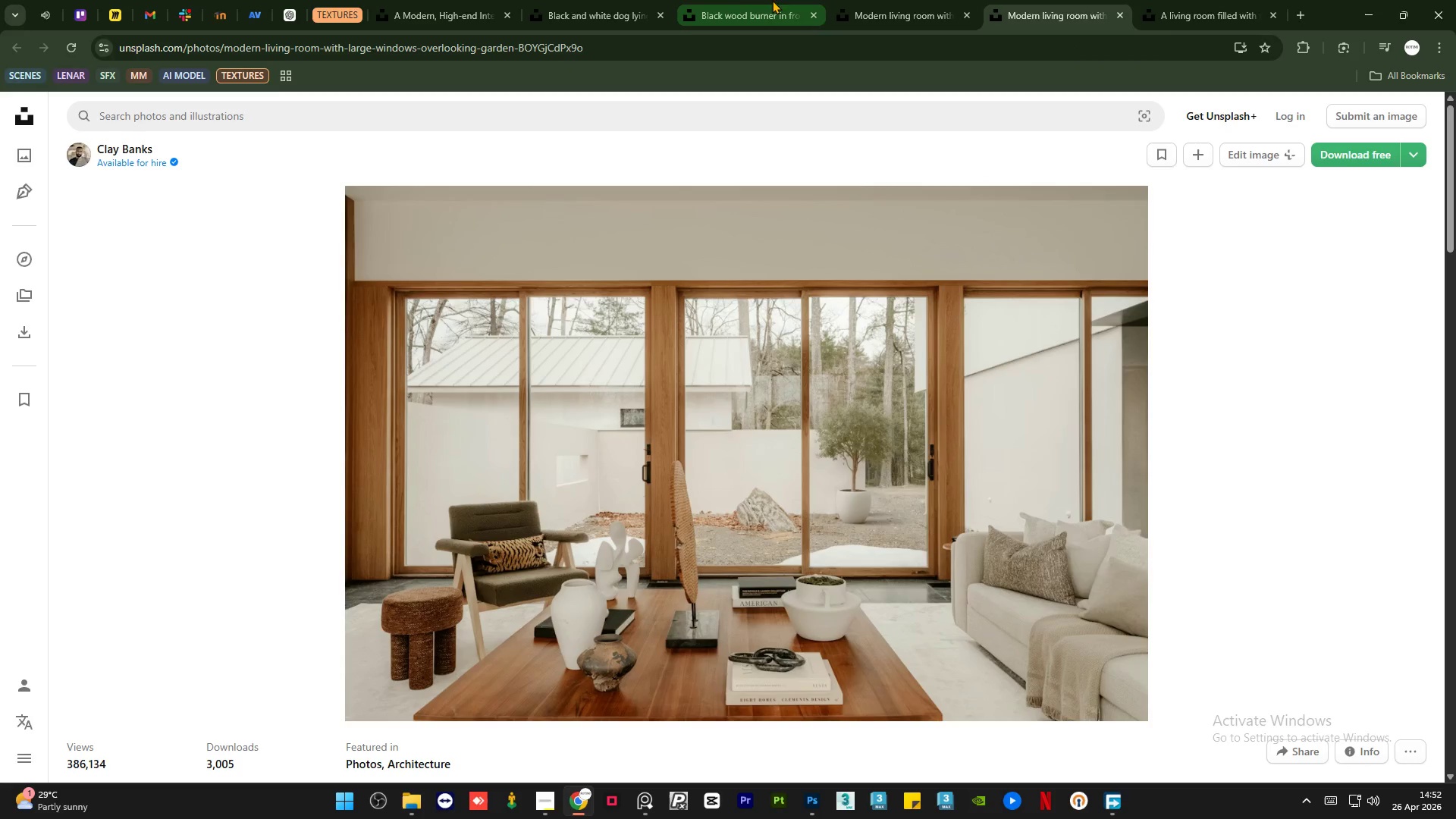 
left_click([736, 0])
 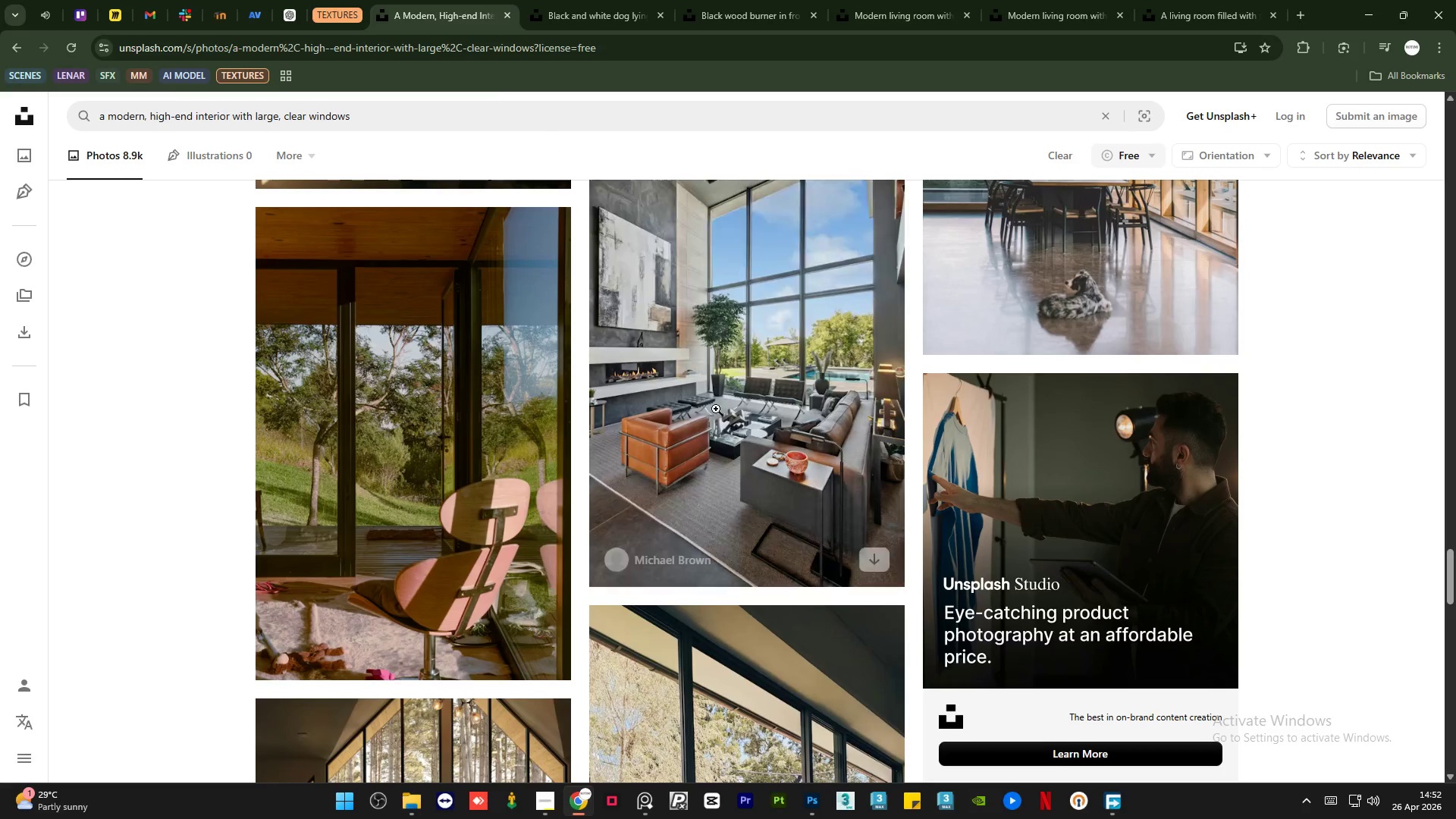 
scroll: coordinate [755, 400], scroll_direction: up, amount: 6.0
 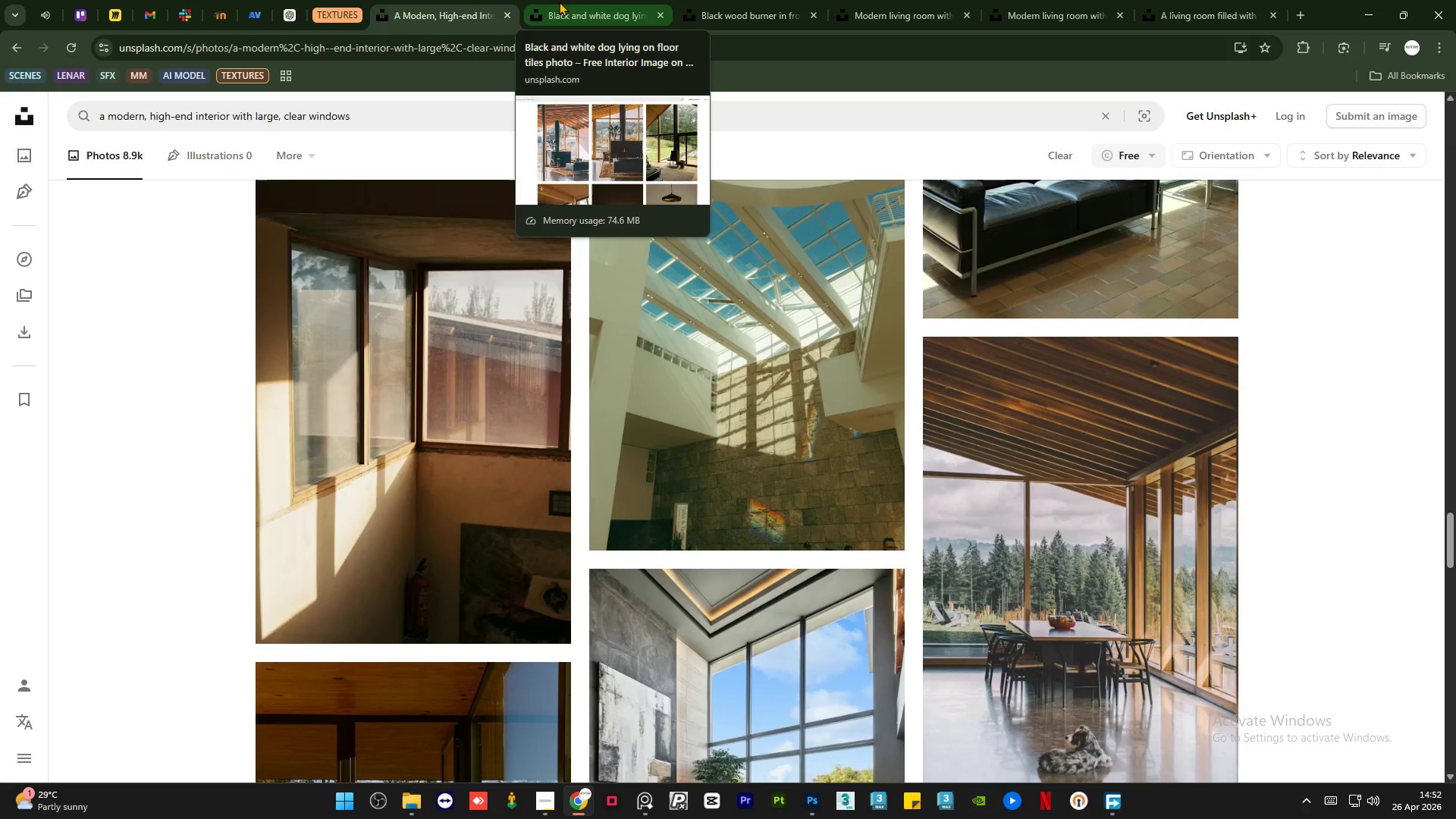 
left_click([561, 3])
 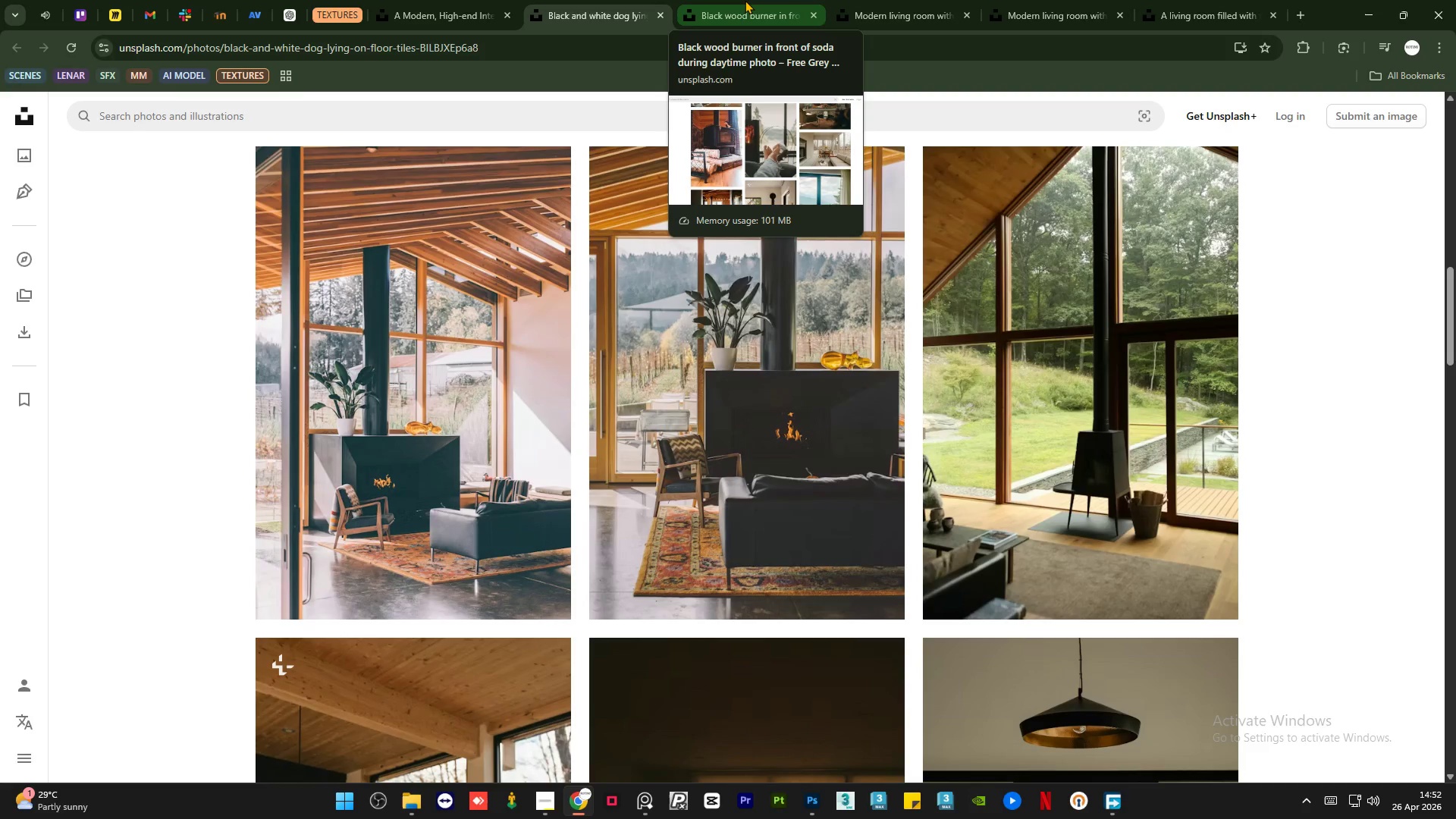 
left_click([745, 0])
 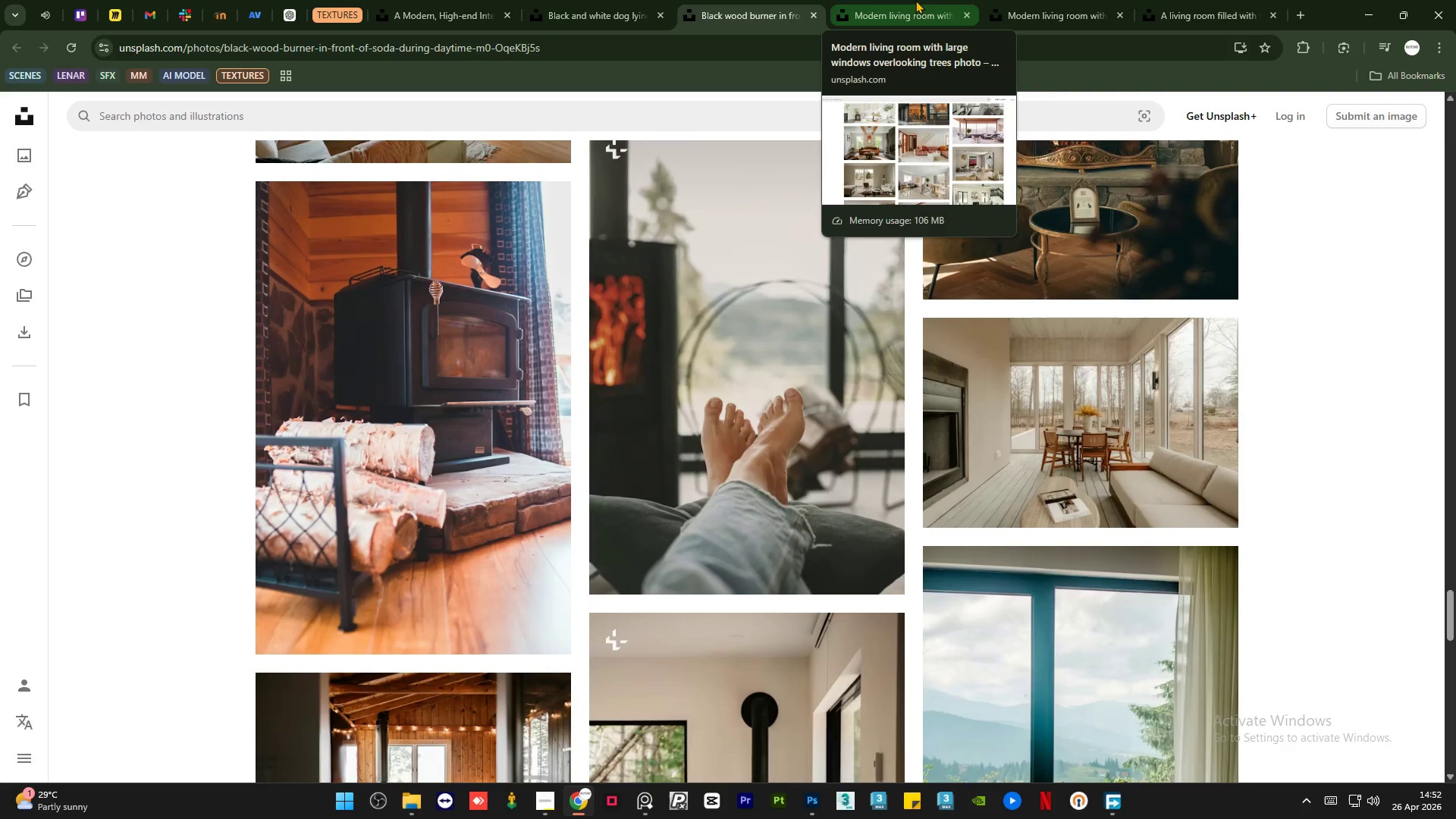 
left_click([915, 0])
 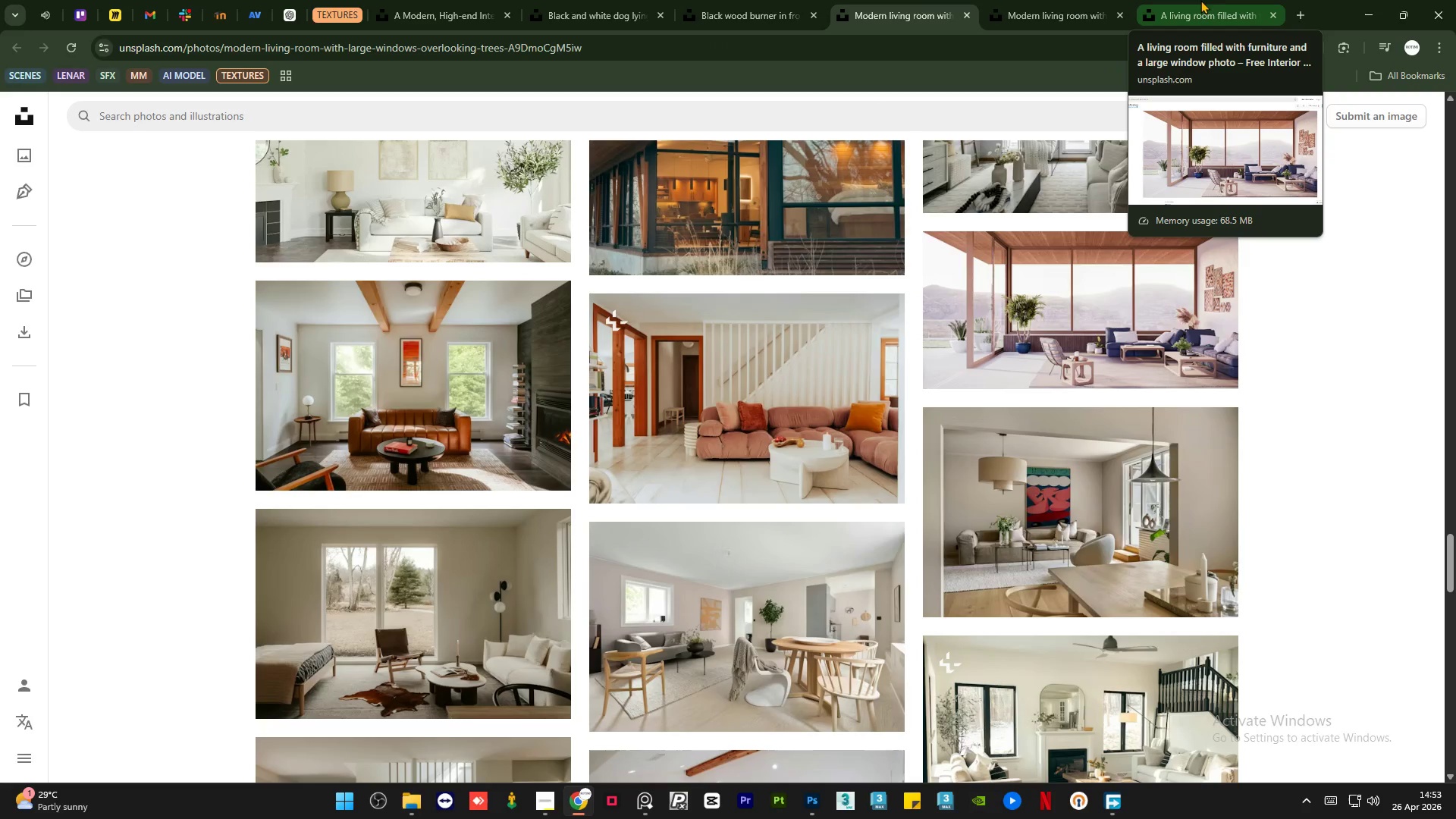 
wait(77.14)
 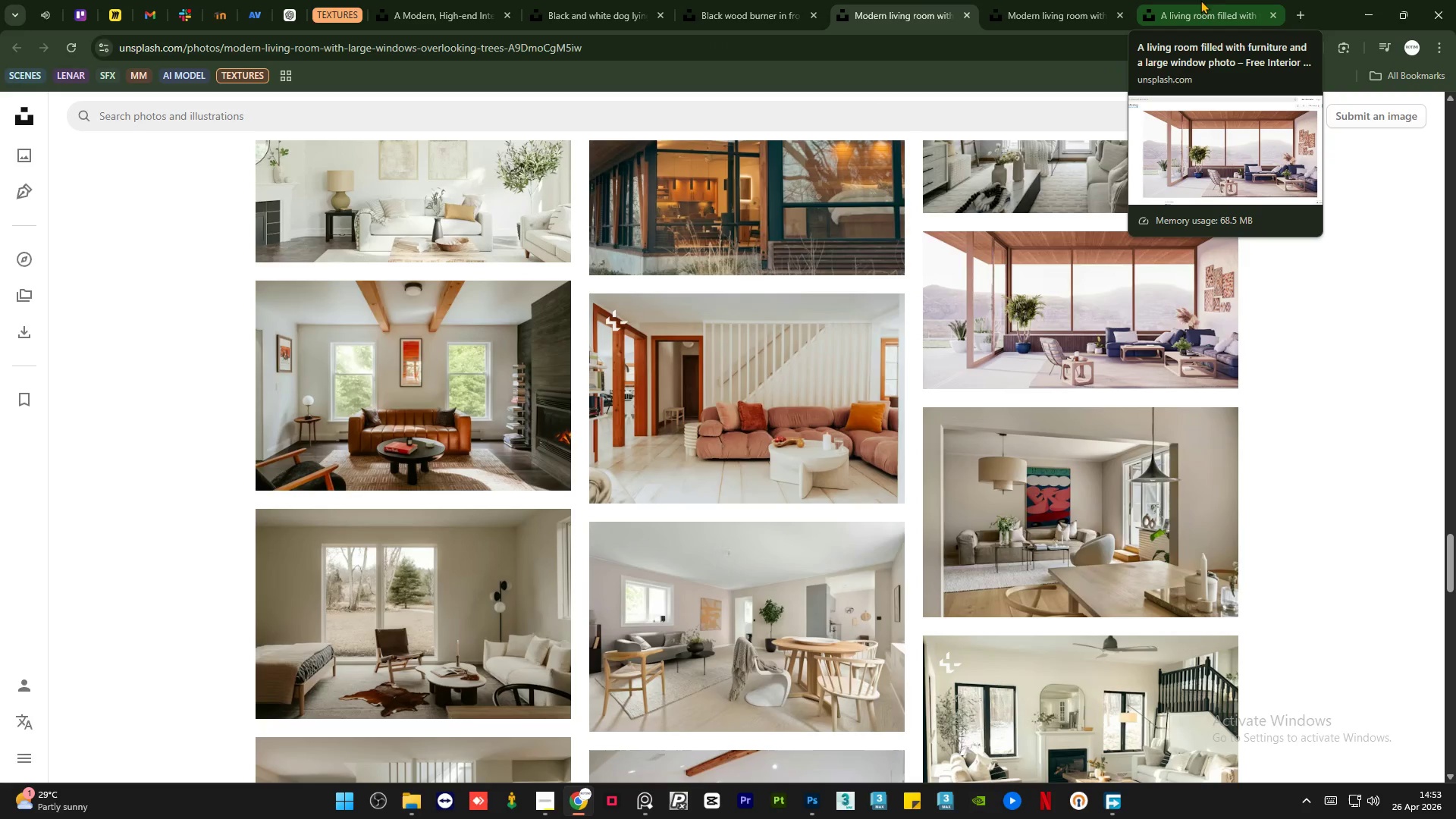 
mouse_move([1012, 180])
 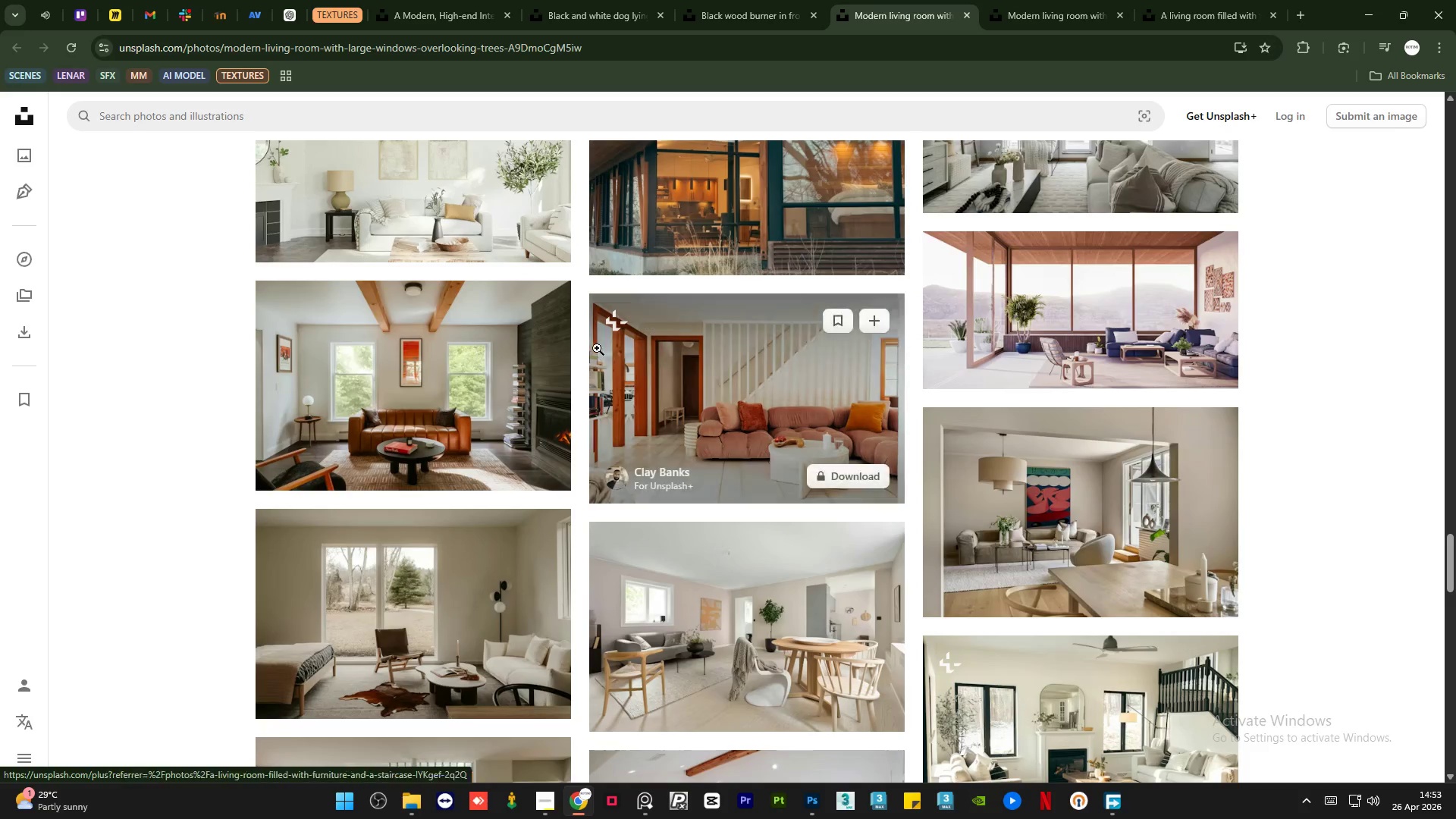 
mouse_move([607, 337])
 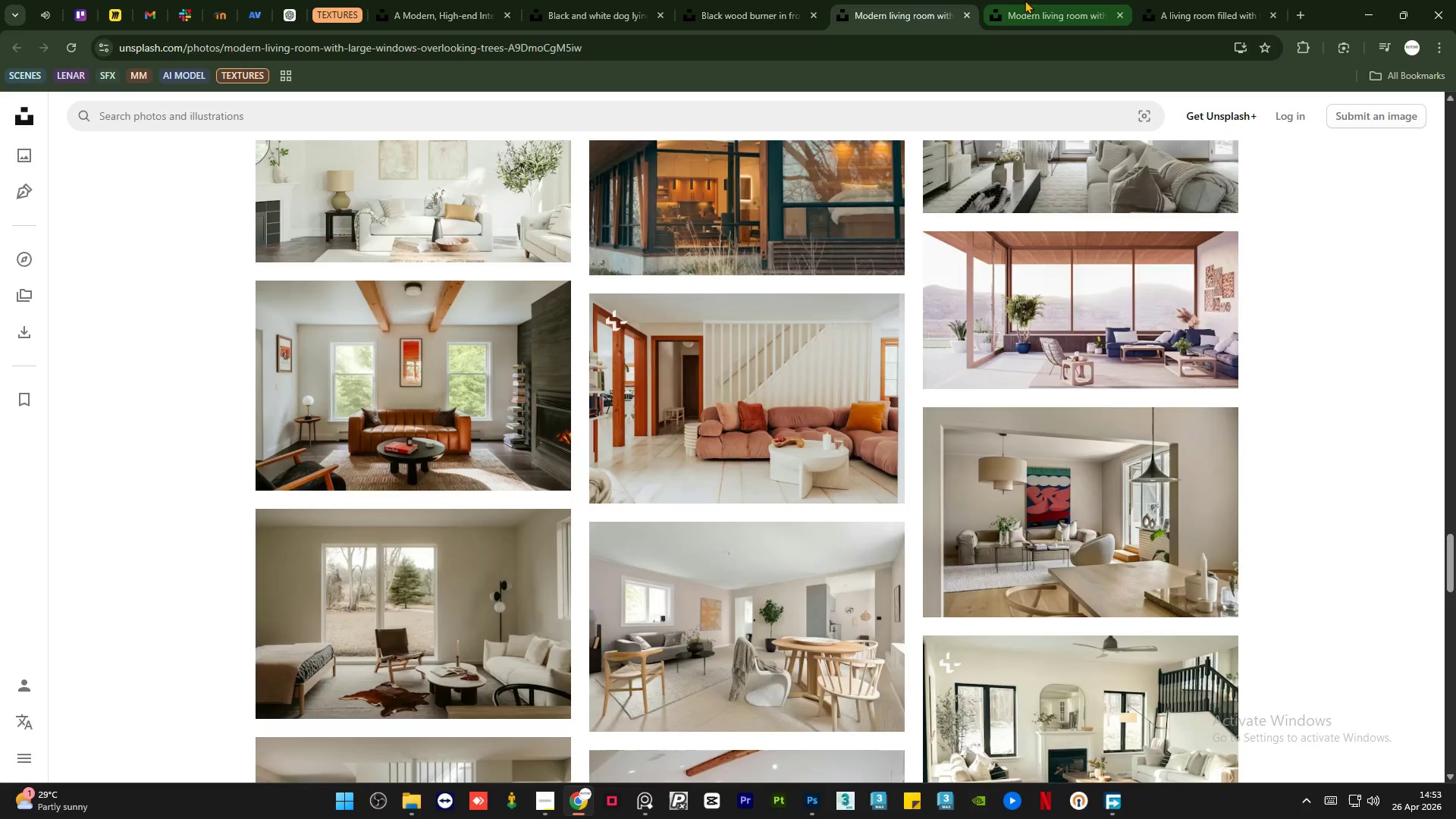 
left_click([1025, 0])
 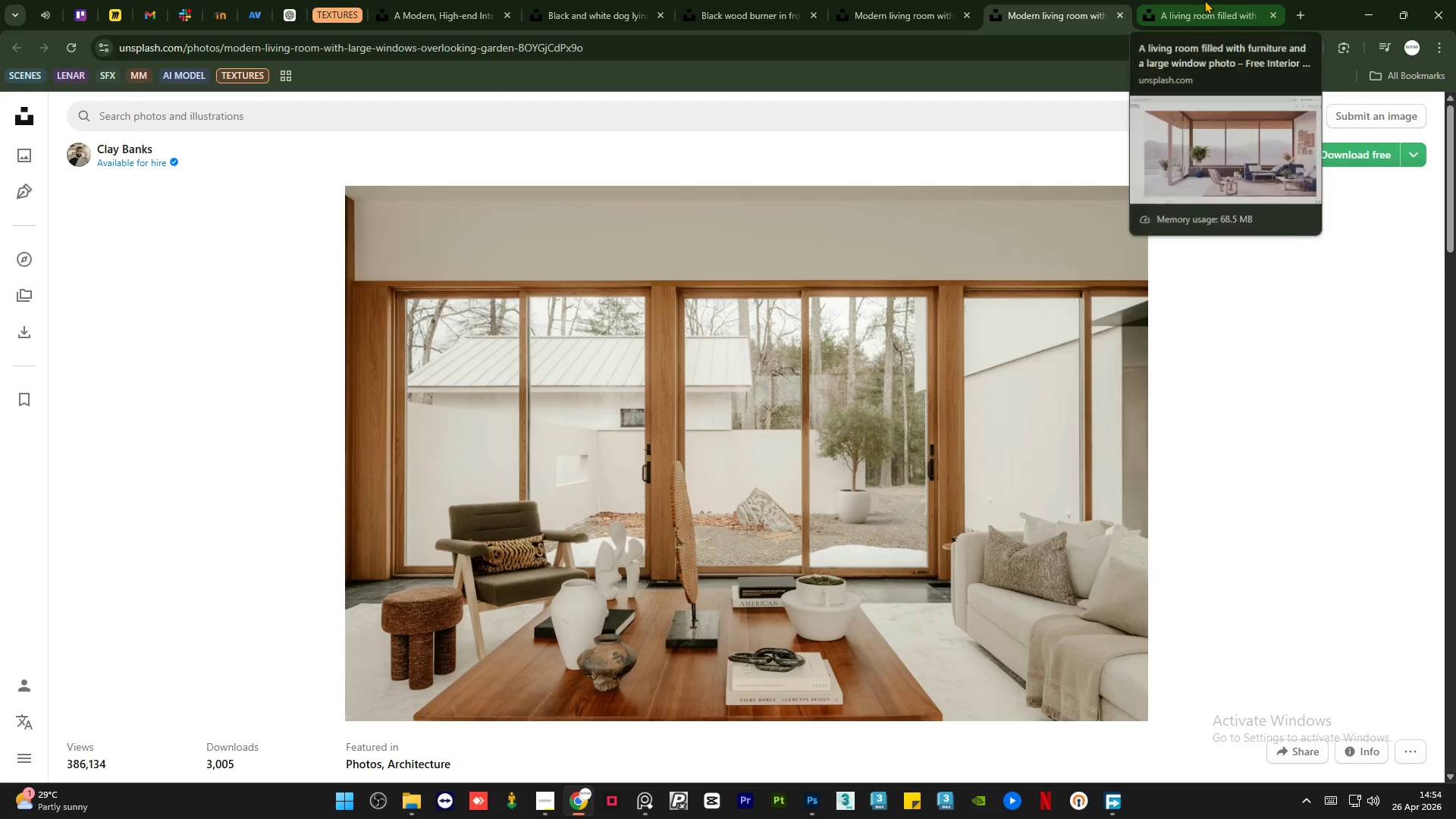 
left_click([1204, 0])
 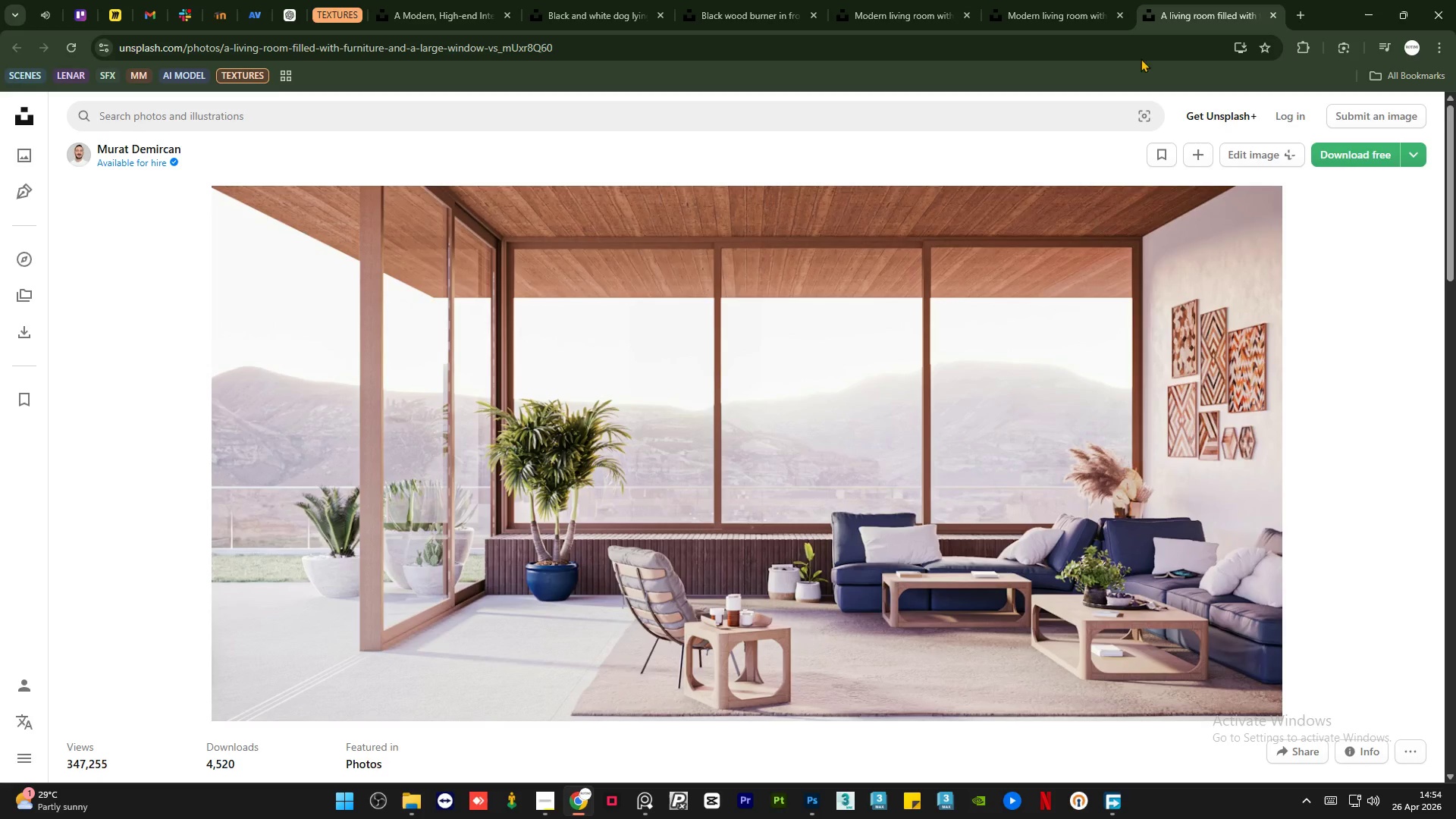 
wait(5.47)
 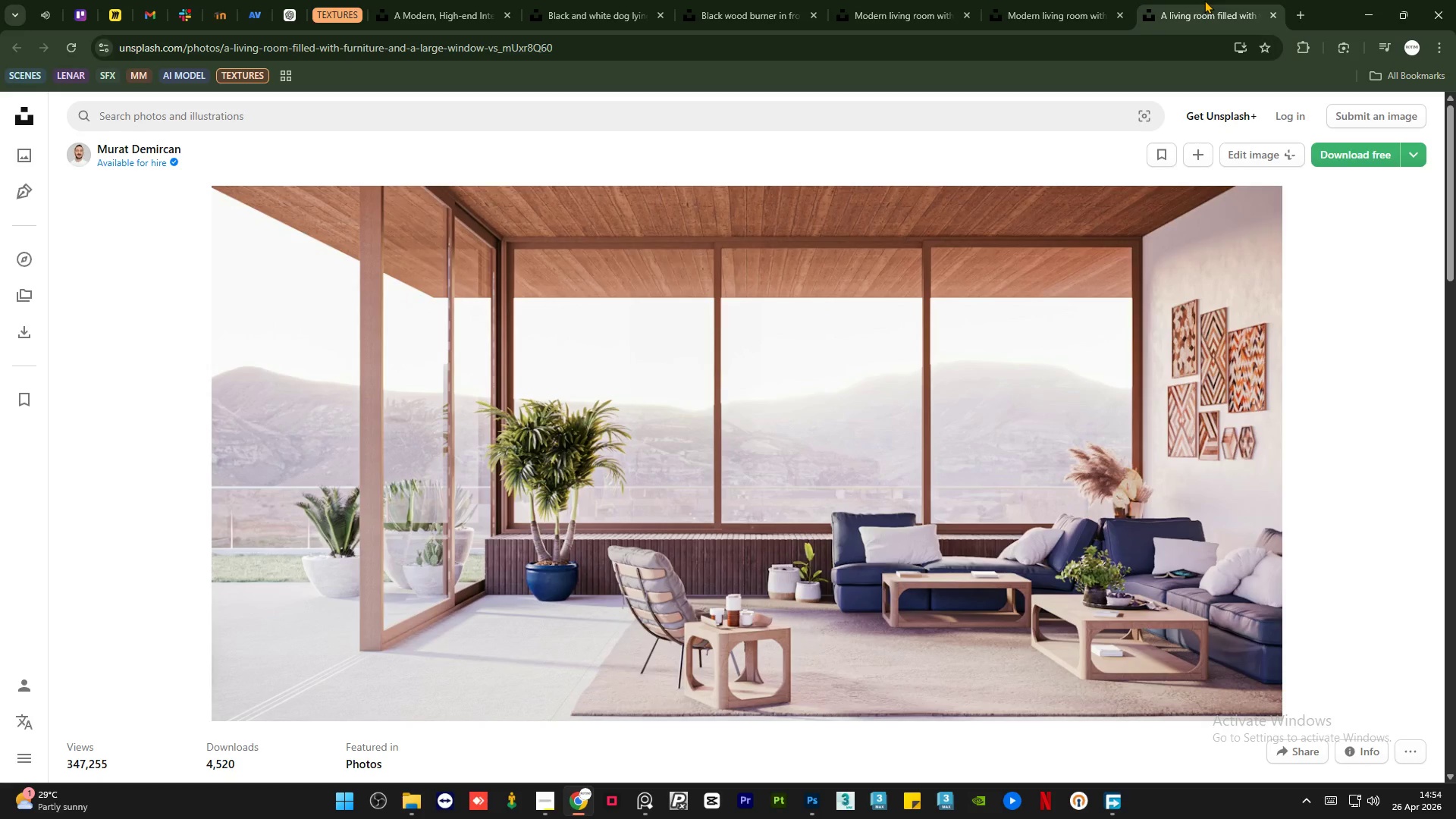 
scroll: coordinate [760, 557], scroll_direction: down, amount: 16.0
 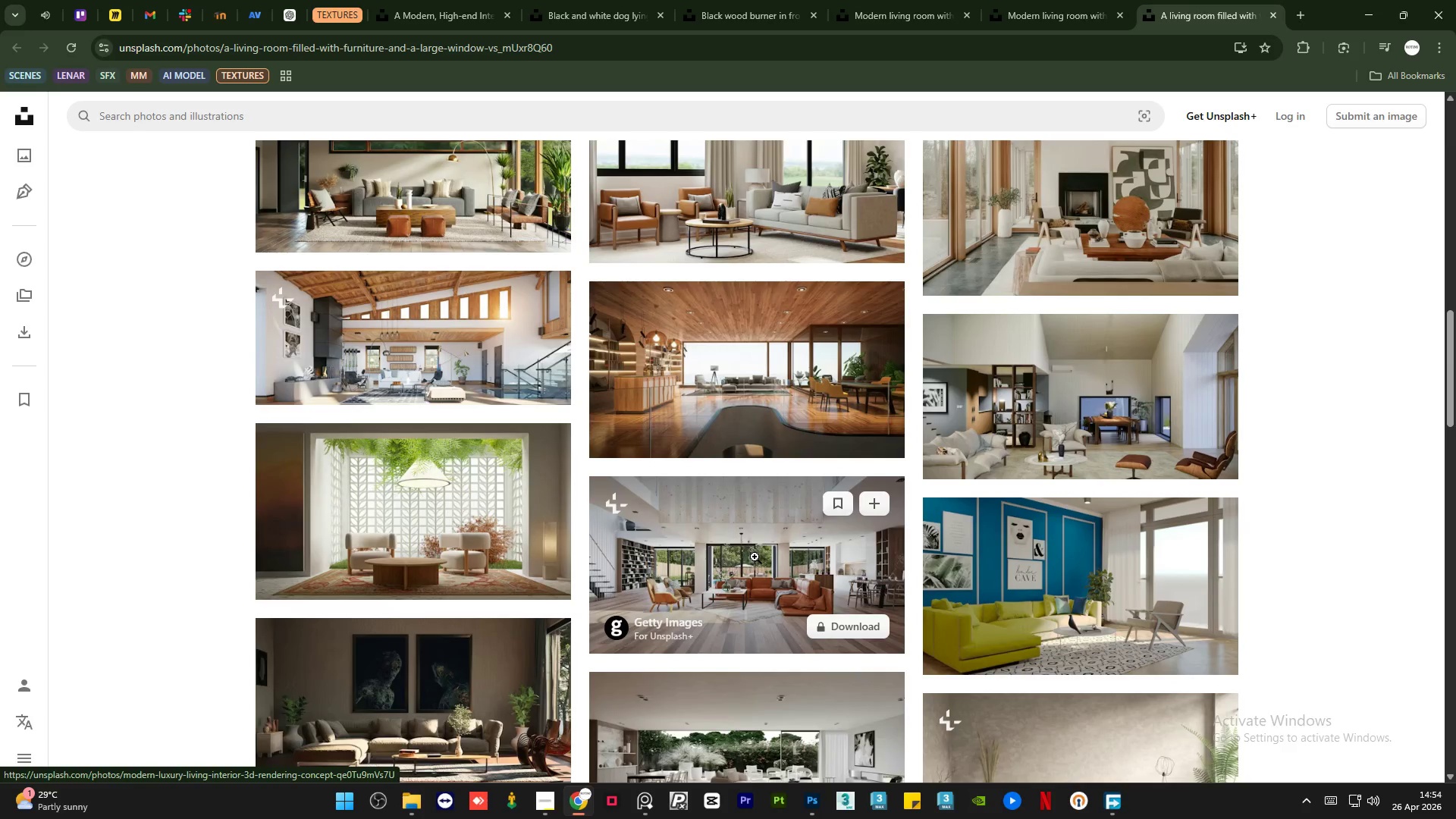 
mouse_move([750, 397])
 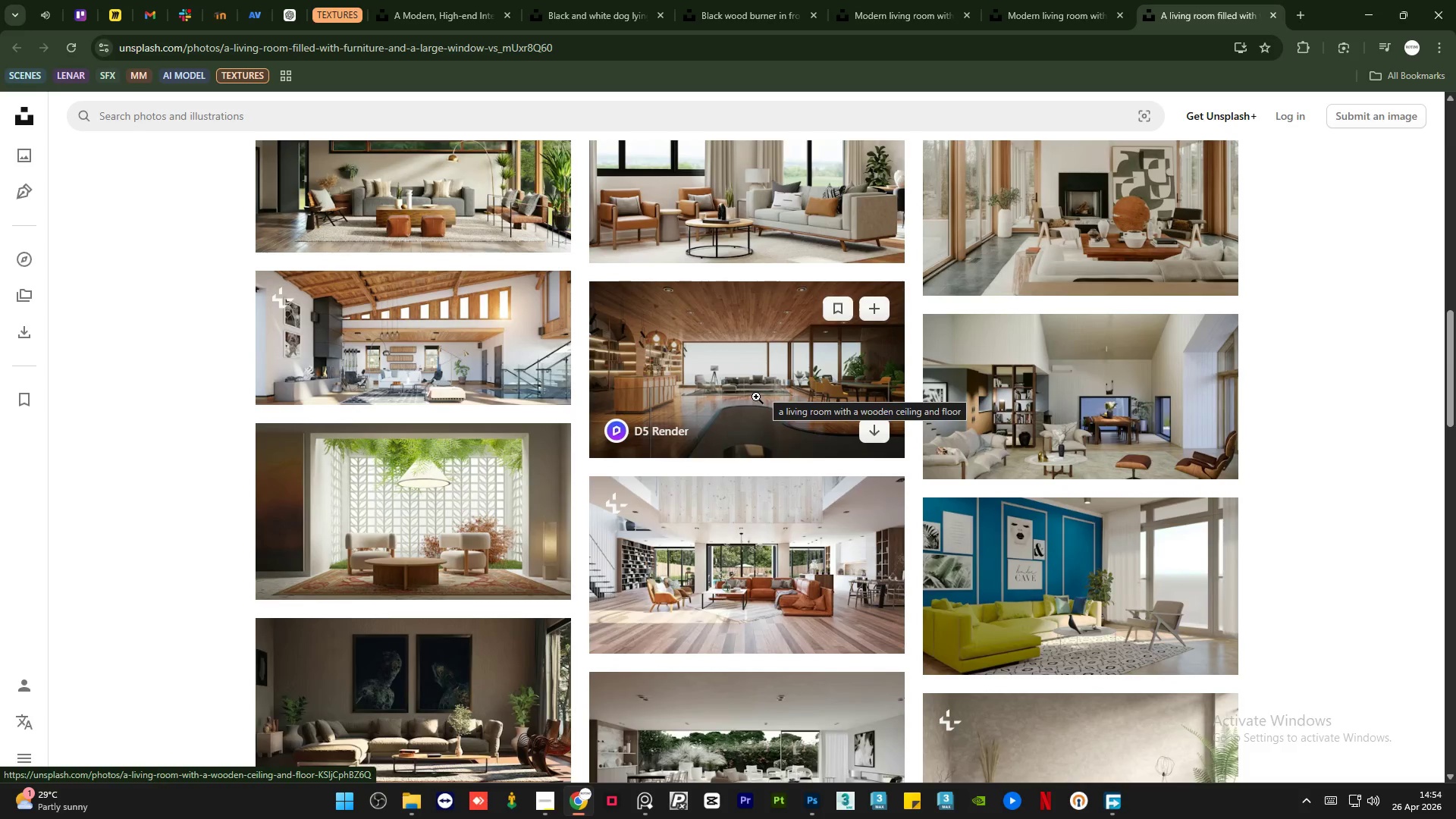 
scroll: coordinate [756, 397], scroll_direction: down, amount: 10.0
 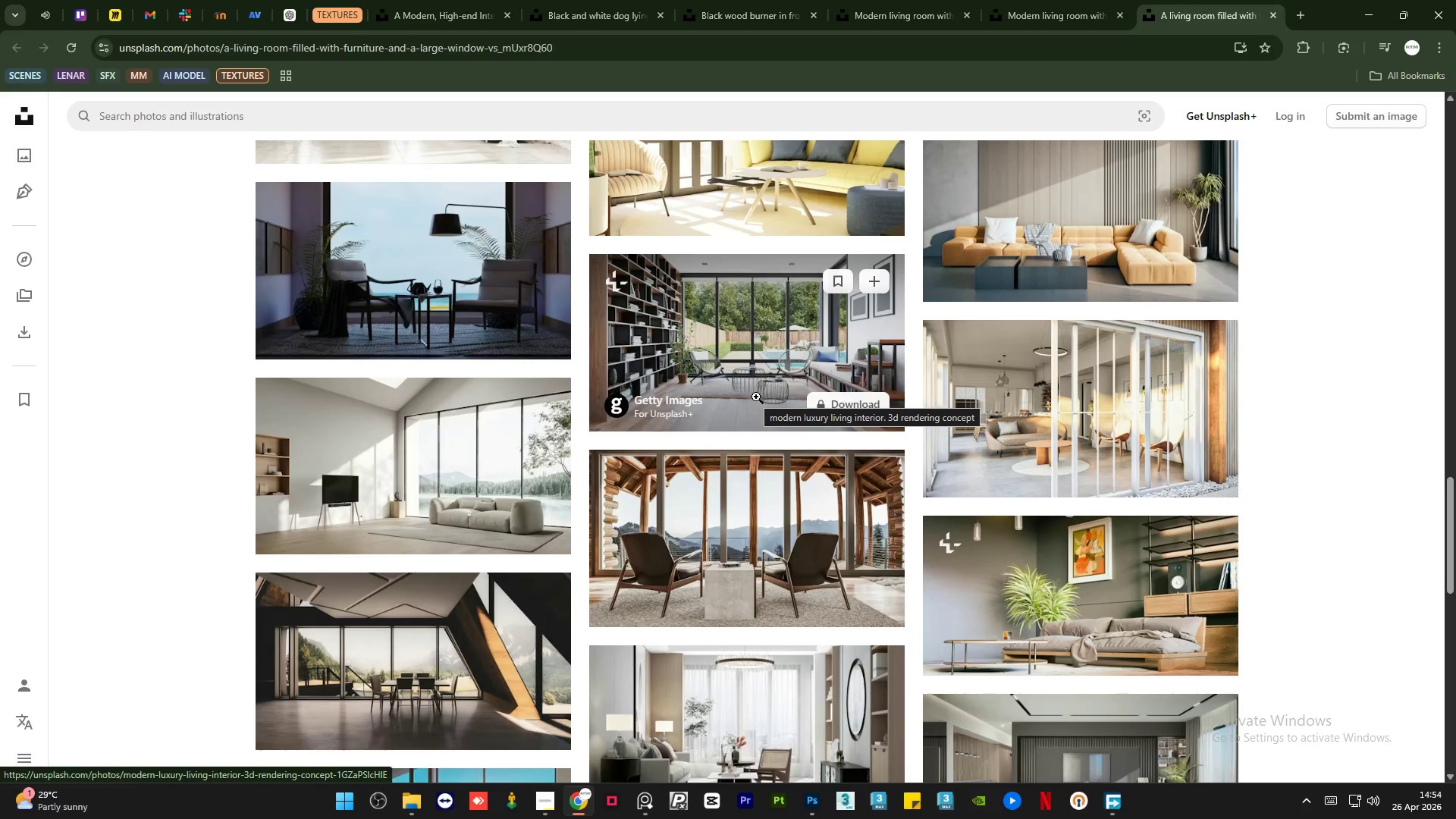 
wait(5.31)
 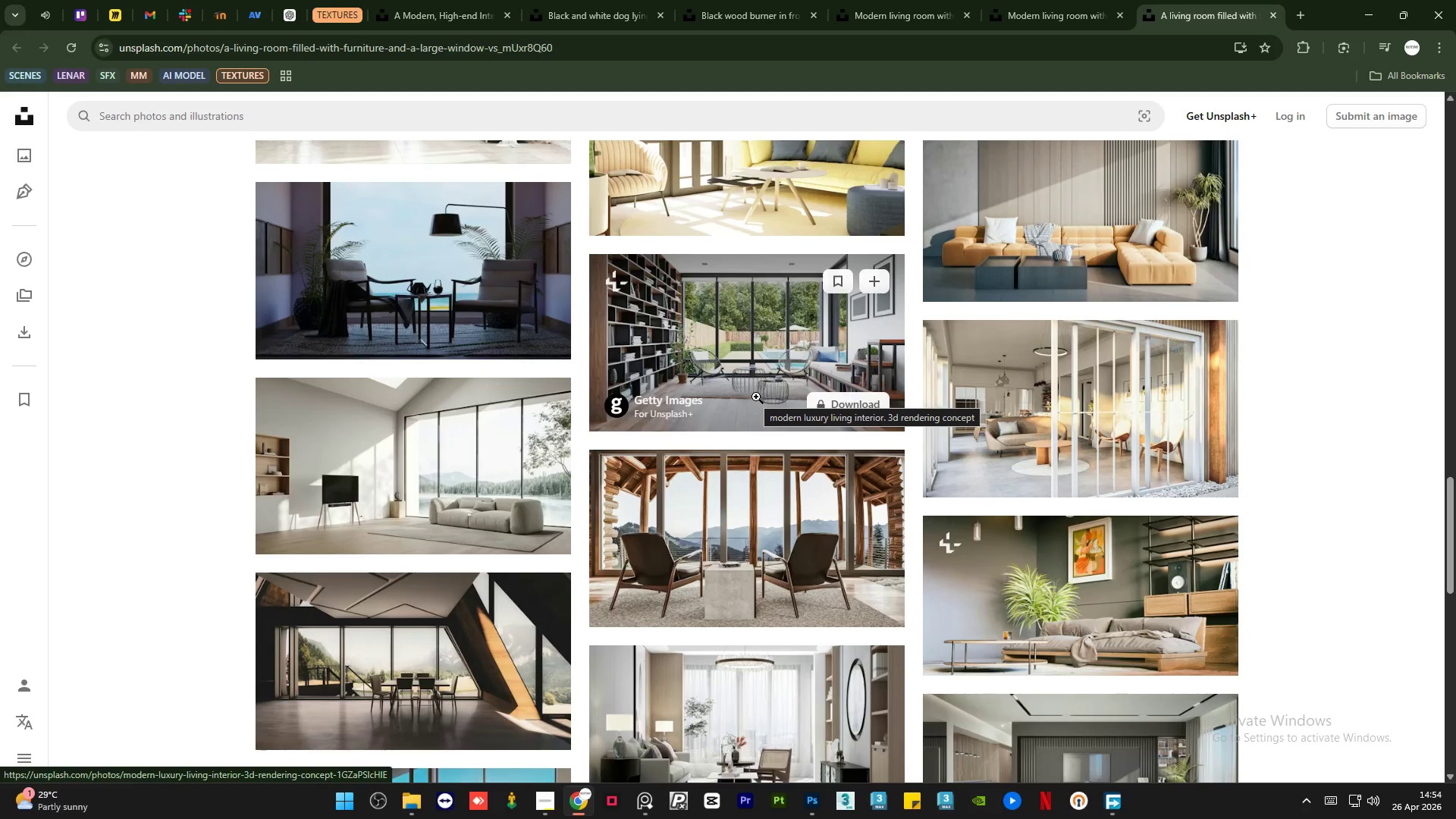 
scroll: coordinate [755, 398], scroll_direction: down, amount: 16.0
 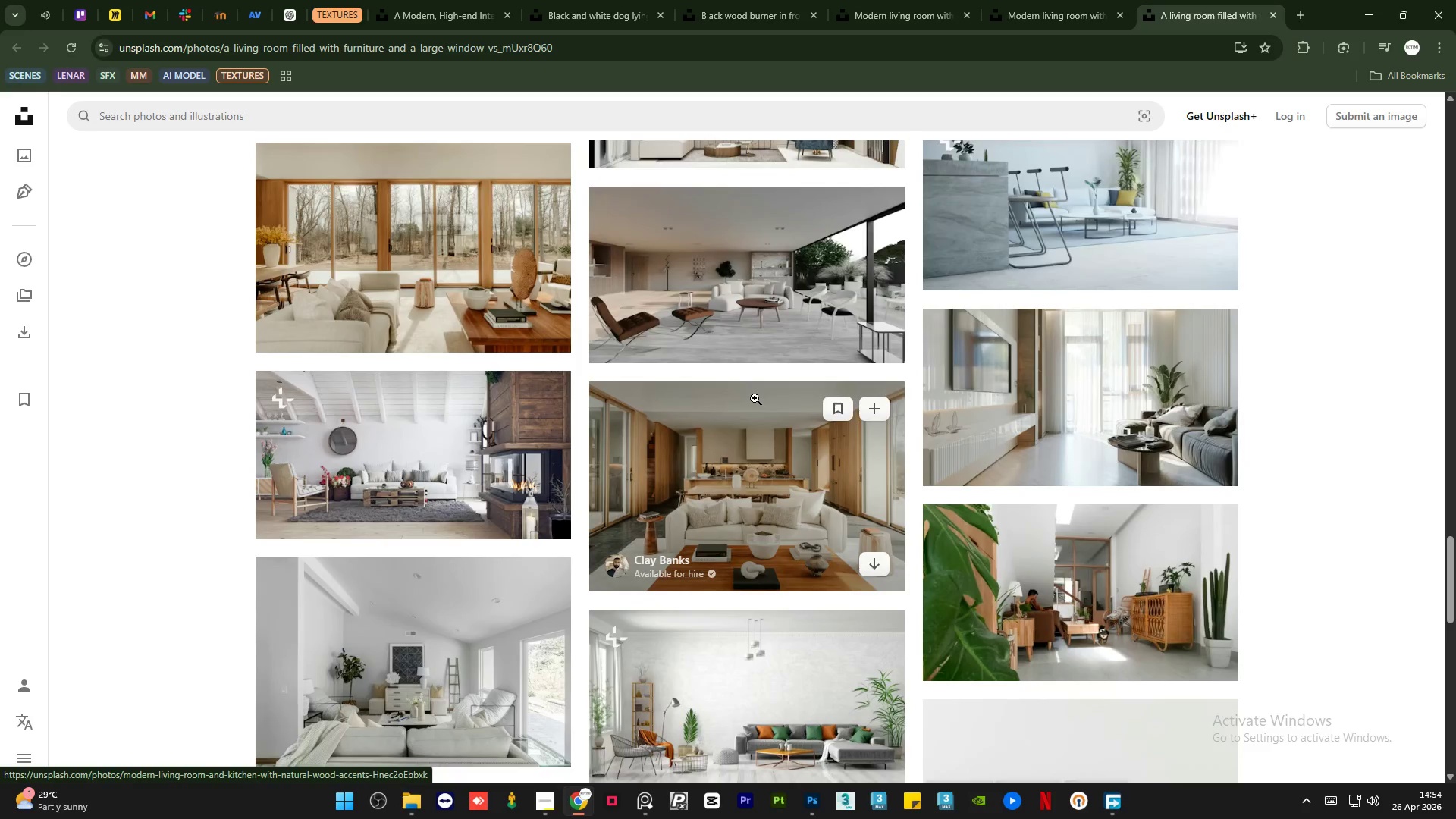 
scroll: coordinate [755, 398], scroll_direction: up, amount: 2.0
 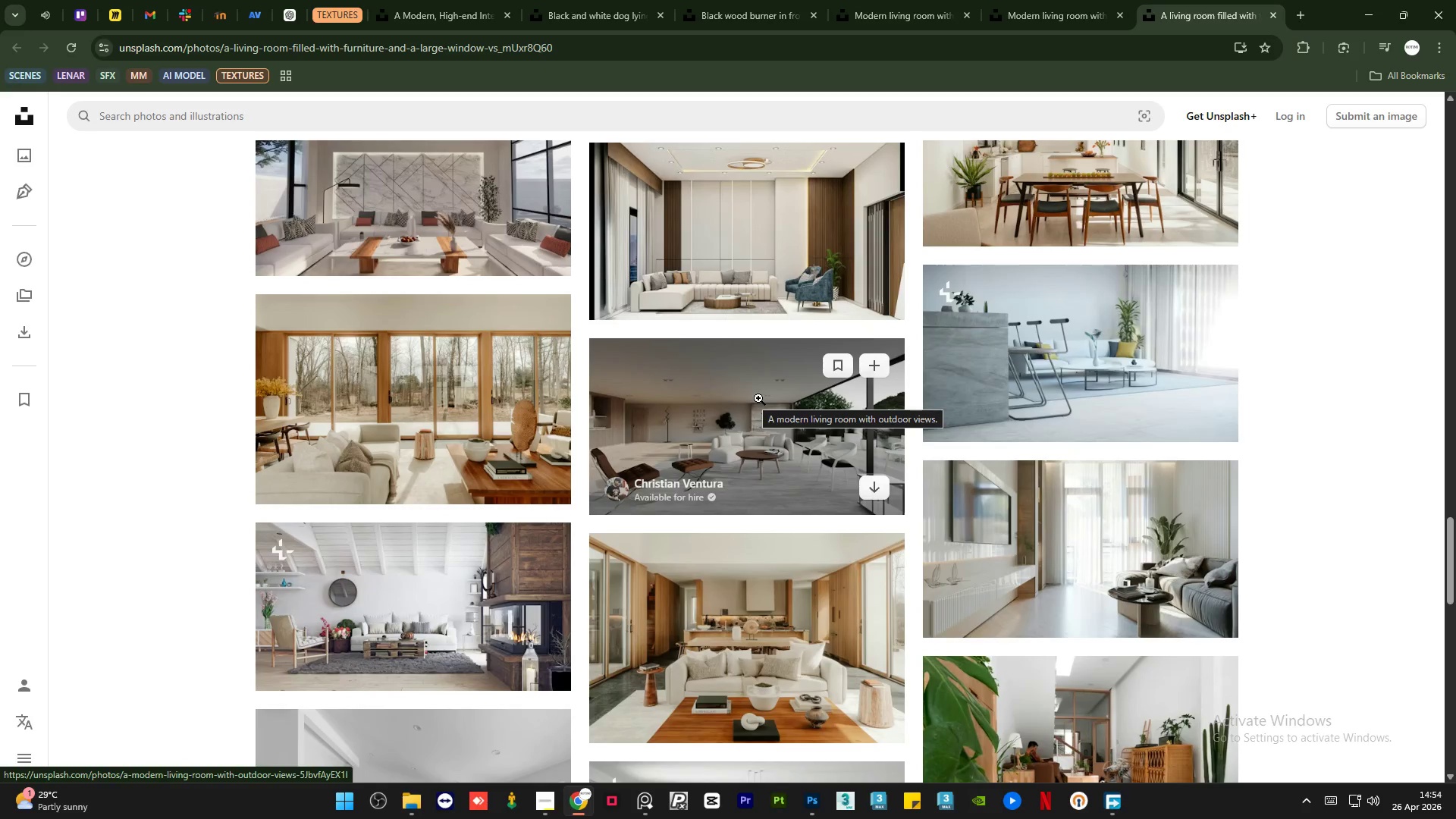 
left_click([739, 0])
 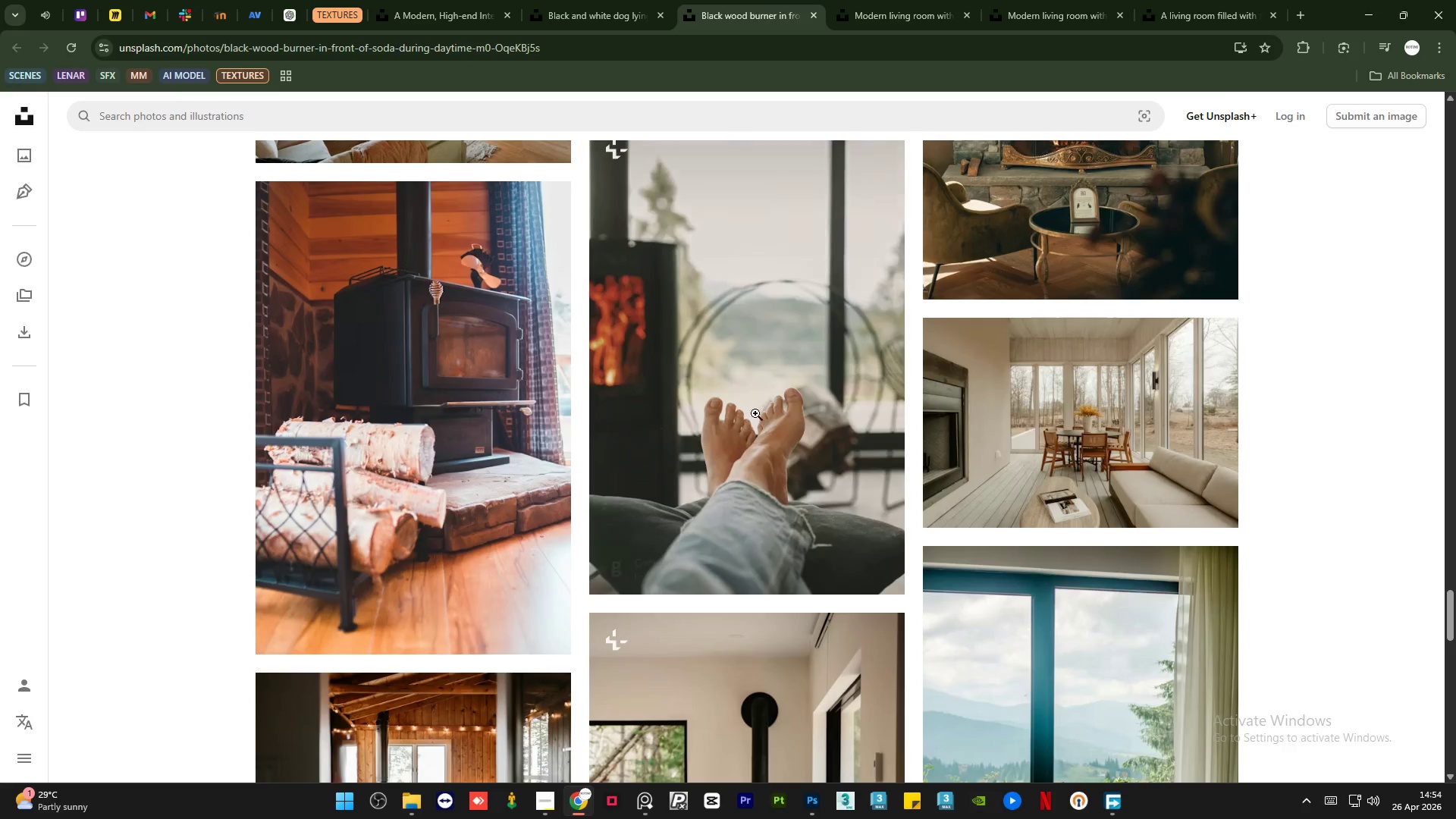 
scroll: coordinate [1040, 540], scroll_direction: up, amount: 15.0
 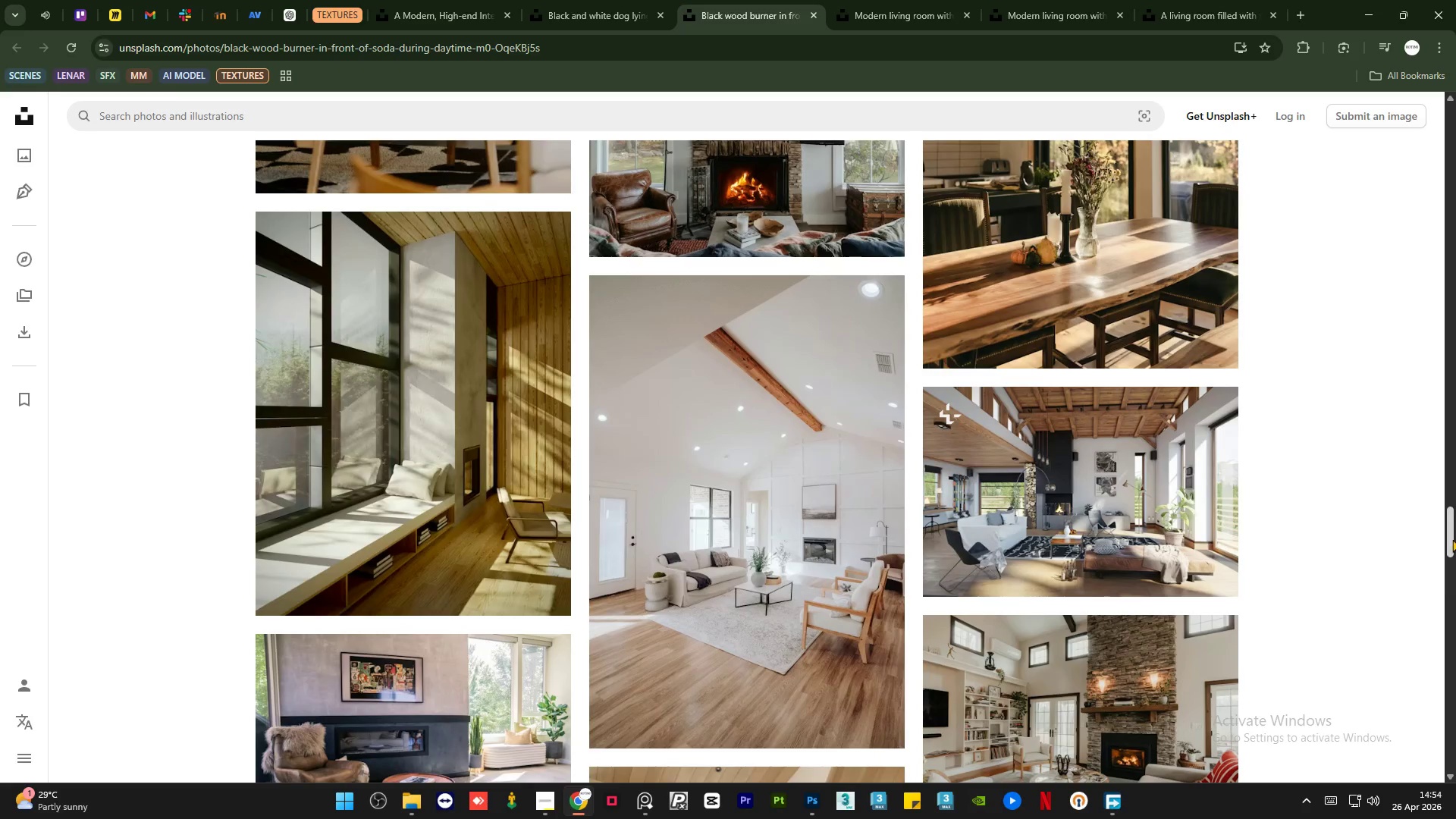 
left_click_drag(start_coordinate=[1452, 538], to_coordinate=[1455, 122])
 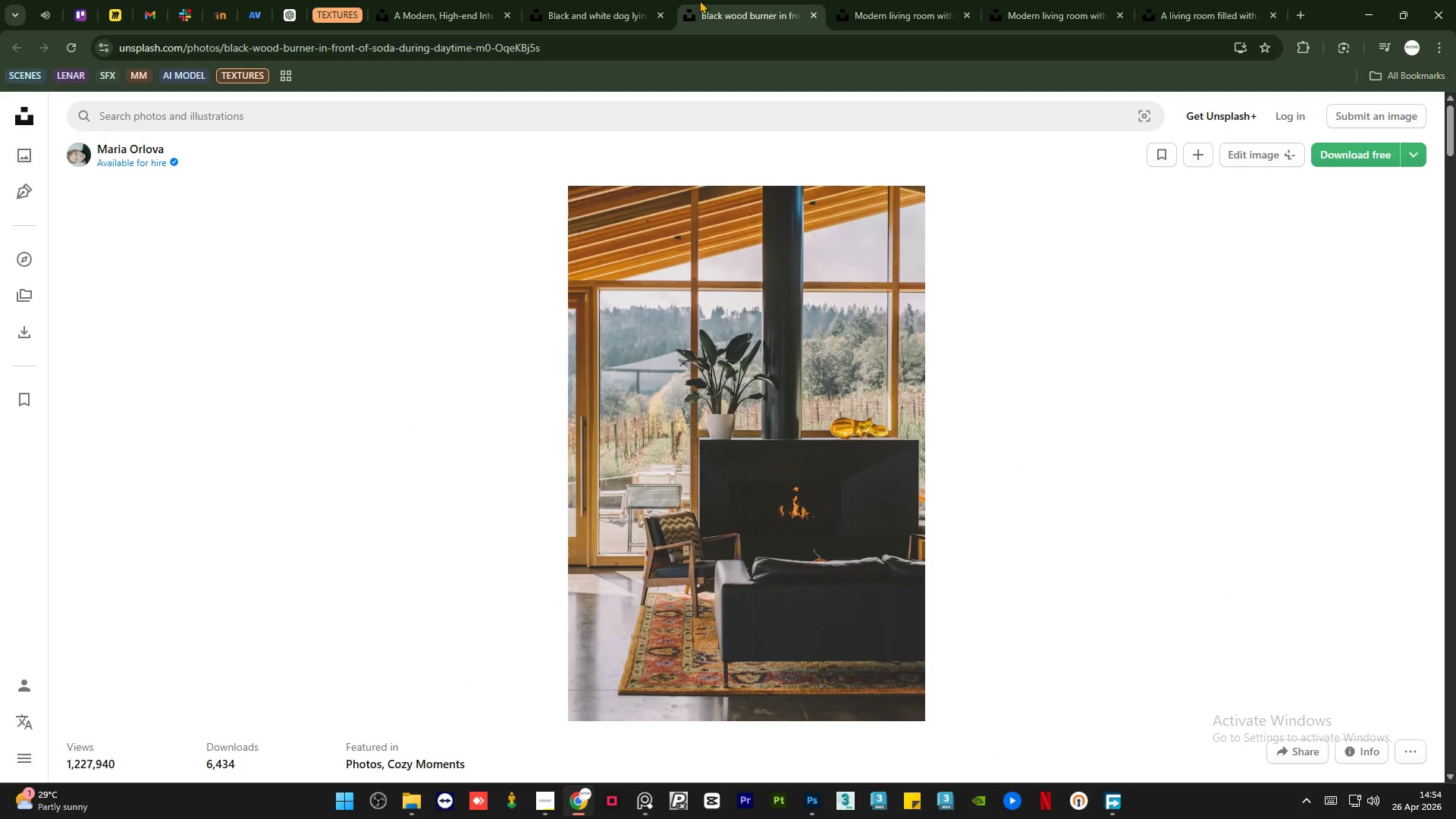 
left_click([582, 0])
 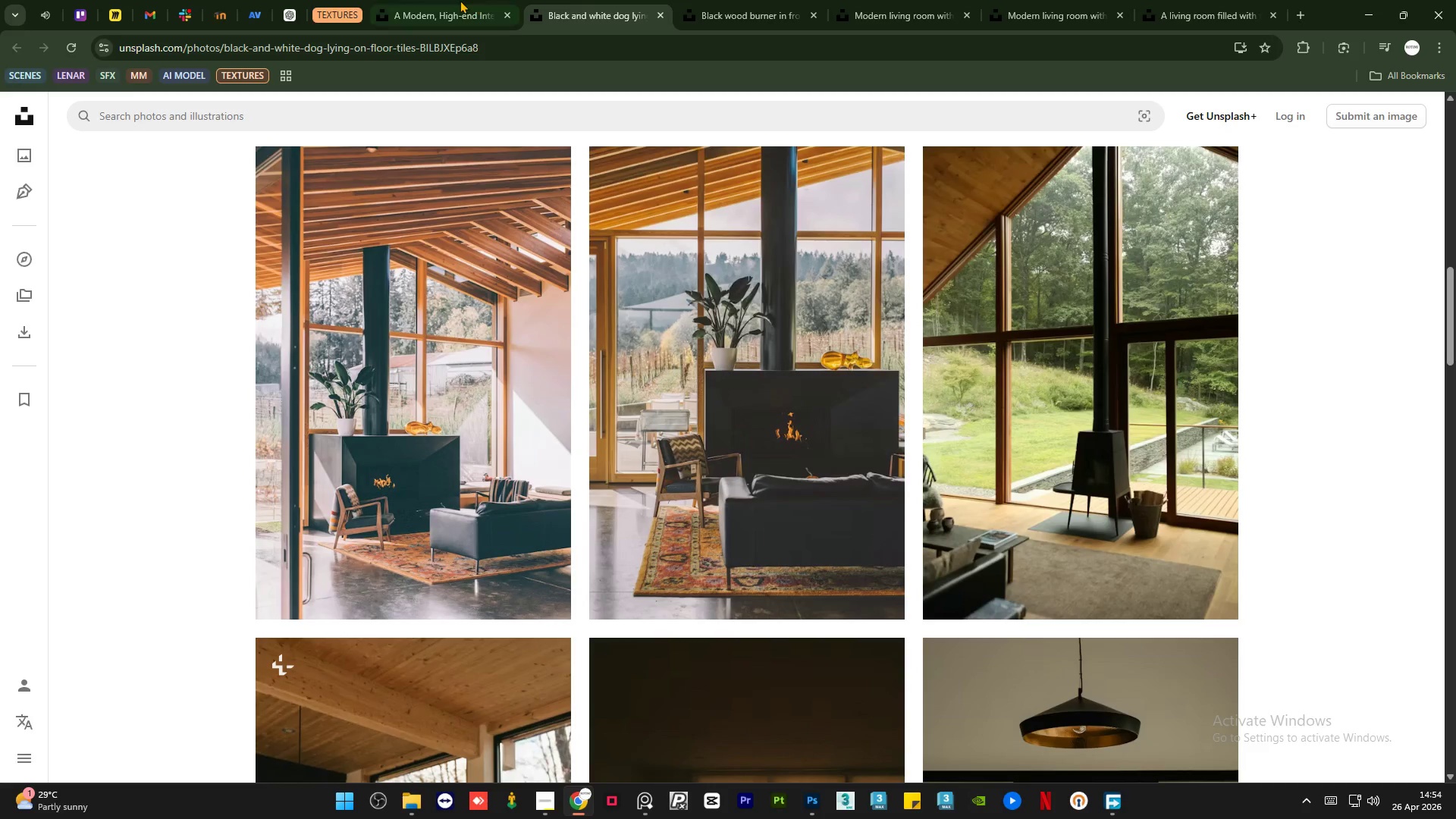 
left_click([460, 0])
 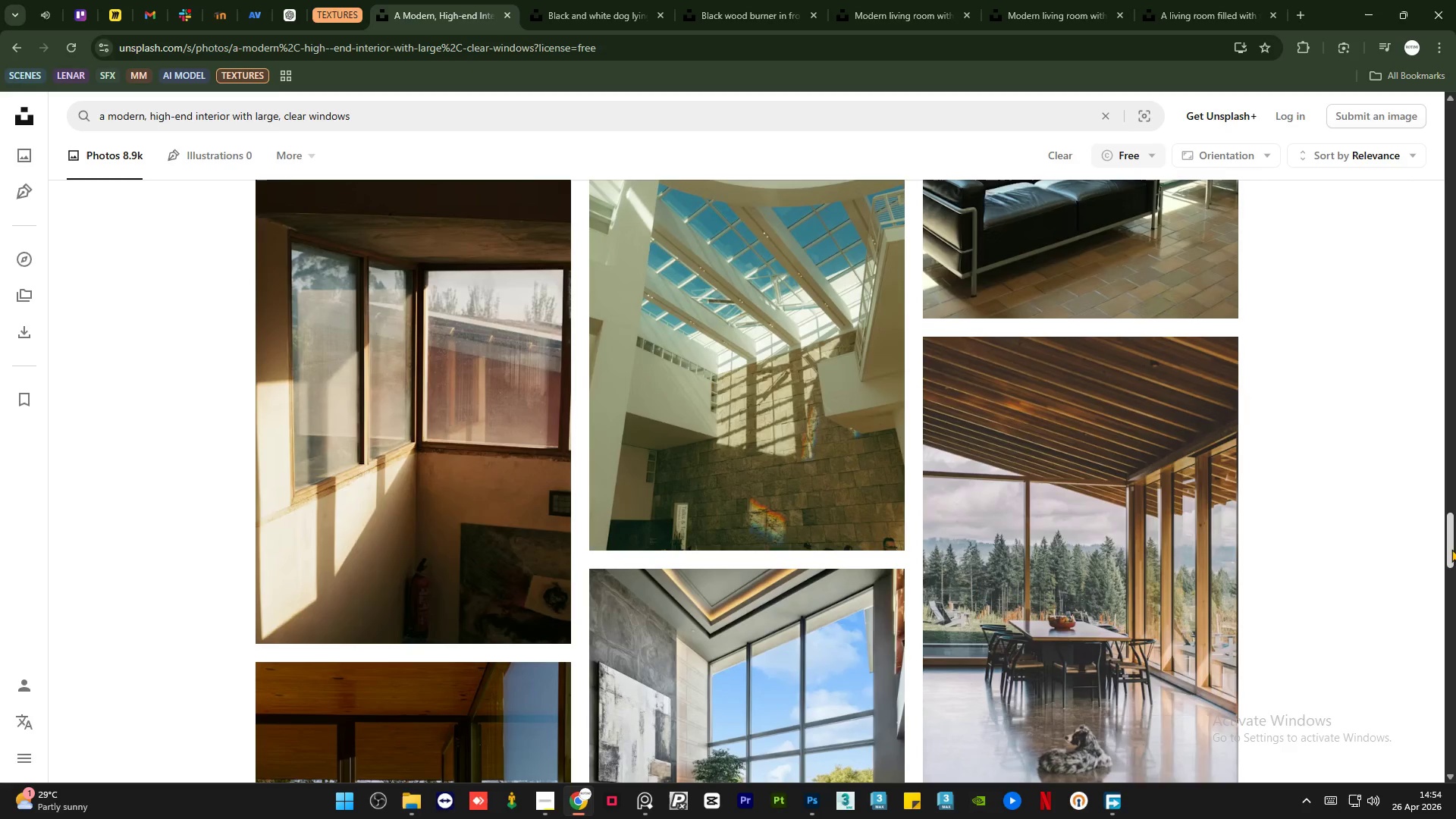 
left_click_drag(start_coordinate=[1450, 545], to_coordinate=[1455, 114])
 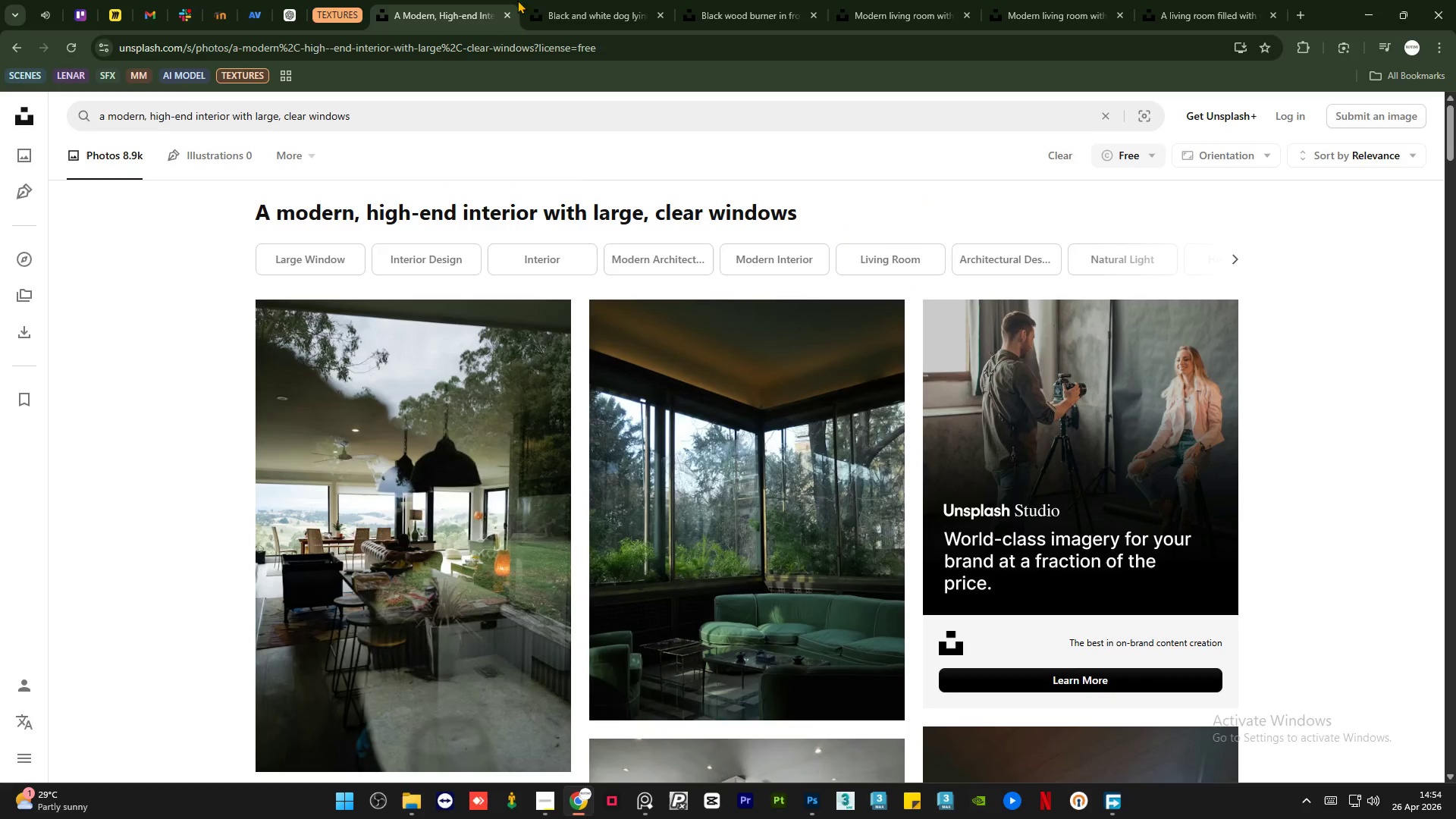 
left_click([584, 0])
 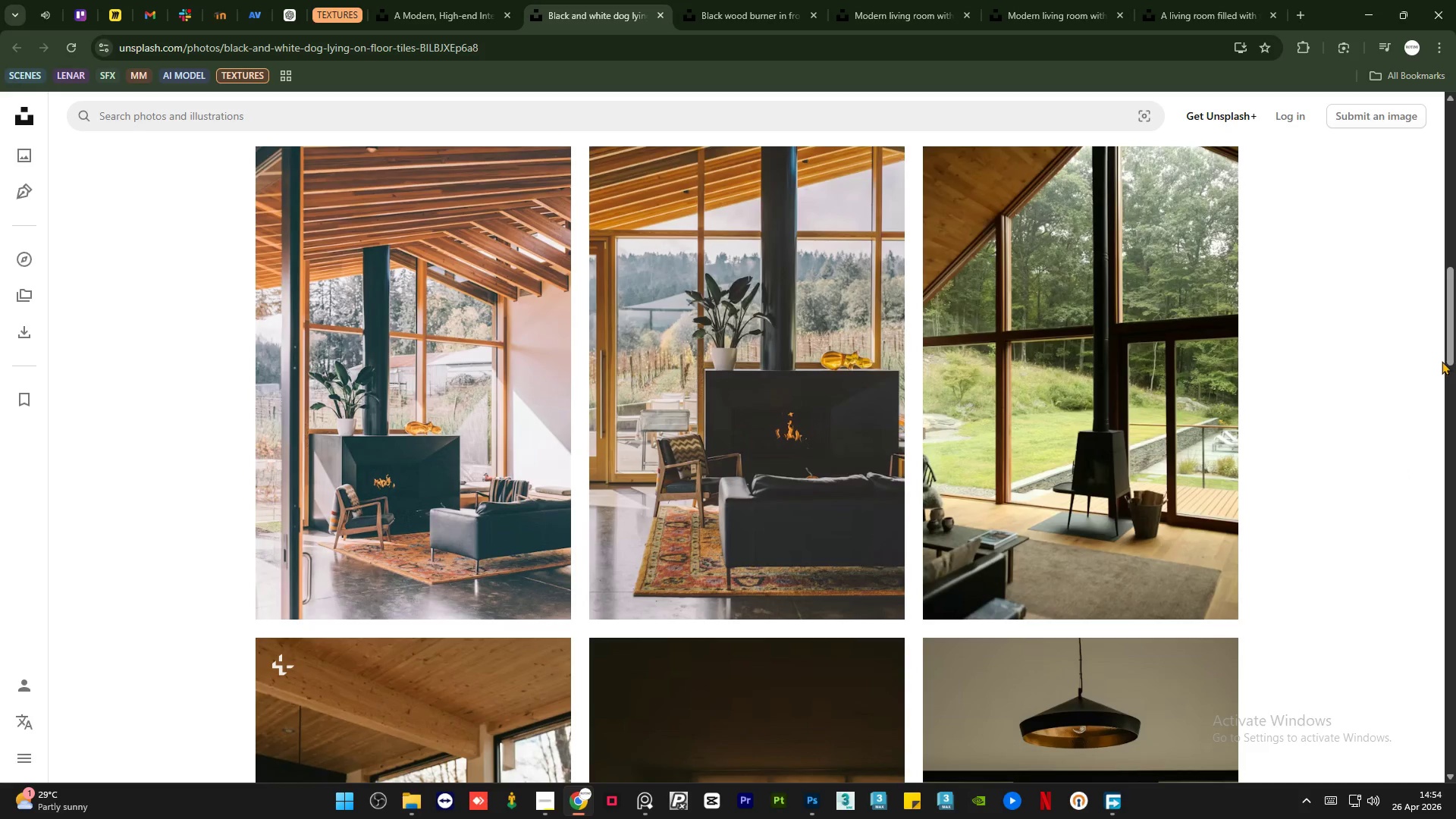 
left_click_drag(start_coordinate=[1447, 354], to_coordinate=[1445, 166])
 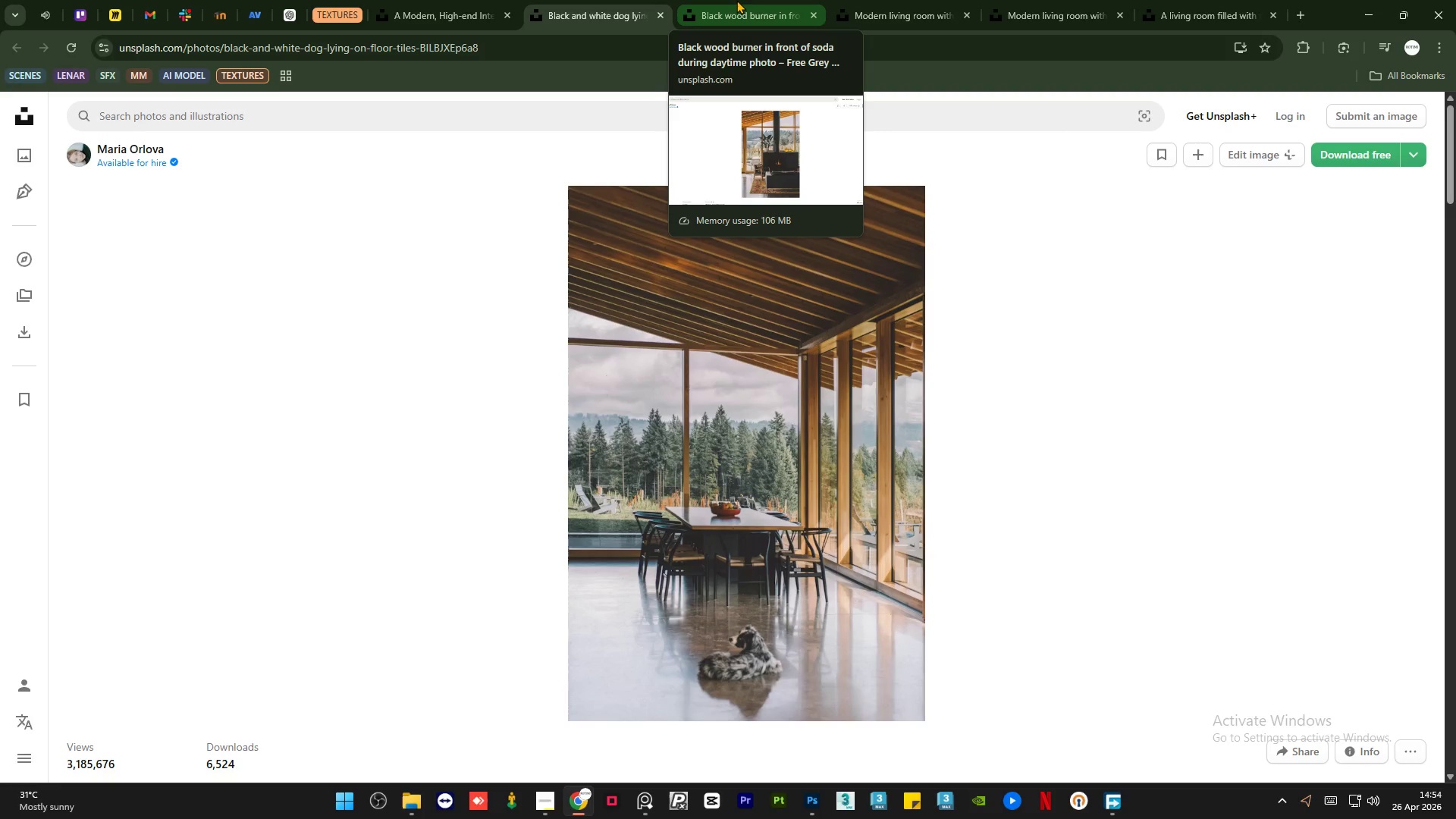 
left_click([736, 0])
 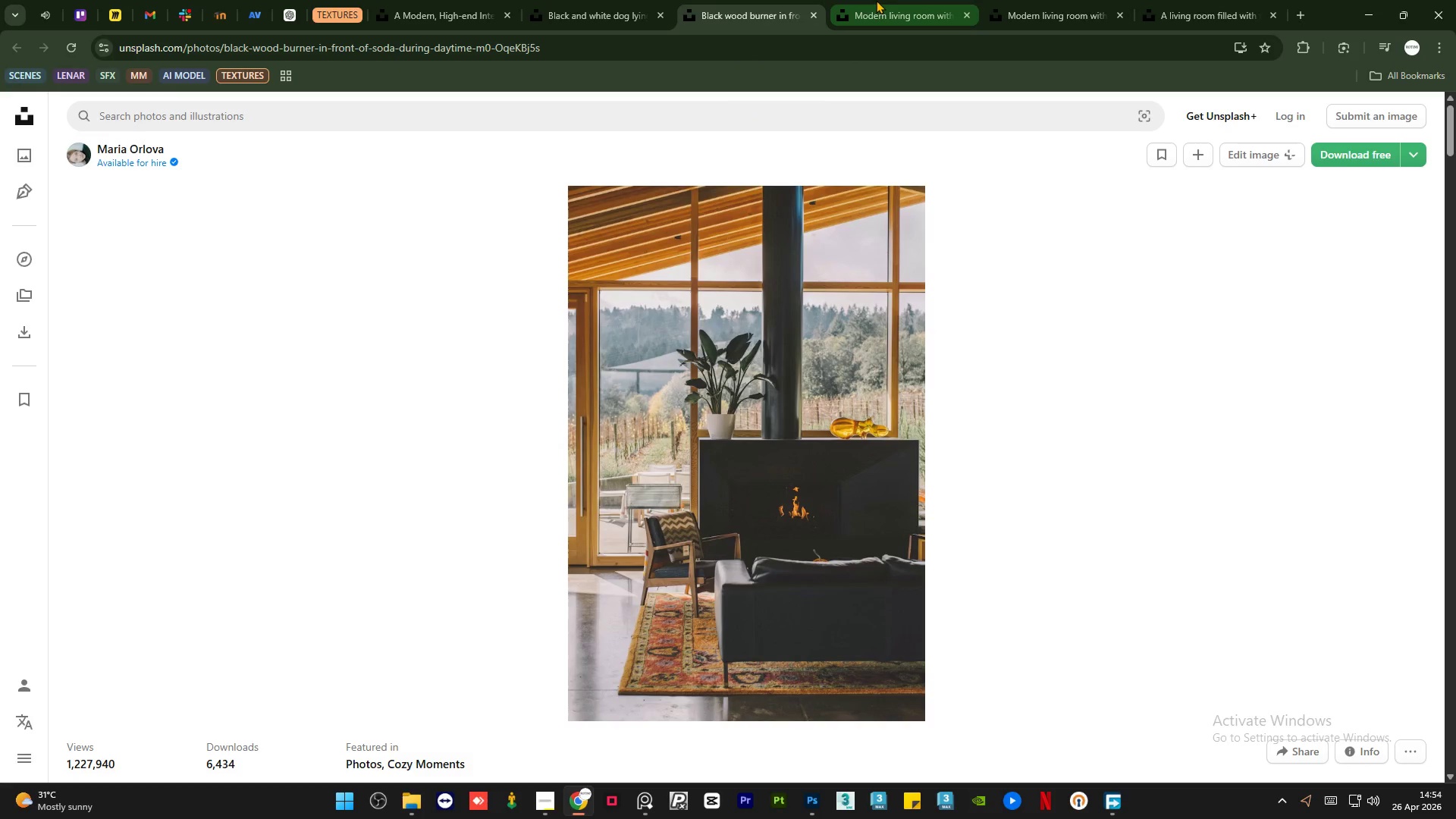 
left_click([877, 0])
 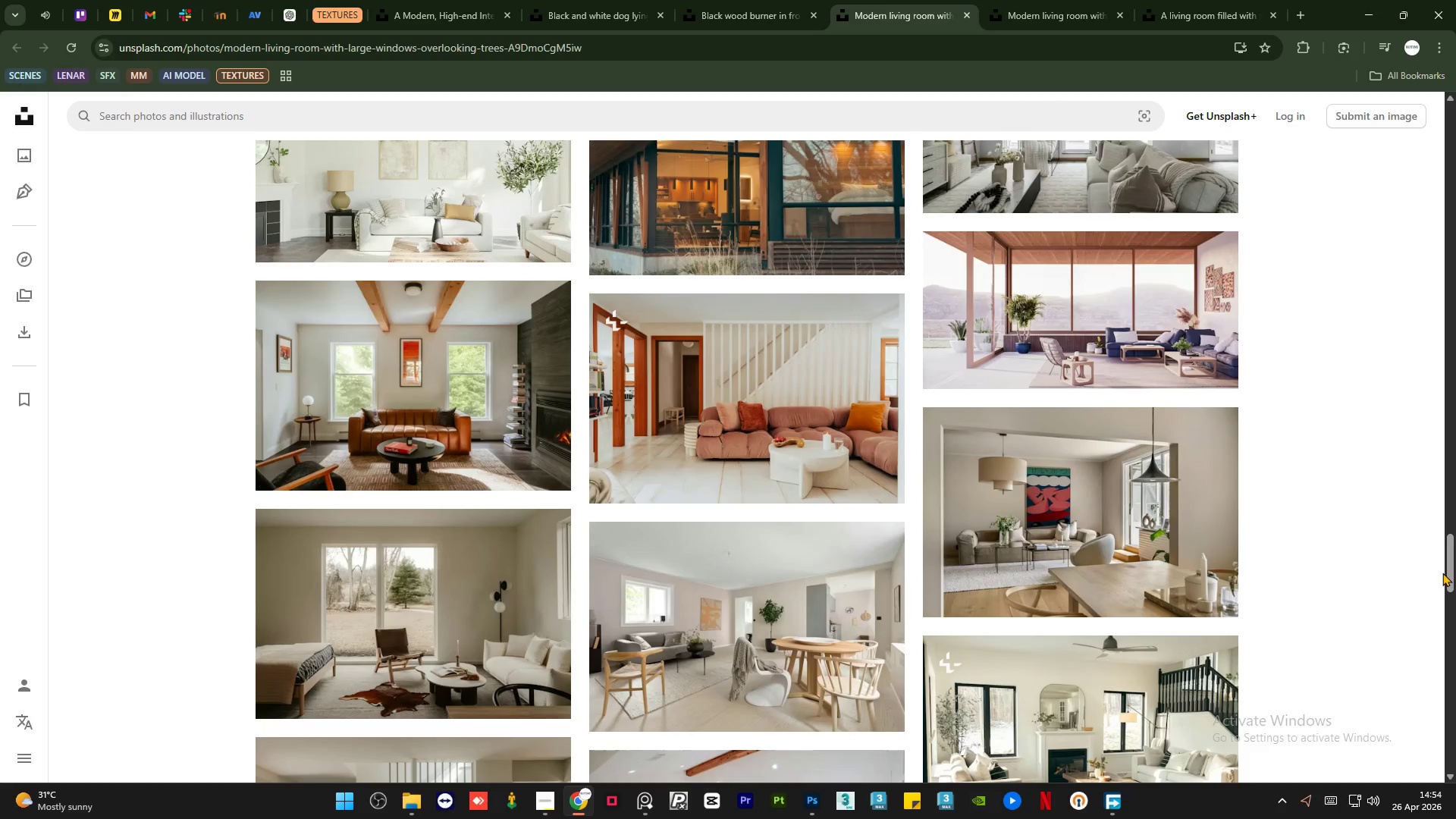 
left_click_drag(start_coordinate=[1450, 567], to_coordinate=[1454, 68])
 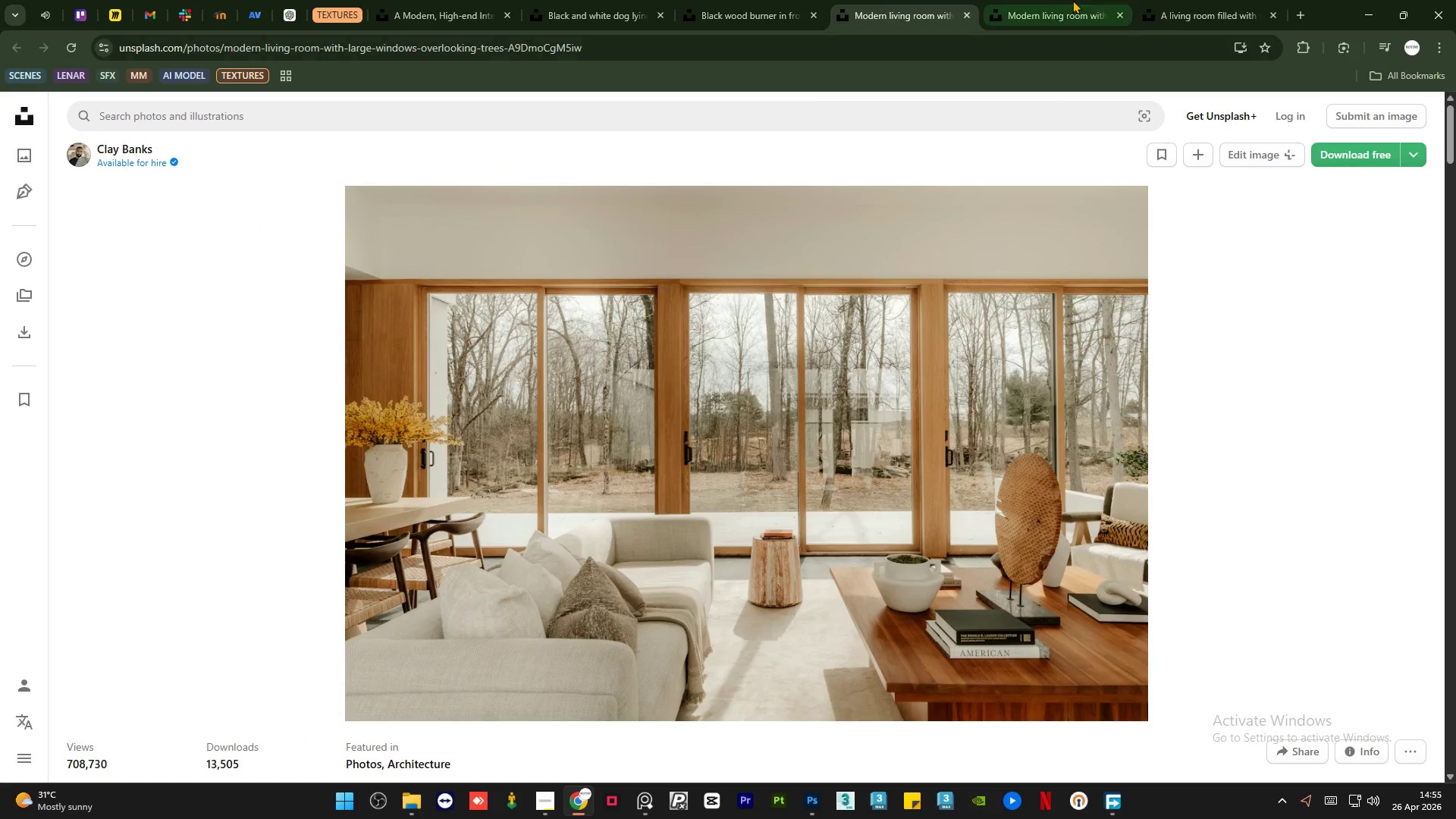 
left_click([1058, 0])
 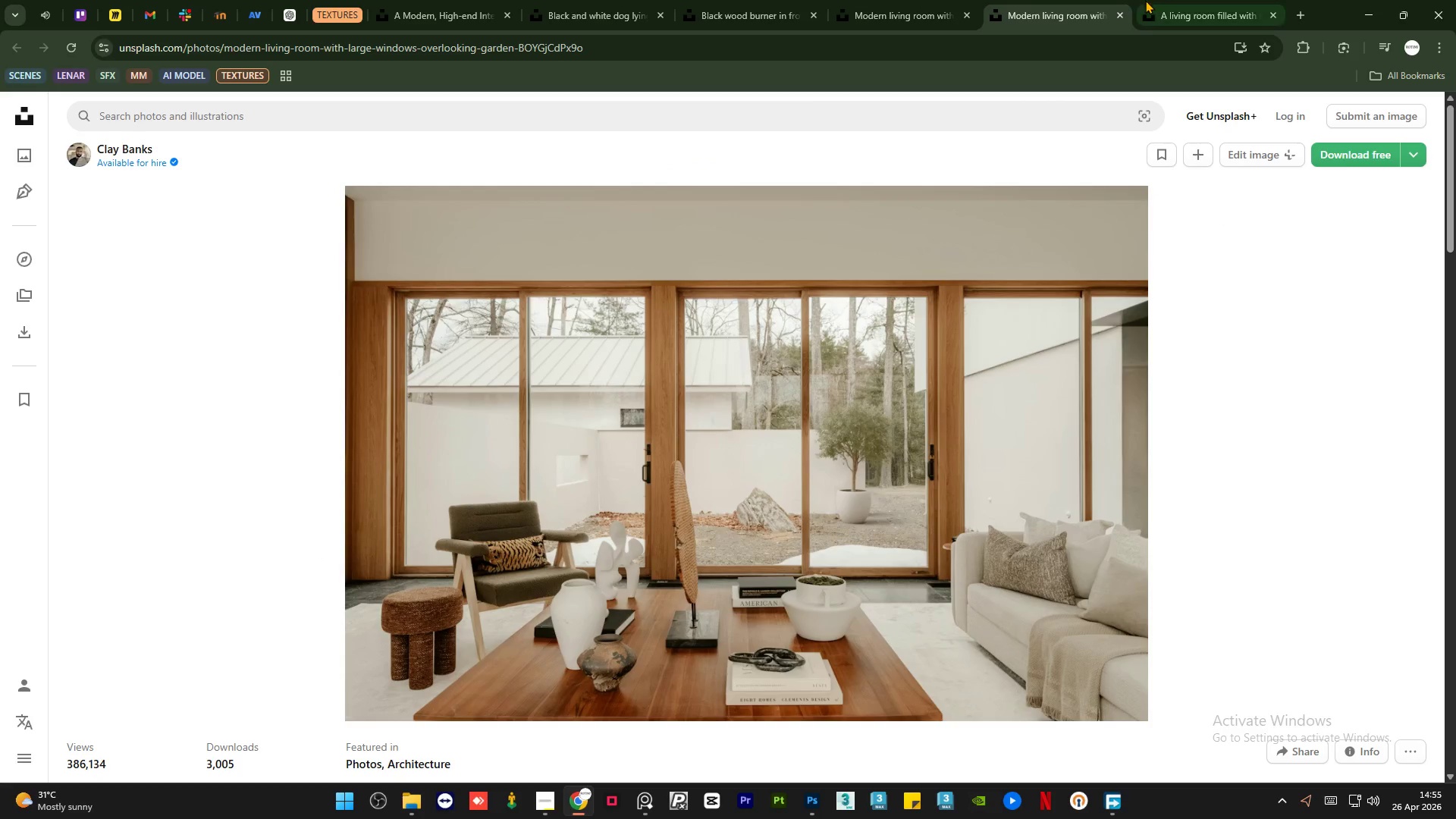 
left_click([1177, 0])
 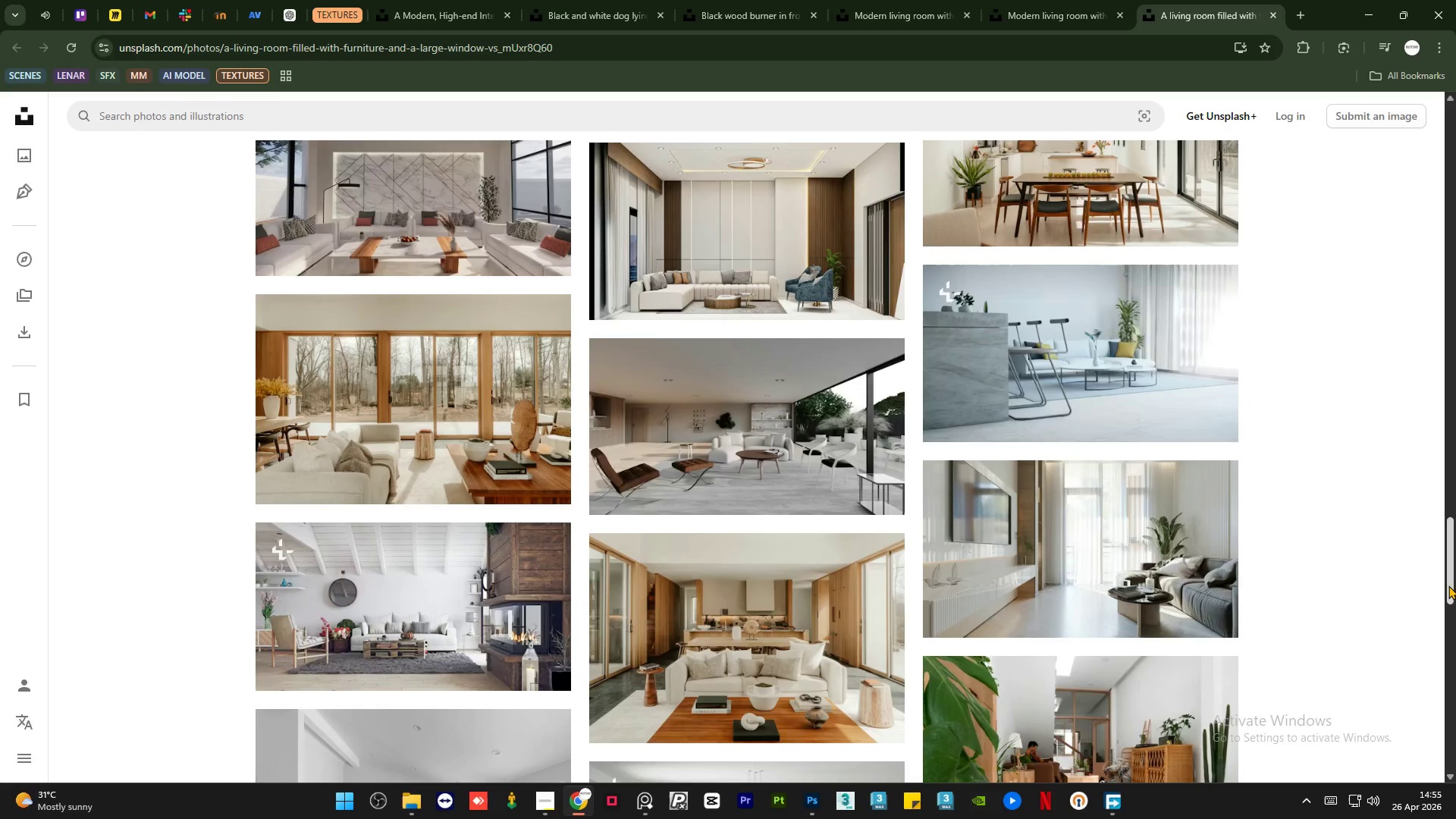 
wait(7.67)
 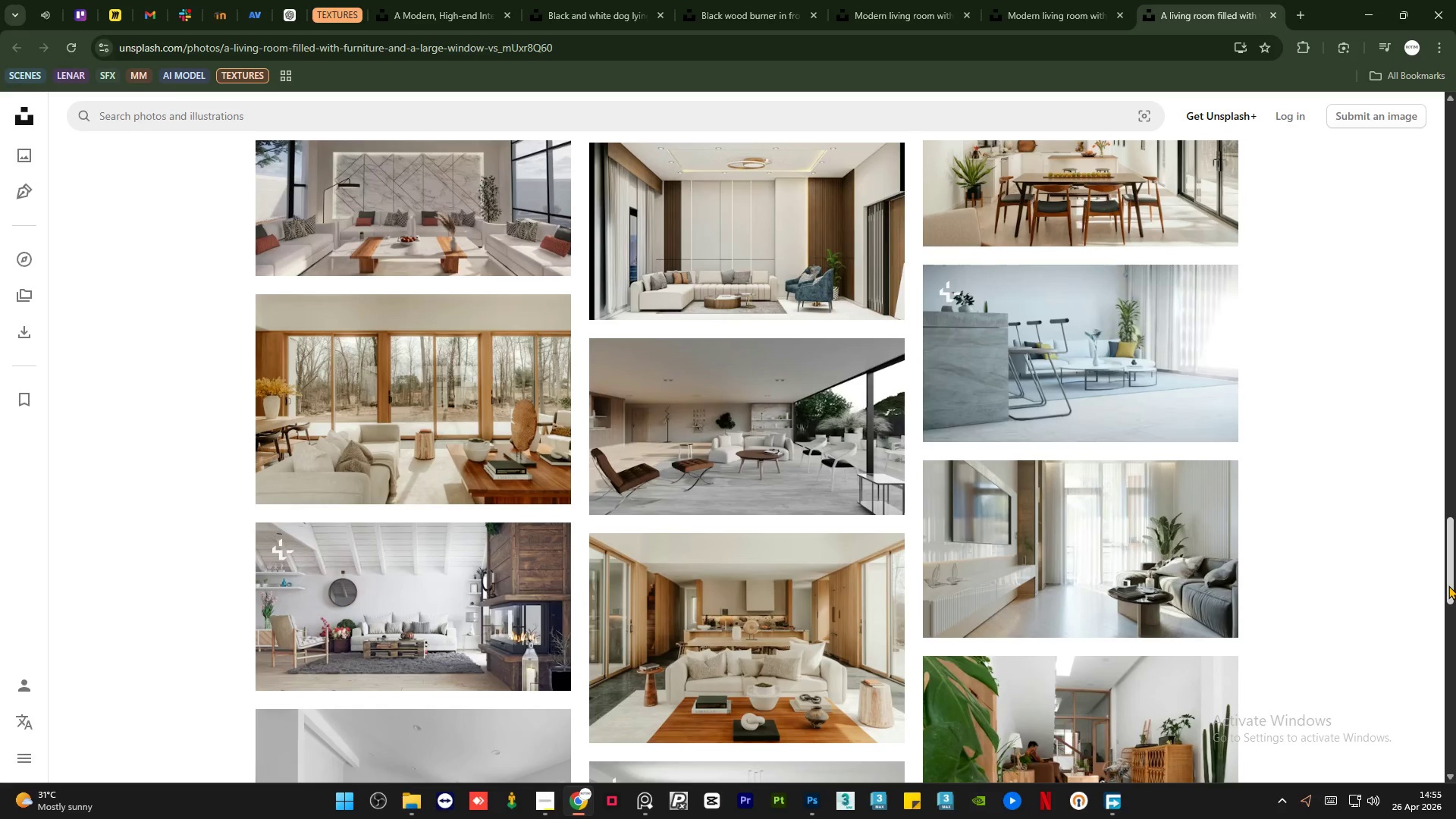 
scroll: coordinate [1077, 570], scroll_direction: down, amount: 13.0
 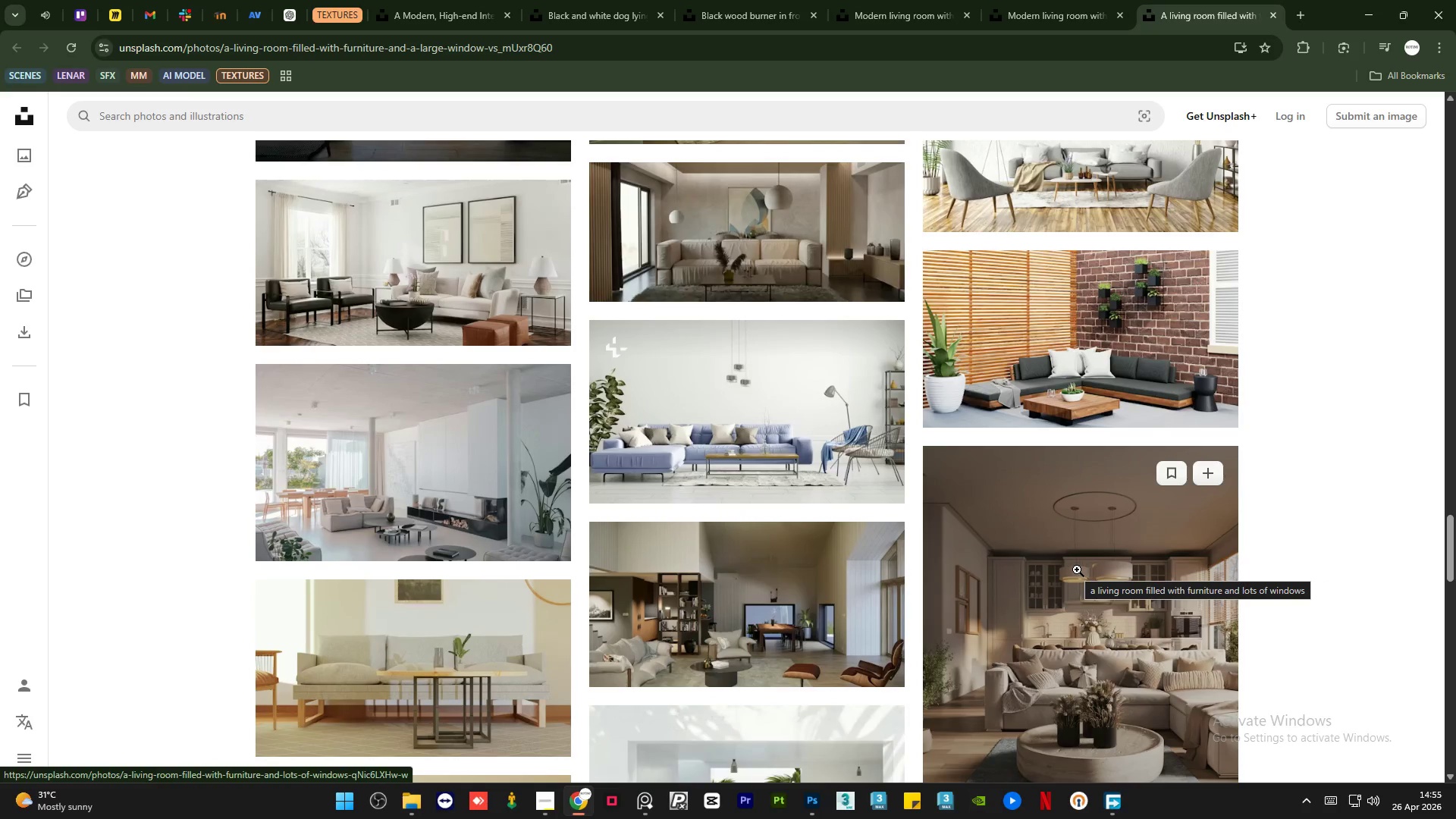 
scroll: coordinate [1076, 570], scroll_direction: down, amount: 5.0
 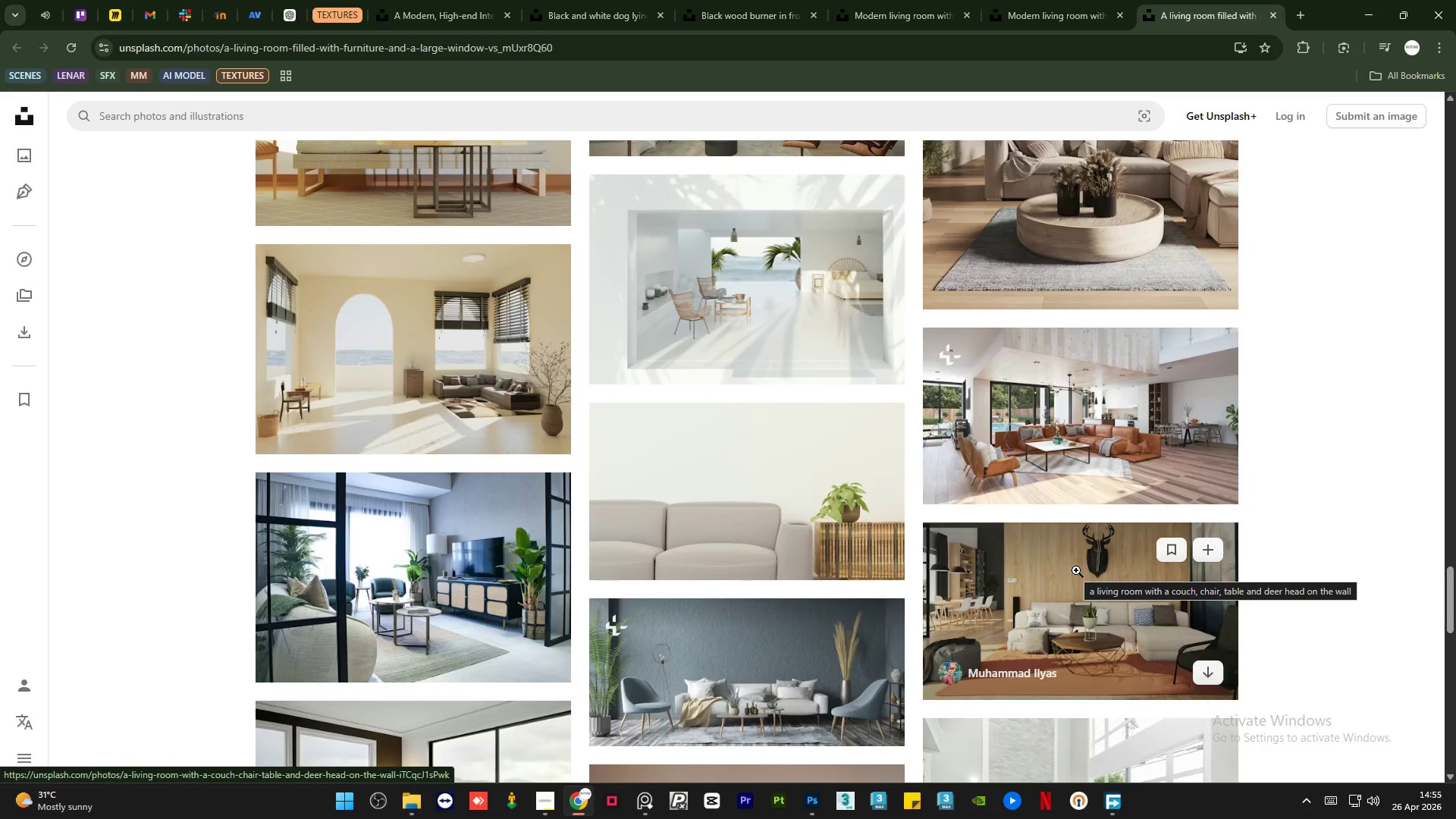 
wait(7.52)
 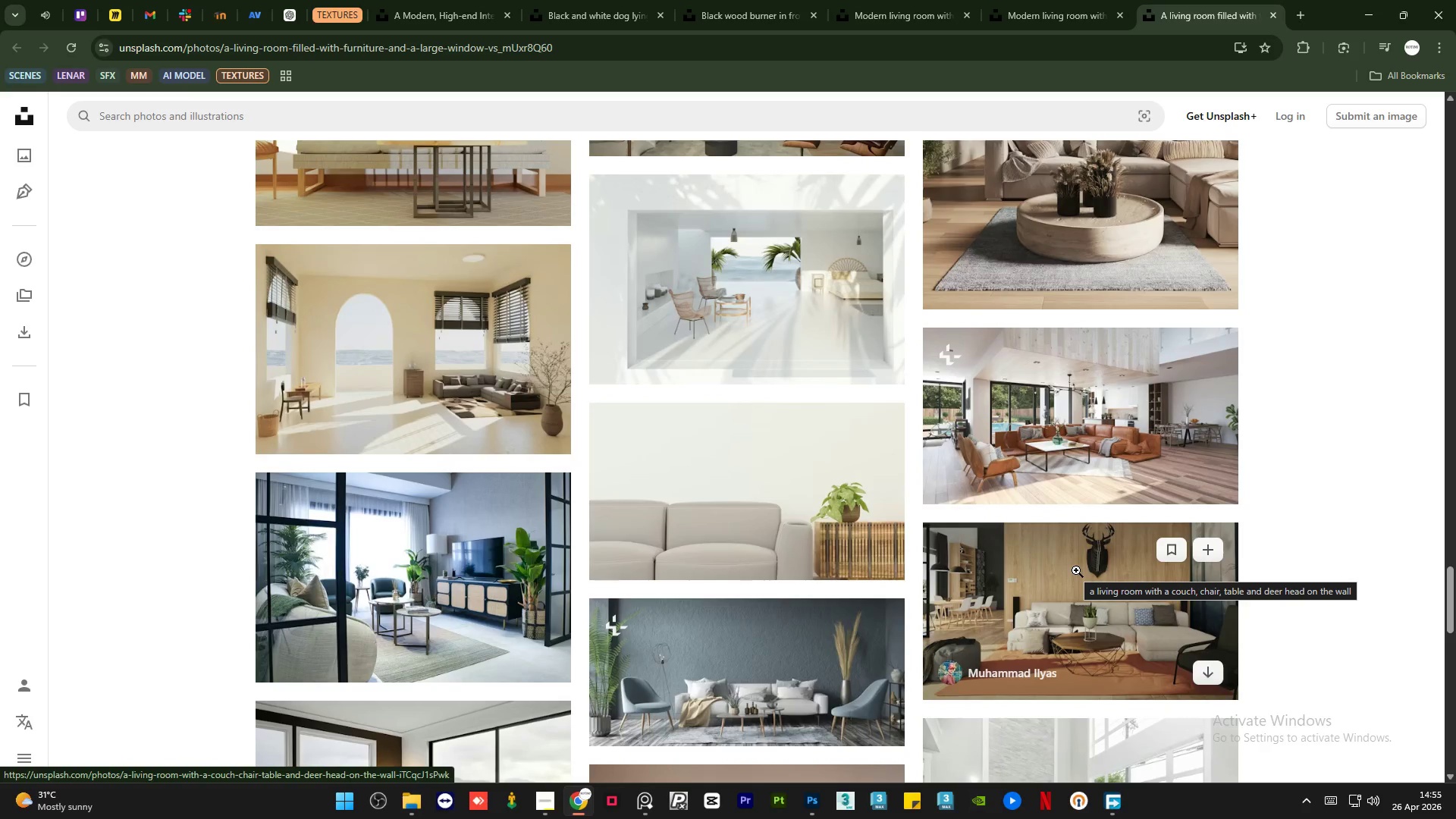 
scroll: coordinate [1076, 570], scroll_direction: down, amount: 19.0
 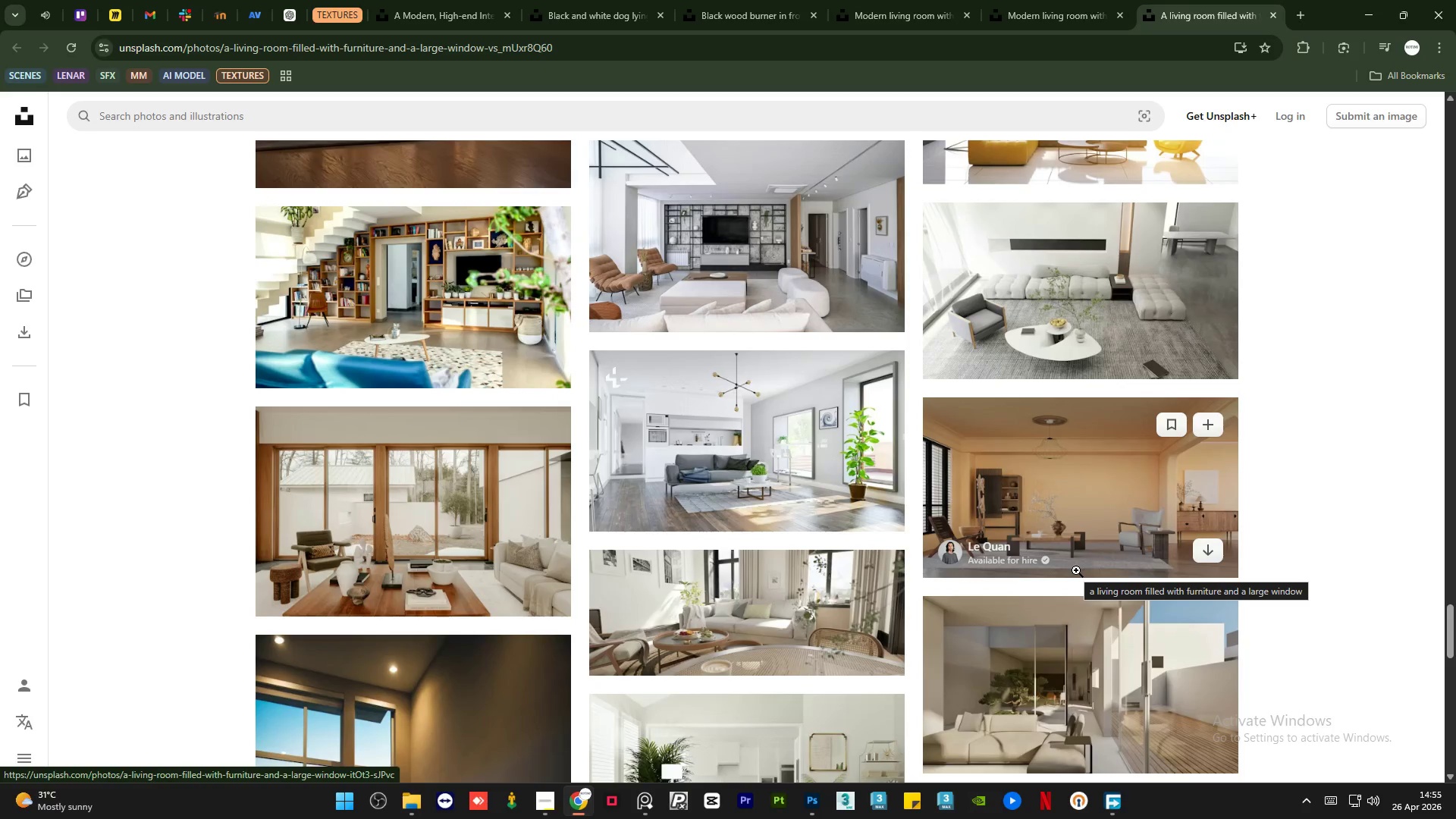 
scroll: coordinate [1076, 570], scroll_direction: down, amount: 8.0
 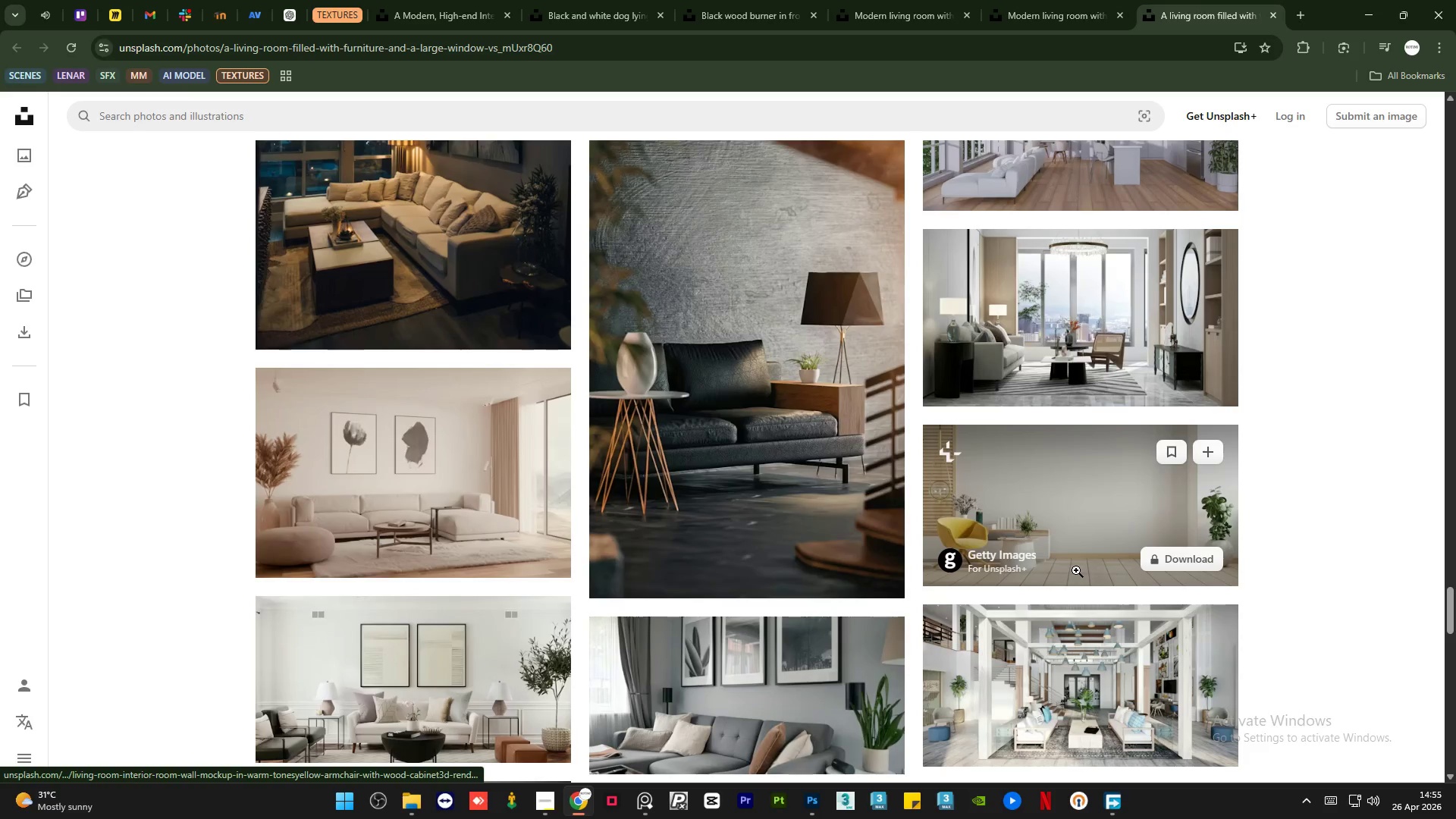 
scroll: coordinate [1076, 570], scroll_direction: up, amount: 1.0
 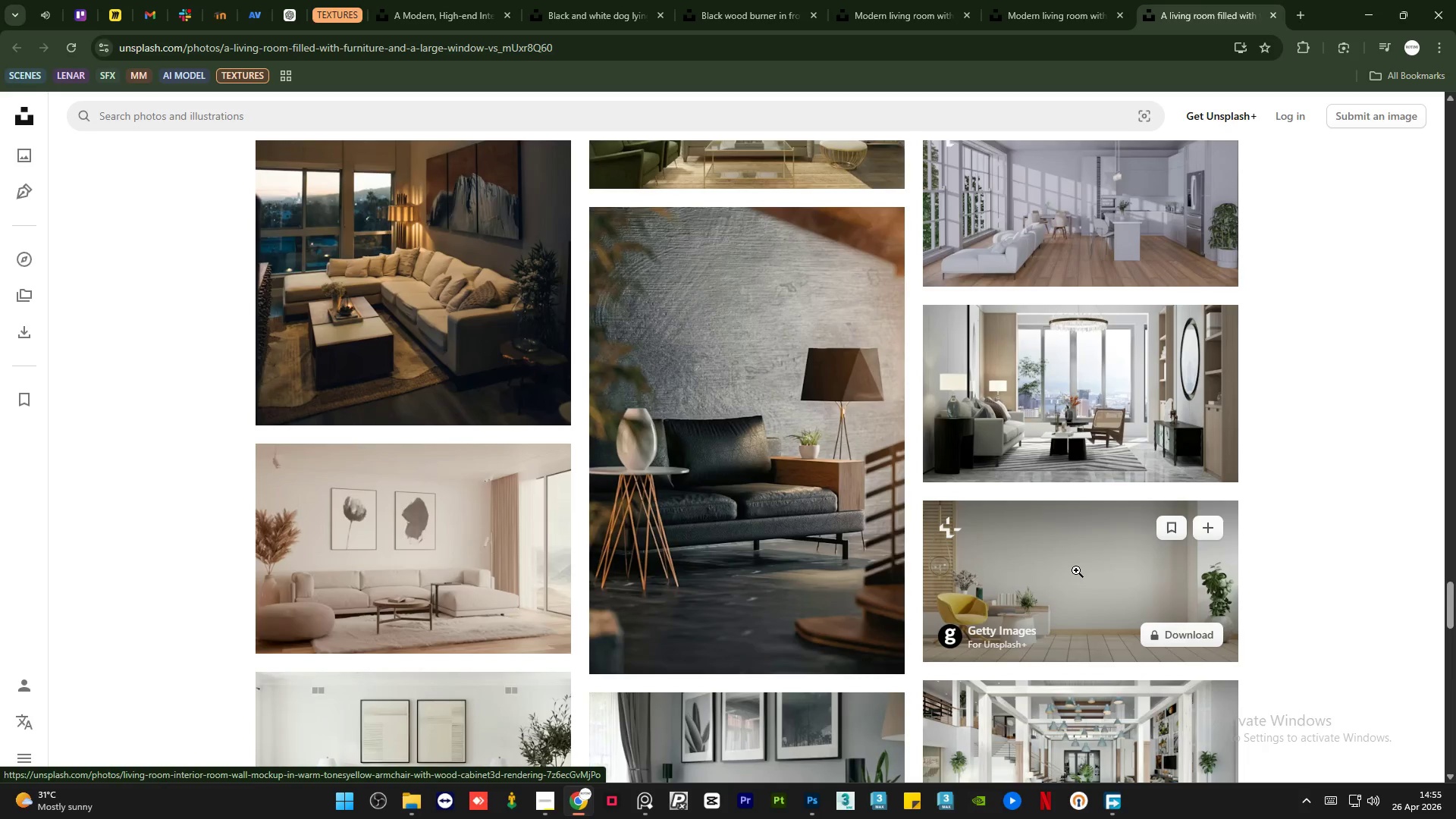 
scroll: coordinate [1076, 570], scroll_direction: down, amount: 11.0
 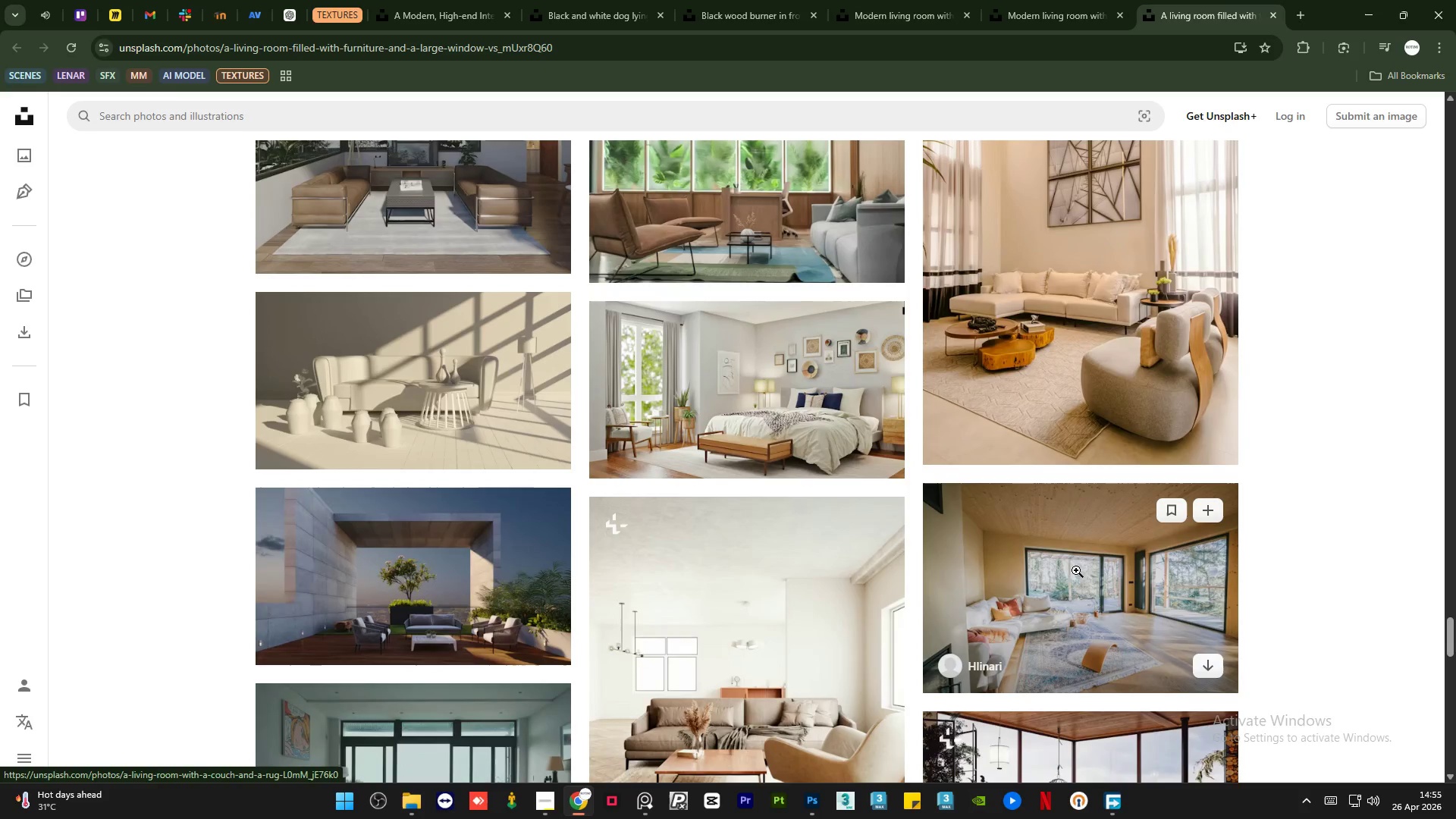 
mouse_move([507, 400])
 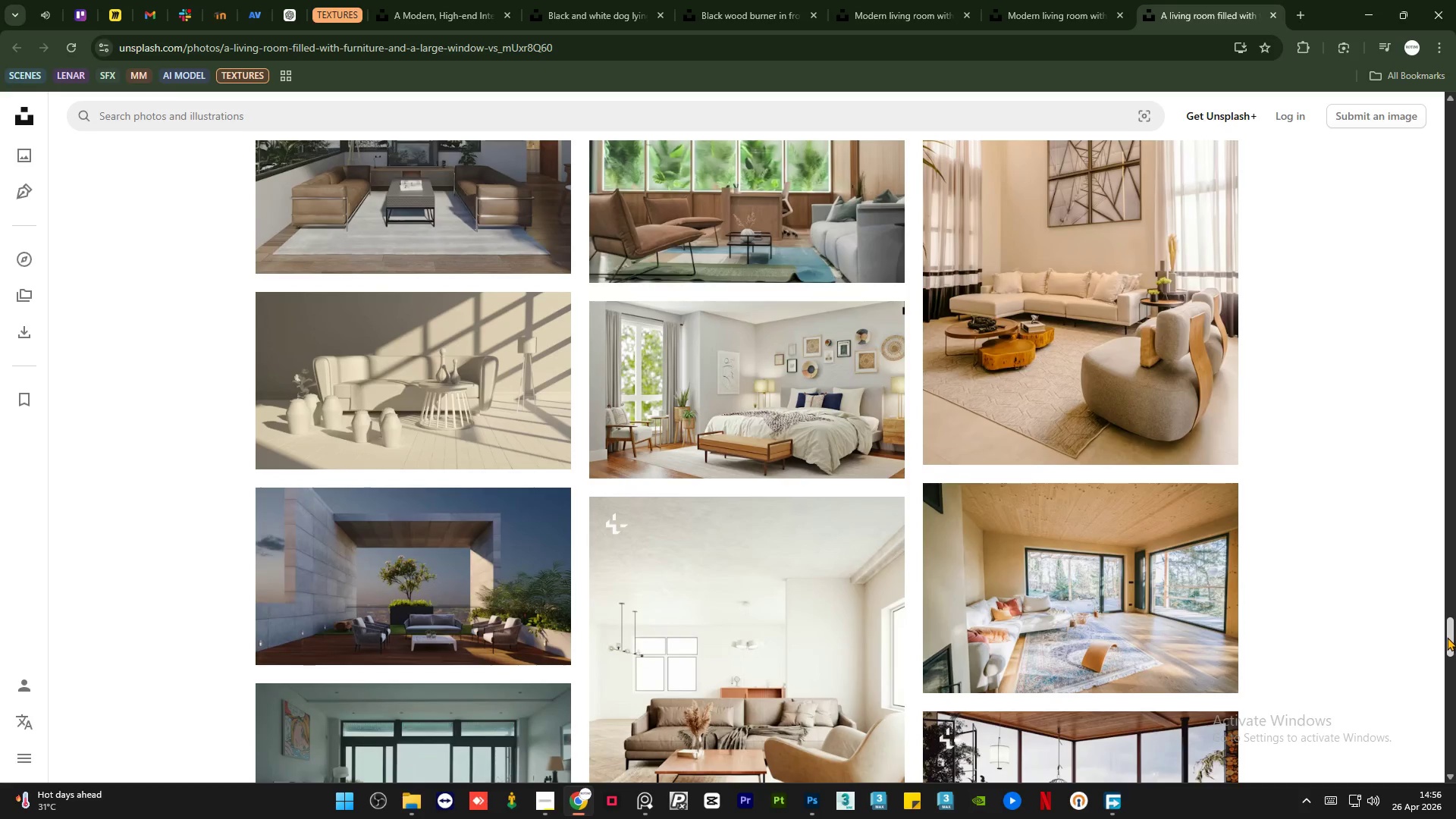 
left_click_drag(start_coordinate=[1446, 637], to_coordinate=[1445, 657])
 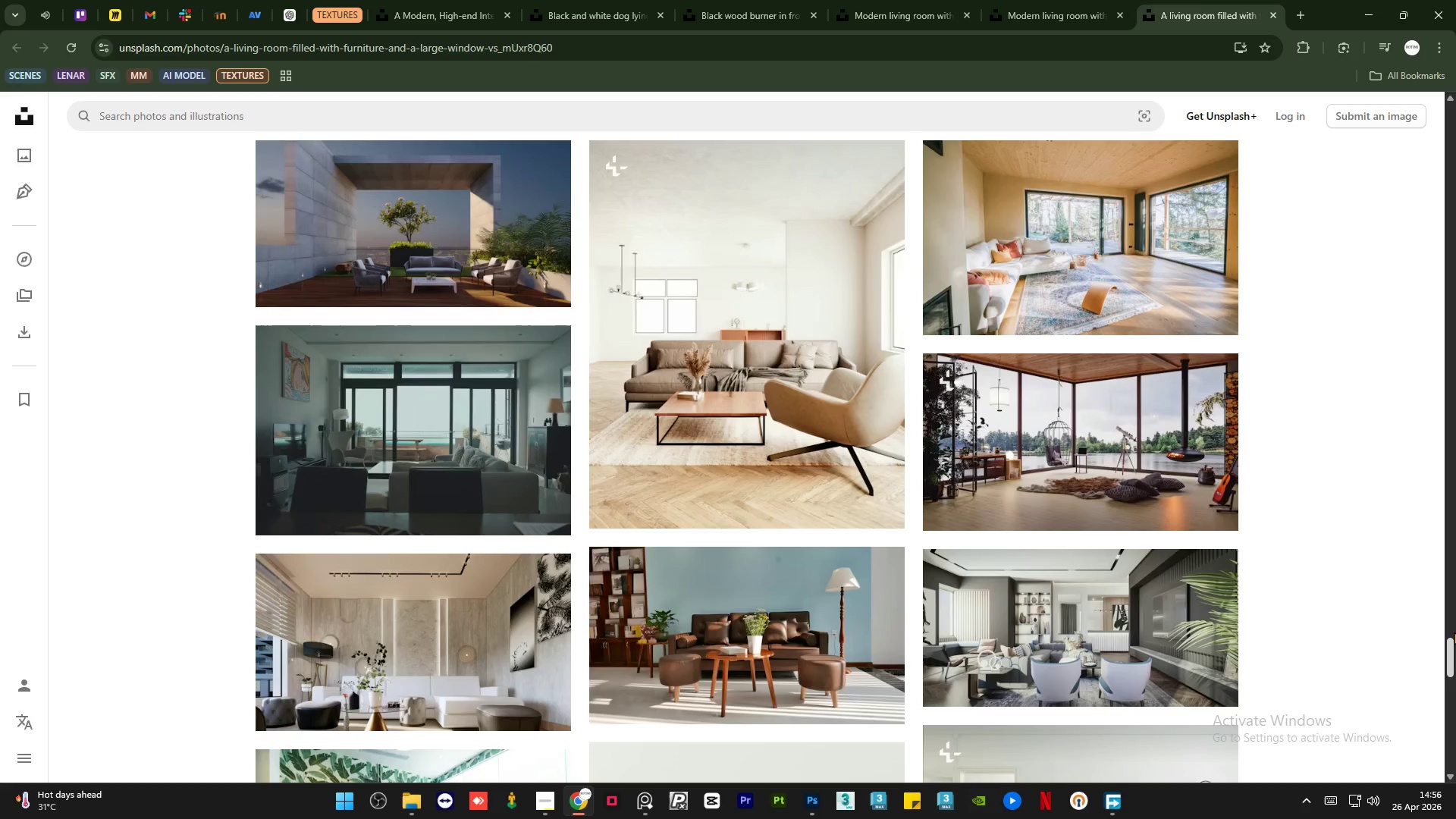 
left_click_drag(start_coordinate=[1451, 653], to_coordinate=[1455, 64])
 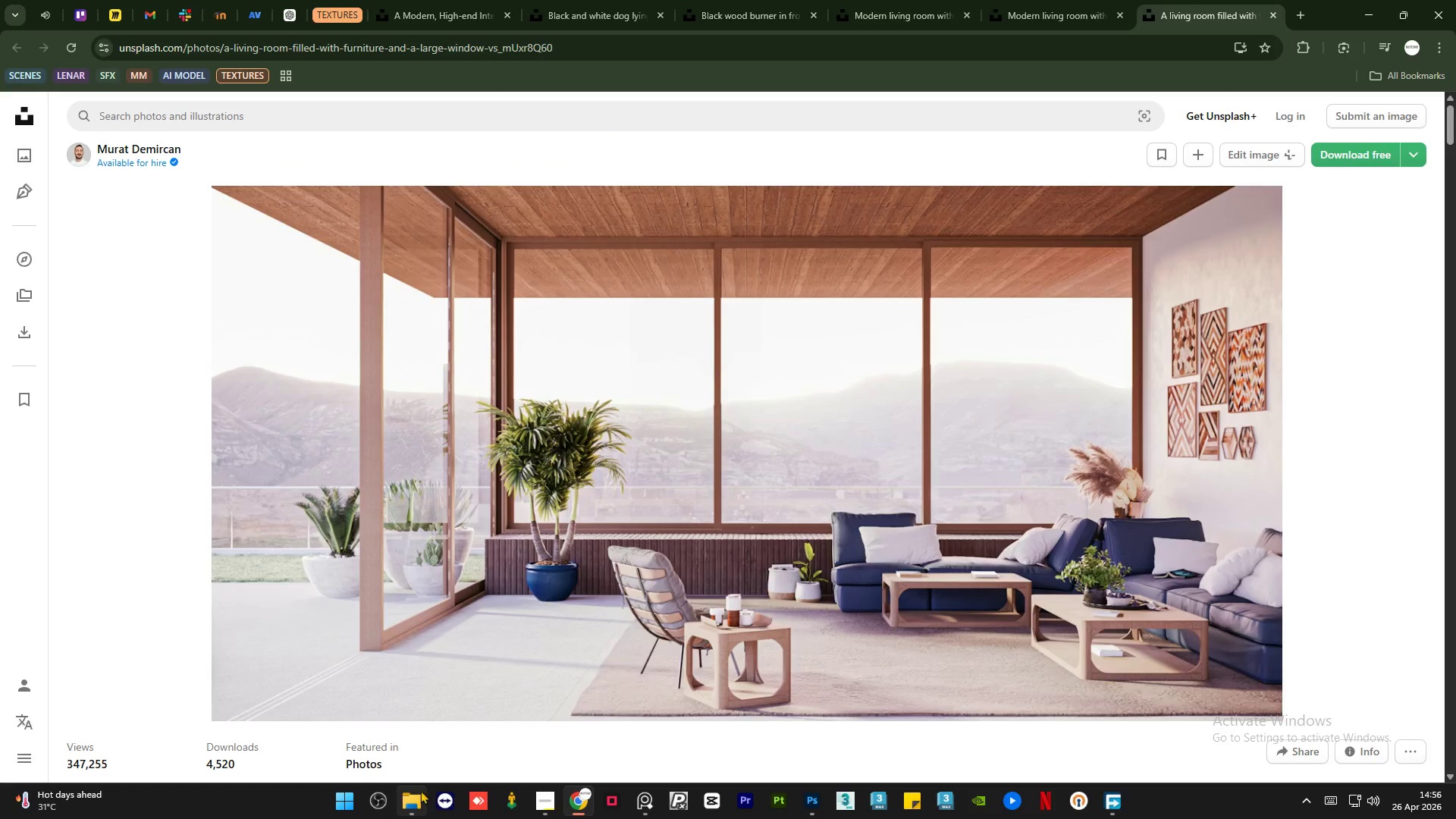 
left_click([414, 798])
 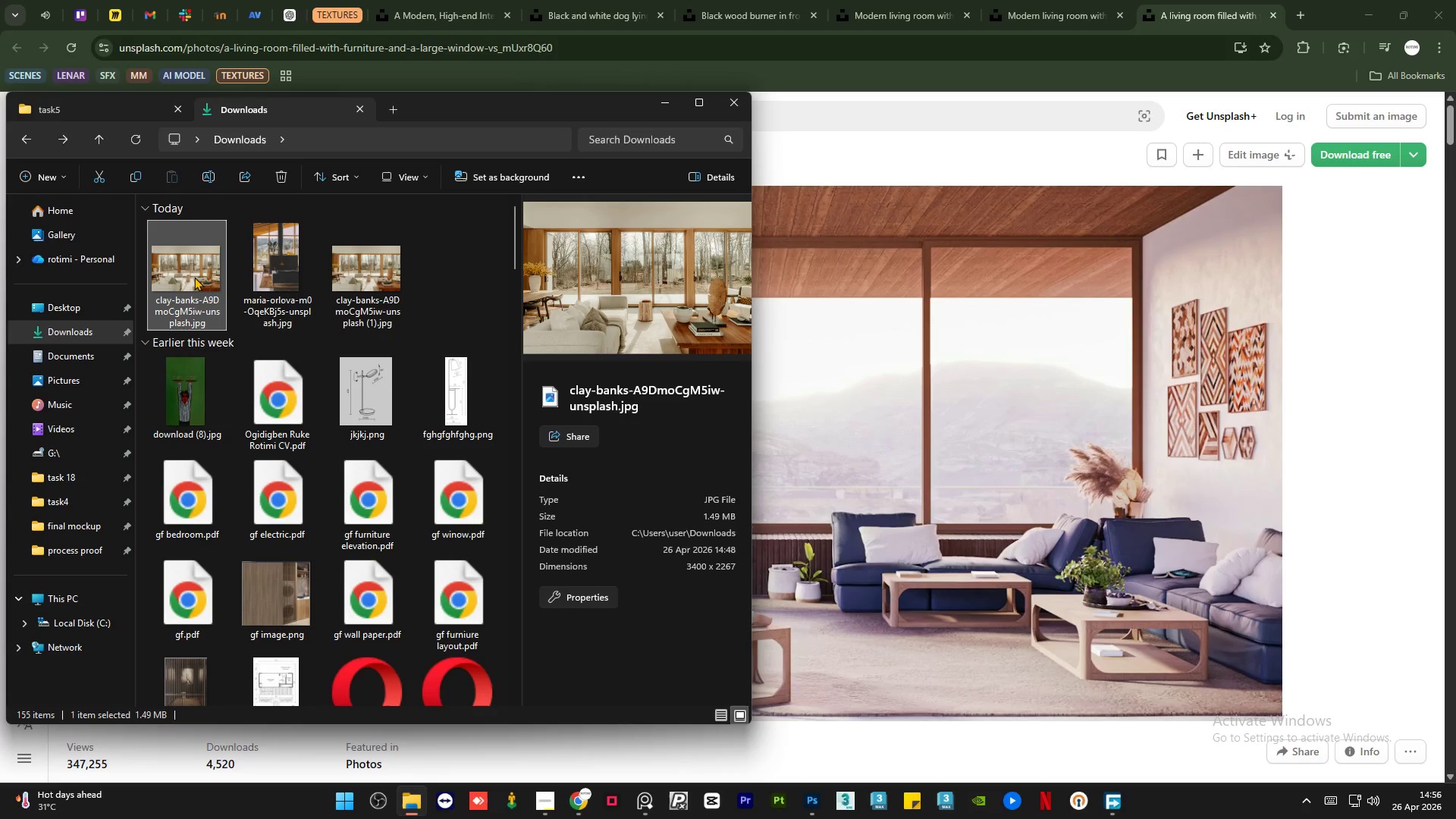 
double_click([184, 272])
 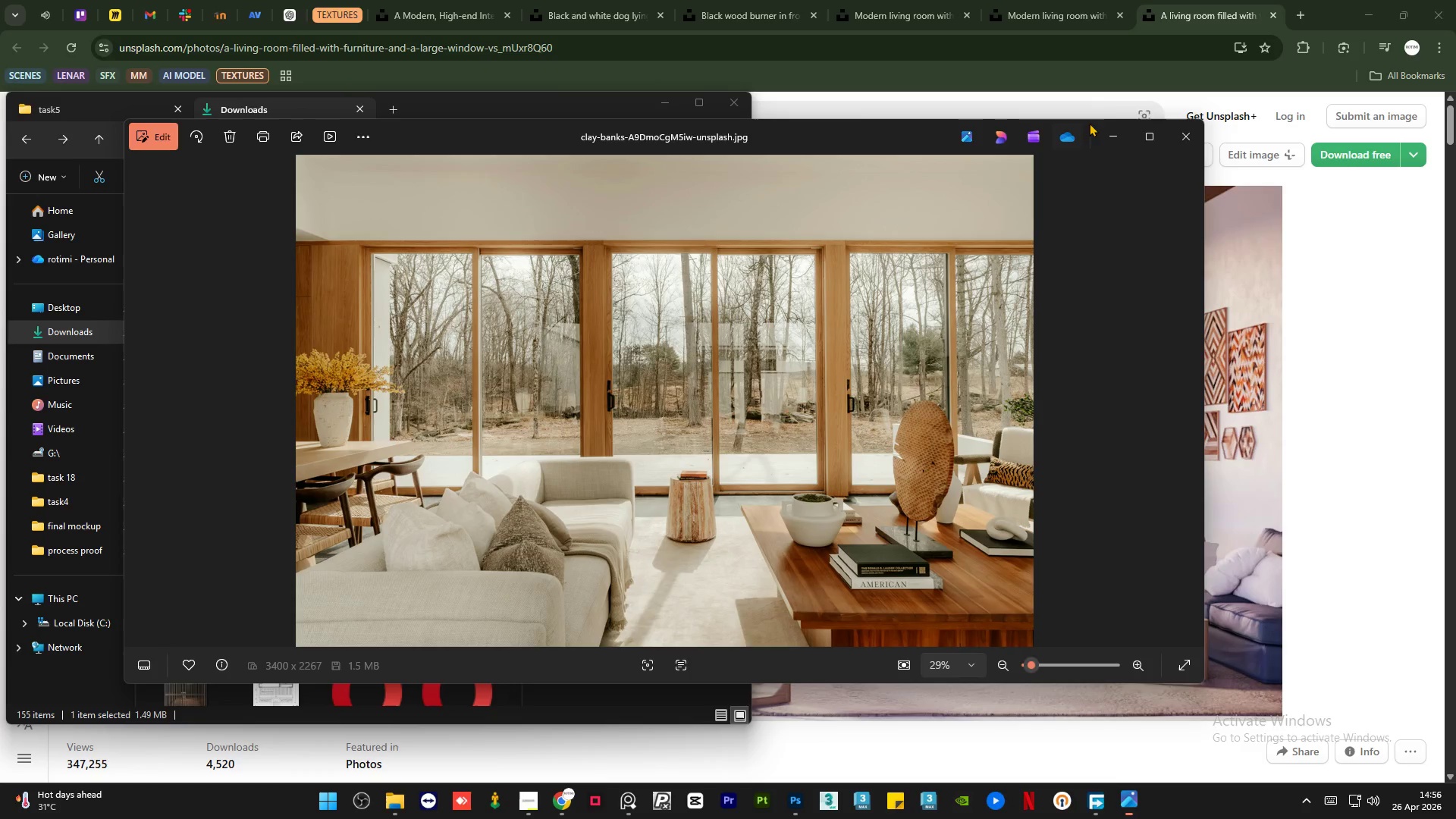 
left_click([1157, 139])
 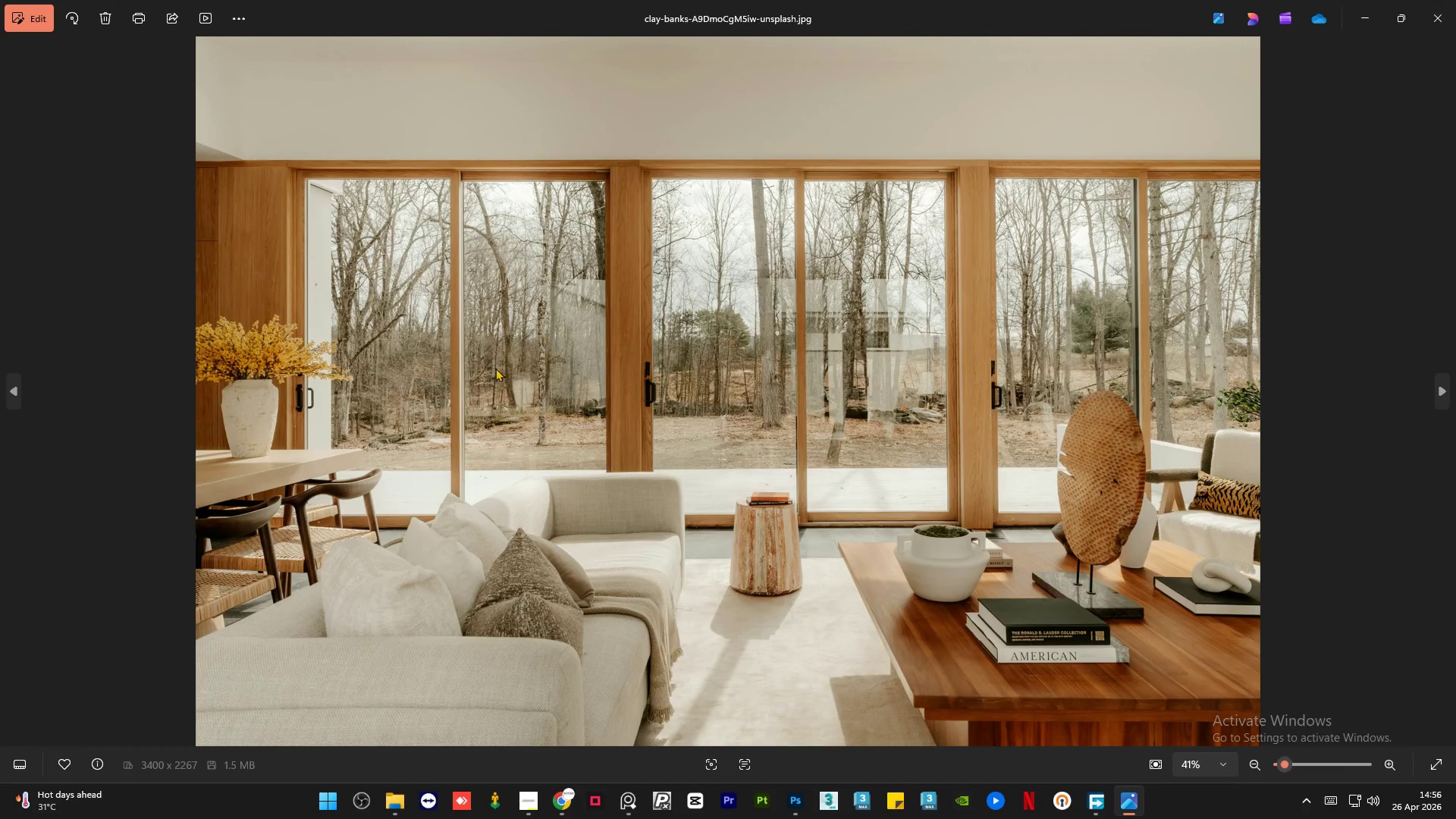 
scroll: coordinate [173, 334], scroll_direction: up, amount: 18.0
 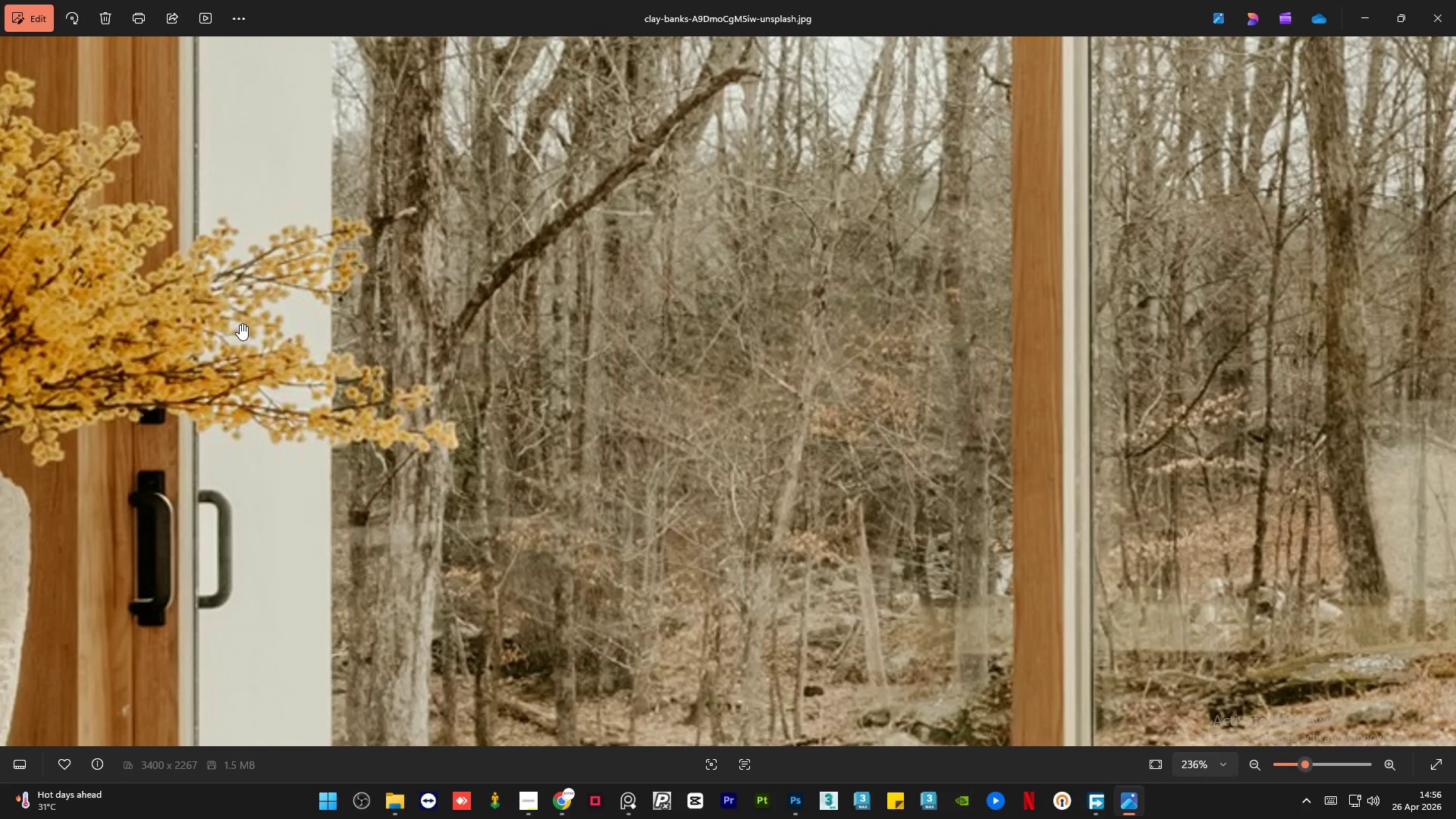 
scroll: coordinate [321, 408], scroll_direction: down, amount: 29.0
 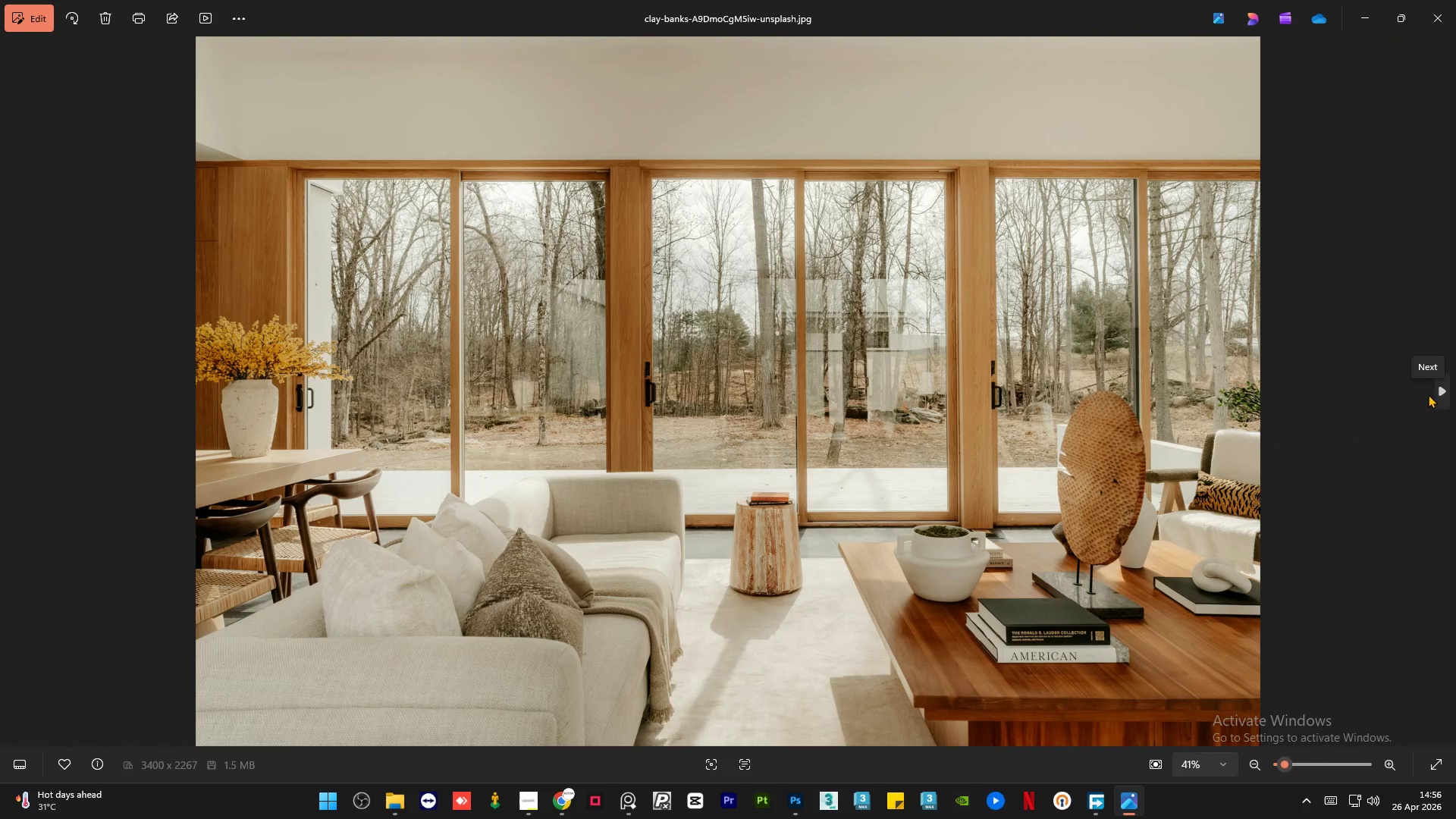 
scroll: coordinate [949, 315], scroll_direction: up, amount: 13.0
 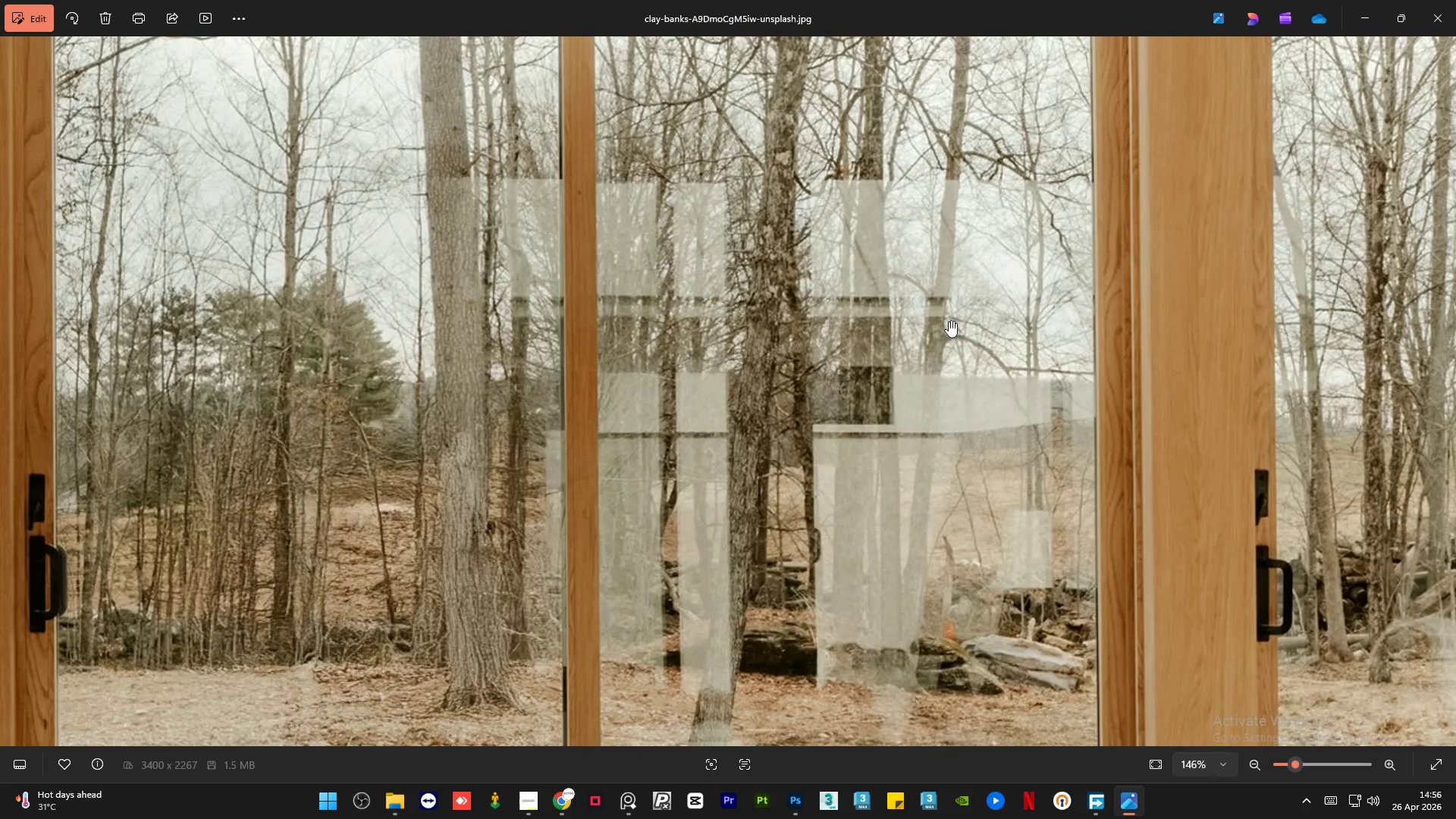 
scroll: coordinate [927, 312], scroll_direction: down, amount: 11.0
 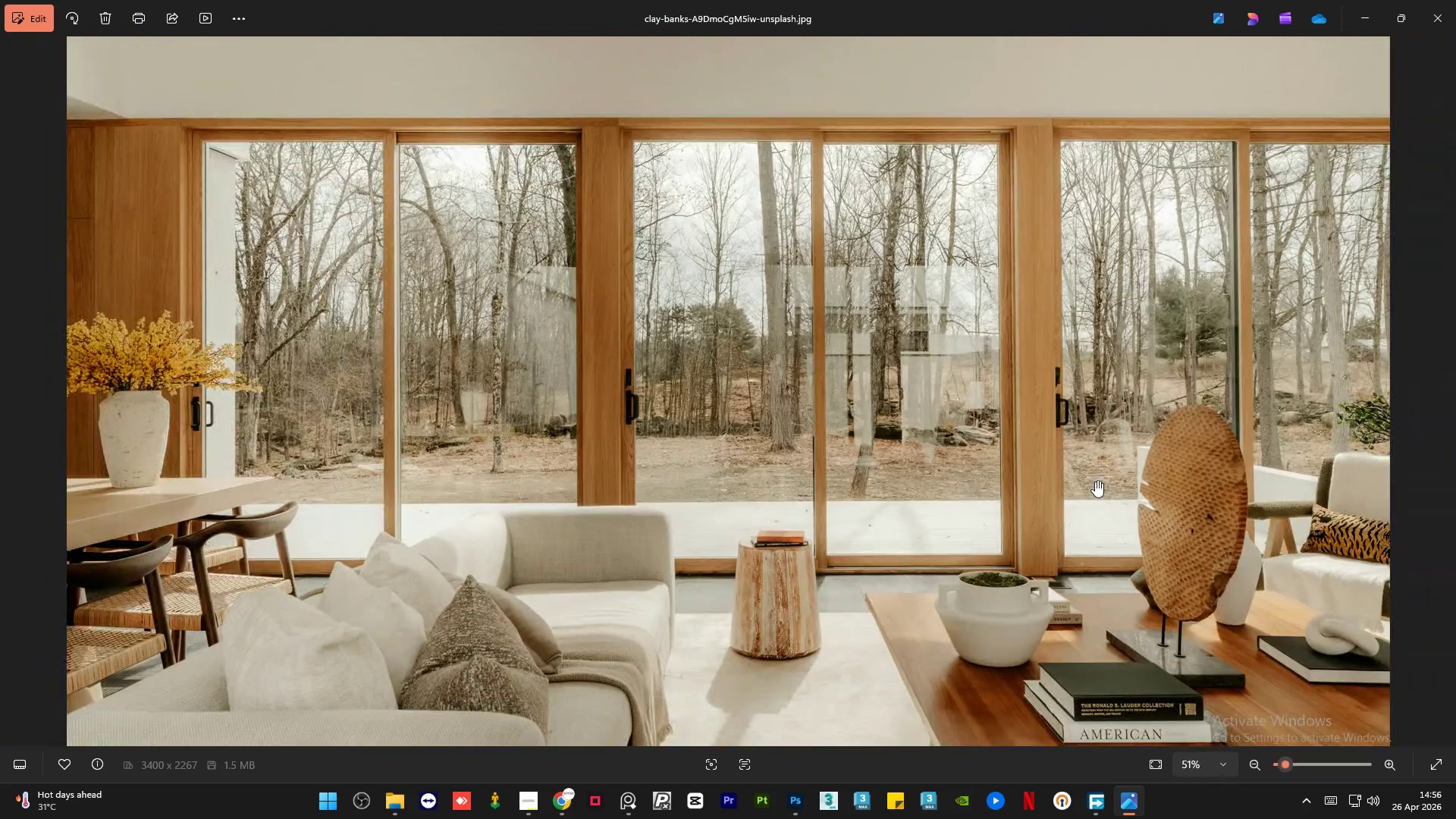 
scroll: coordinate [1202, 316], scroll_direction: up, amount: 12.0
 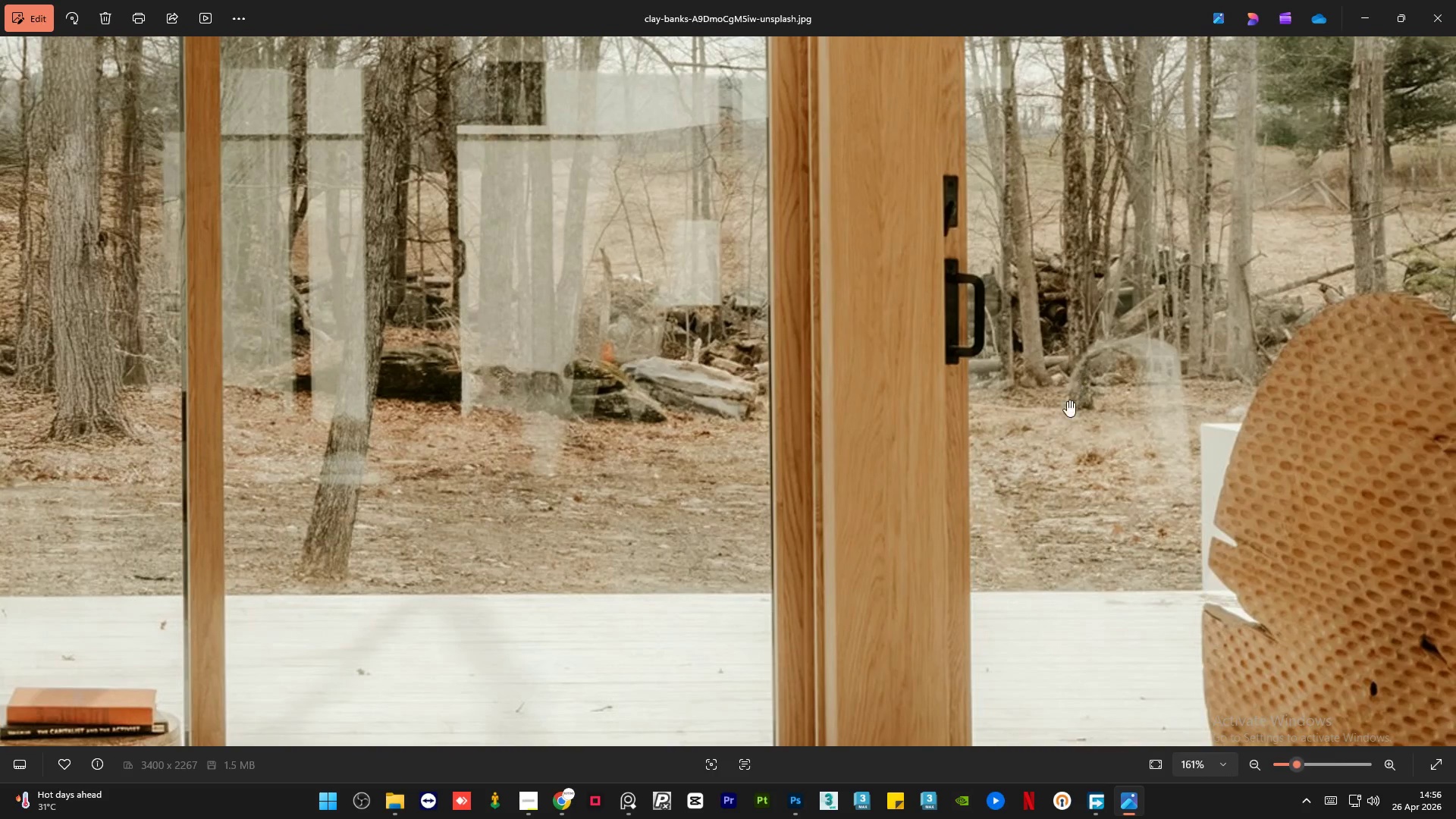 
scroll: coordinate [1029, 453], scroll_direction: down, amount: 11.0
 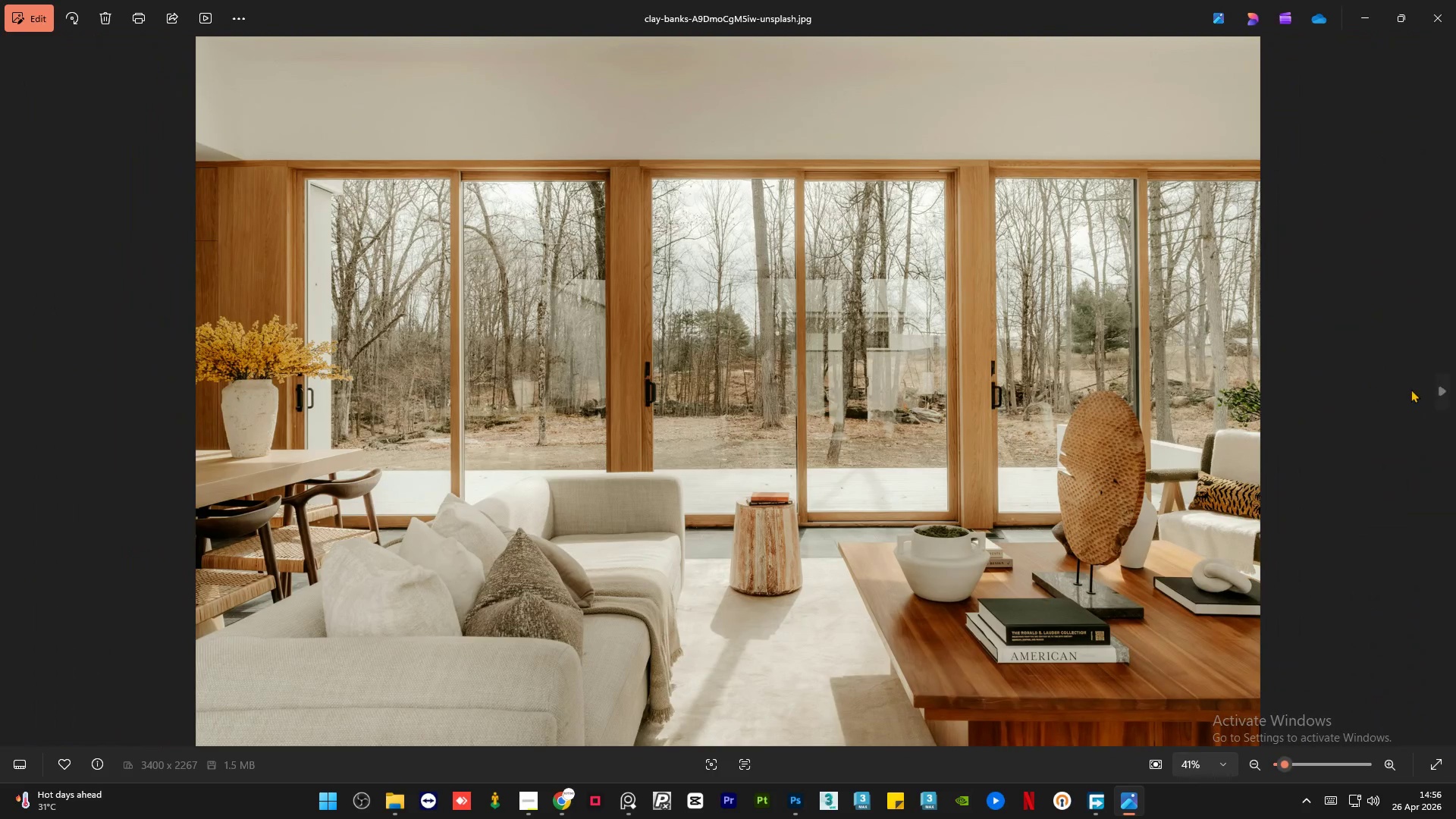 
left_click([1430, 388])
 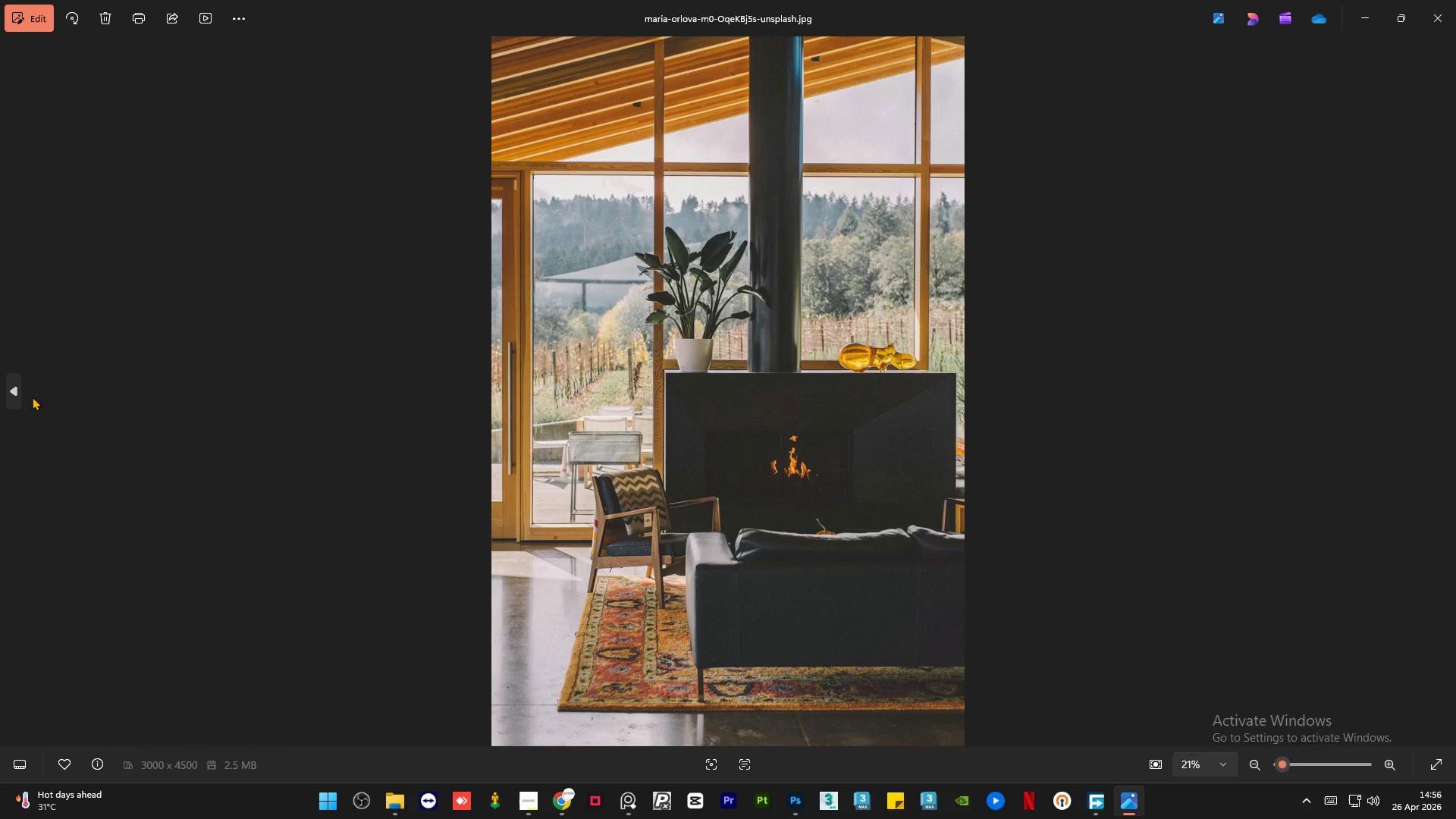 
left_click([1455, 0])
 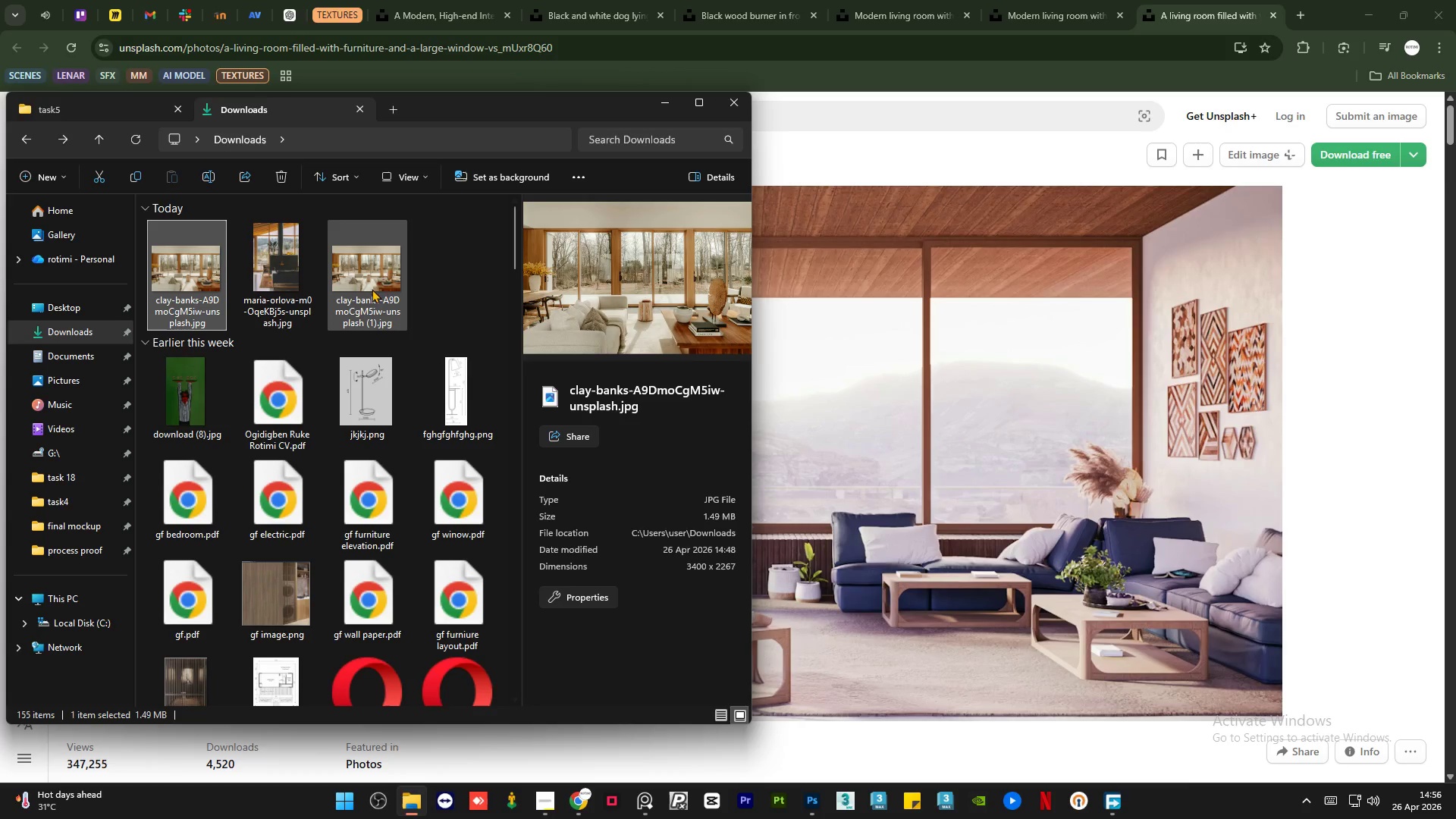 
double_click([370, 281])
 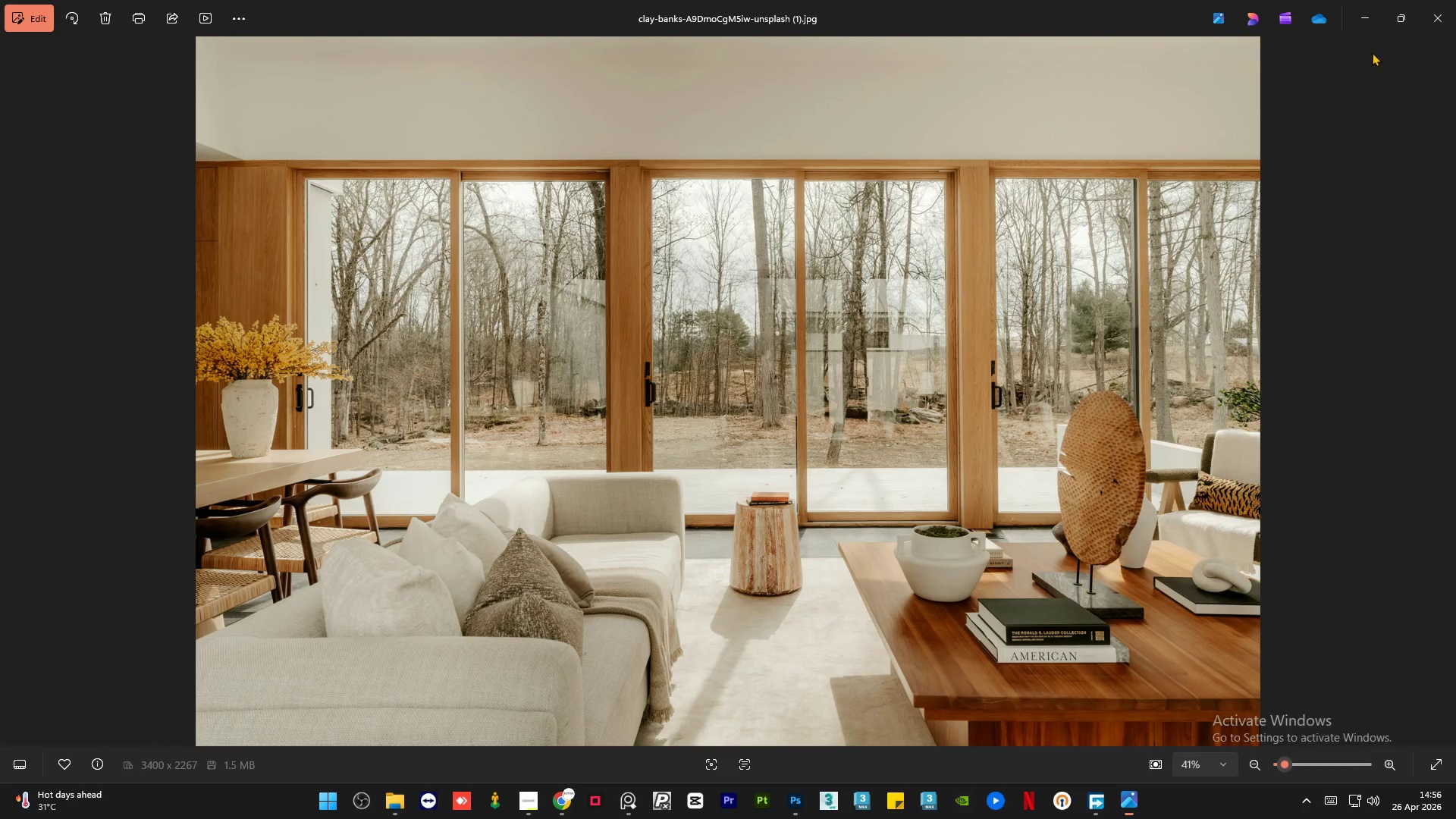 
left_click([1455, 0])
 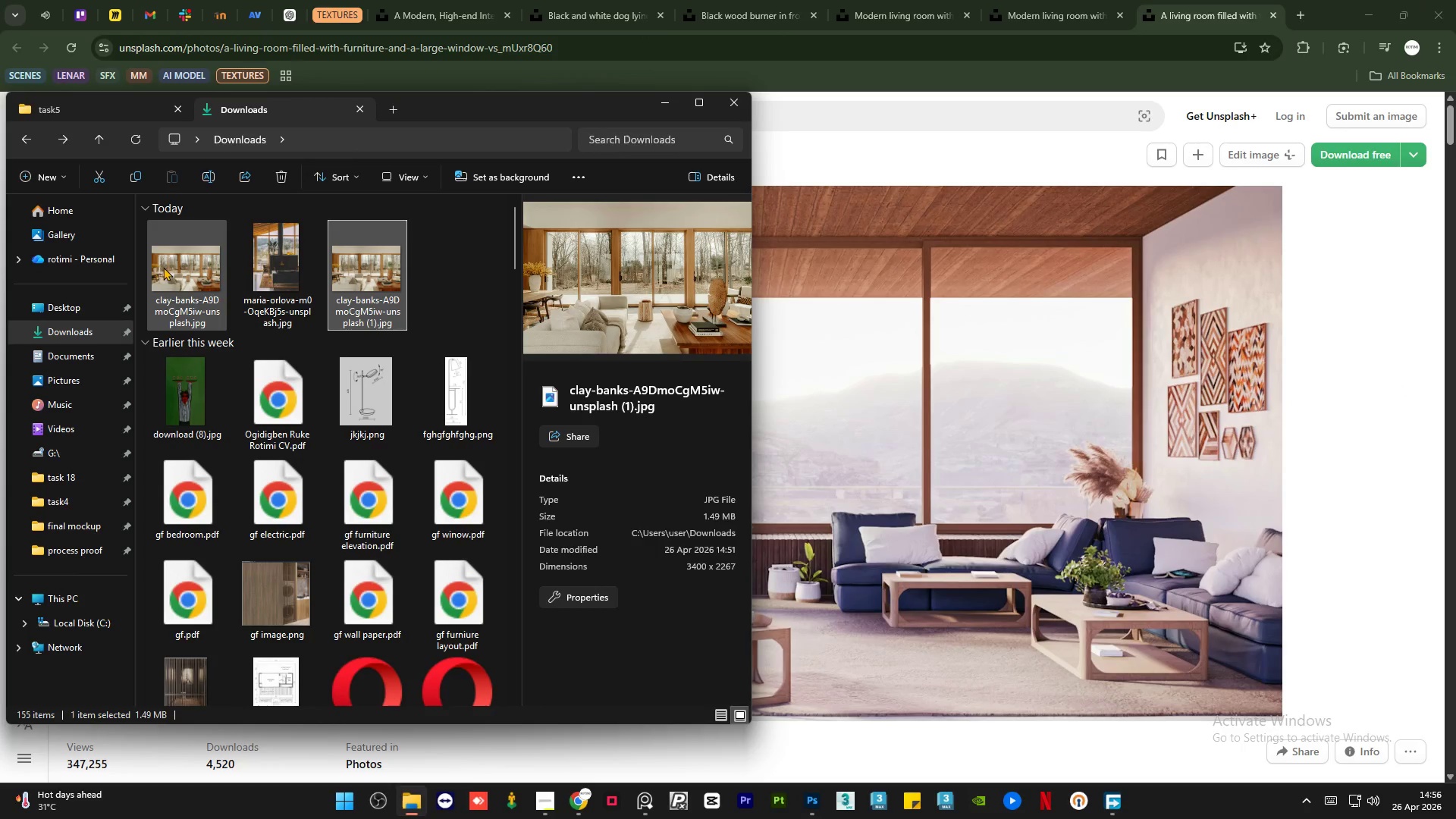 
double_click([164, 265])
 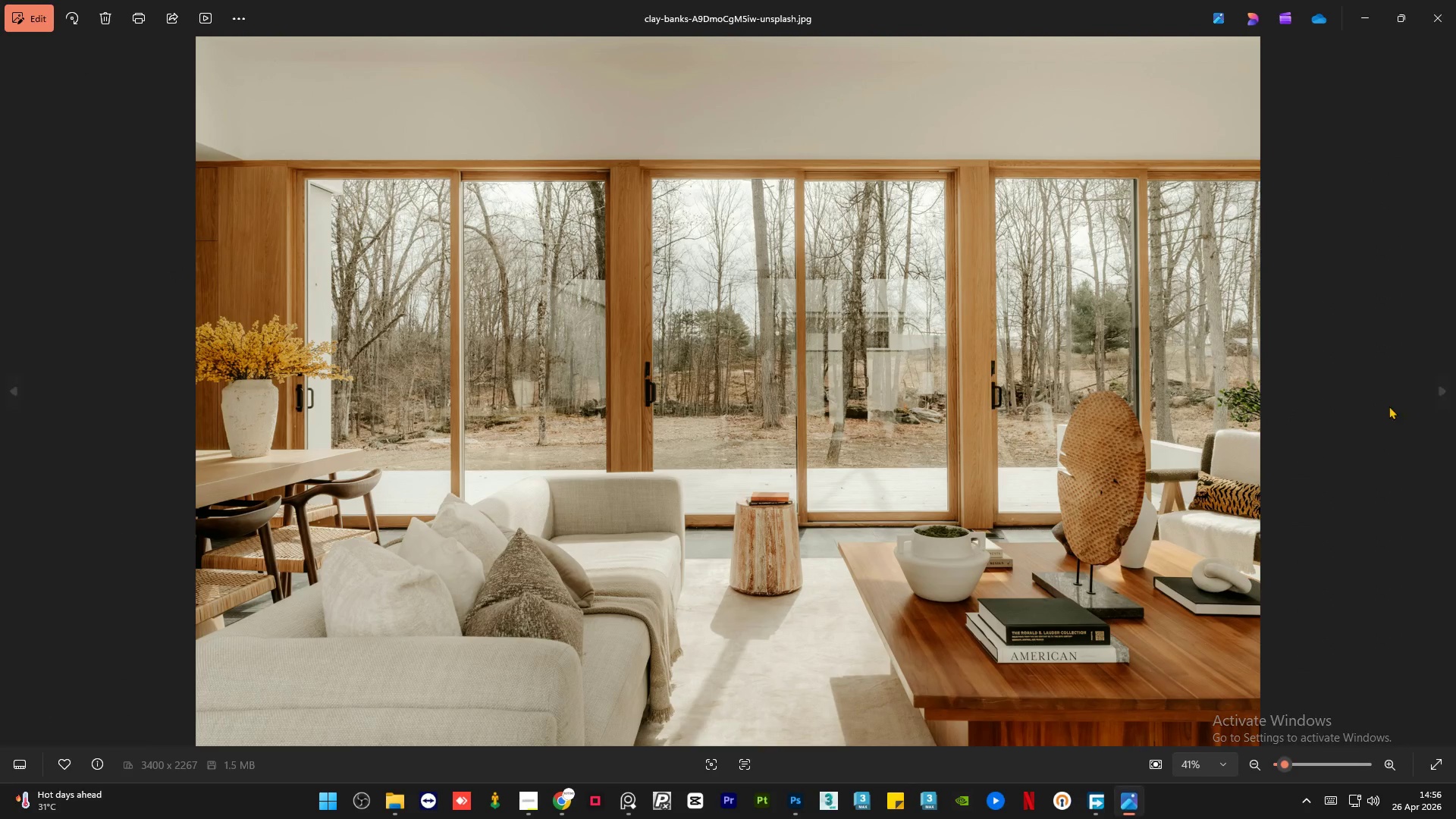 
left_click([1455, 0])
 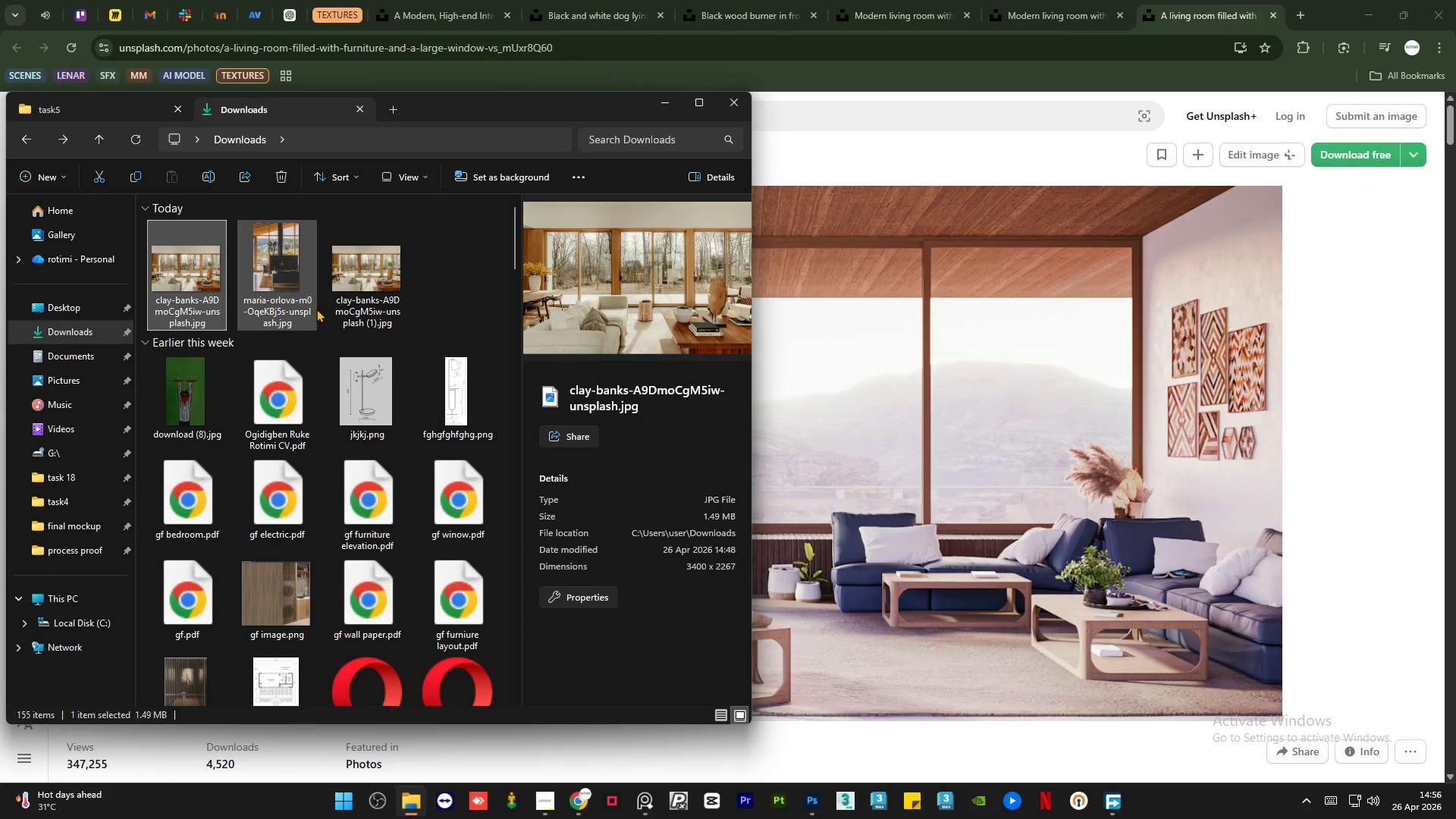 
left_click([365, 279])
 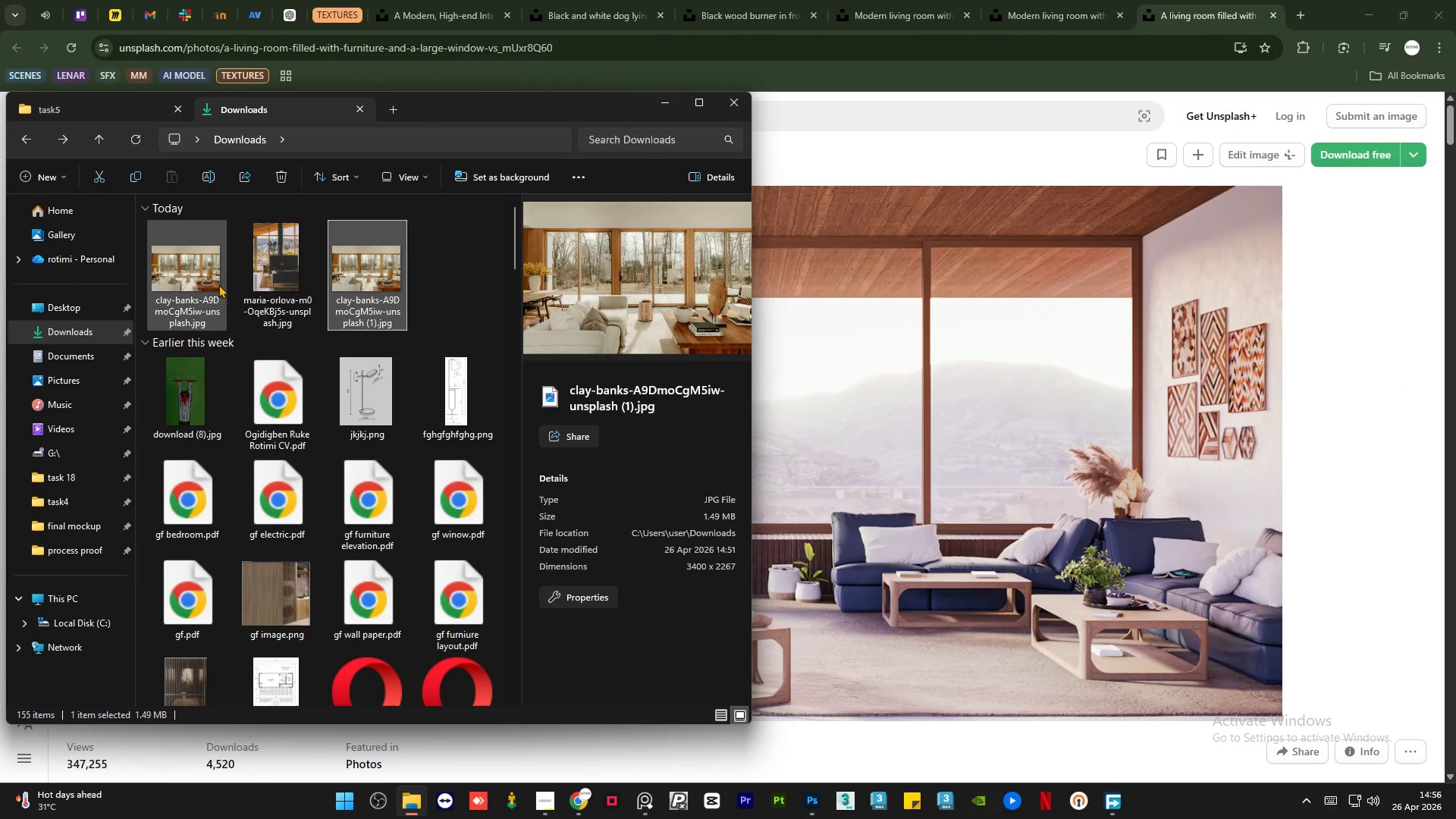 
left_click([193, 285])
 